 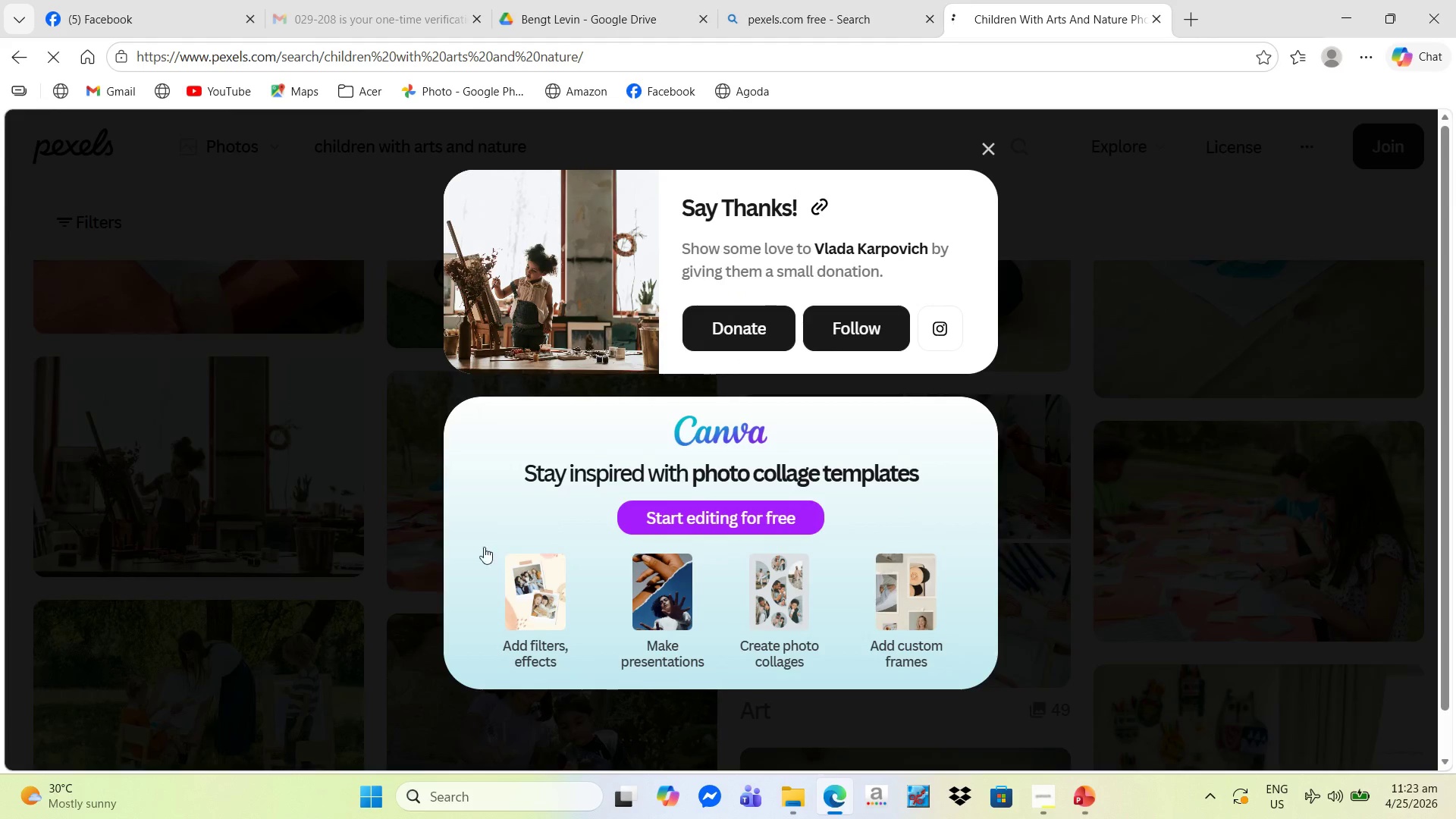 
scroll: coordinate [951, 538], scroll_direction: down, amount: 9.0
 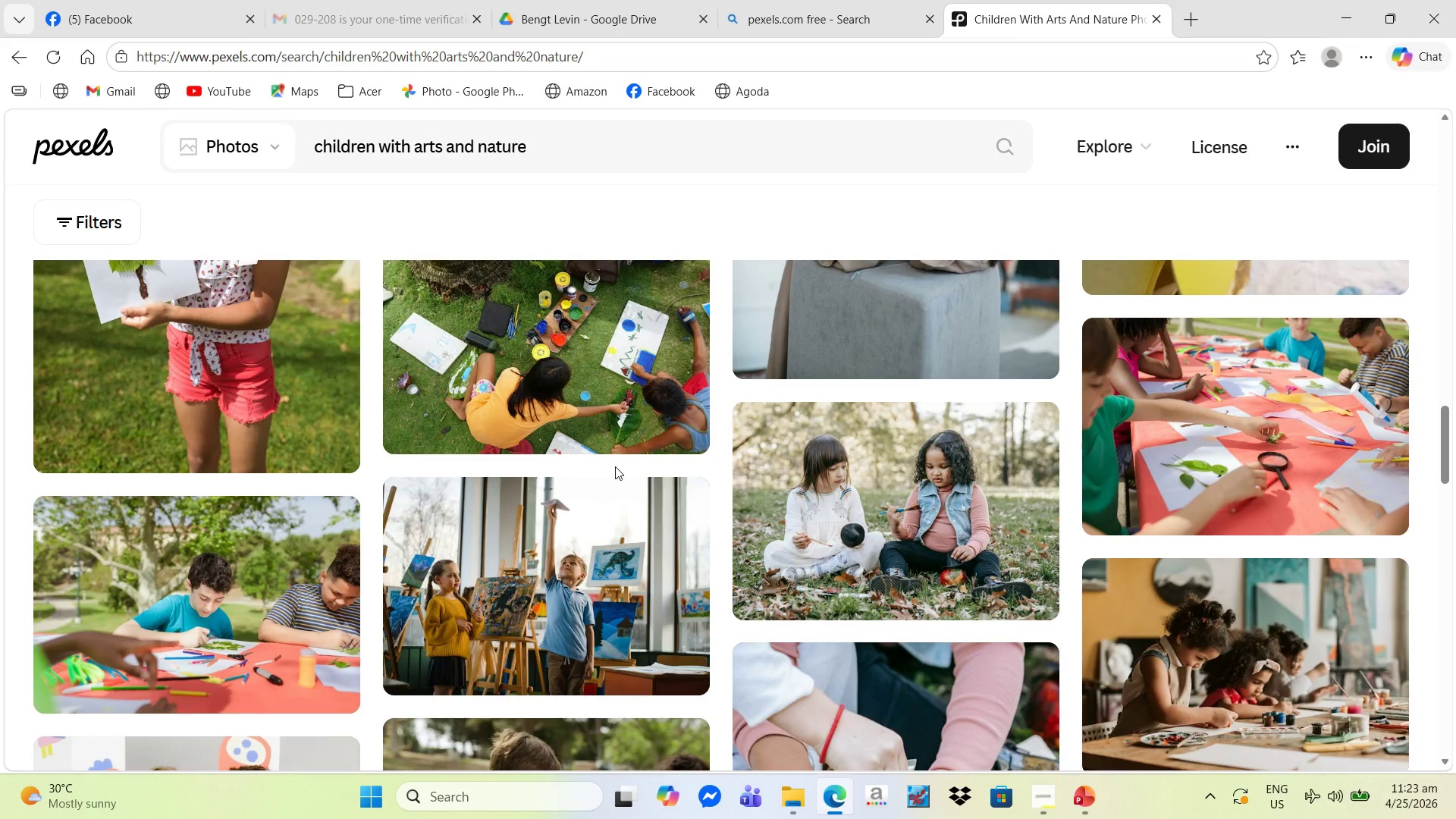 
scroll: coordinate [630, 492], scroll_direction: up, amount: 1.0
 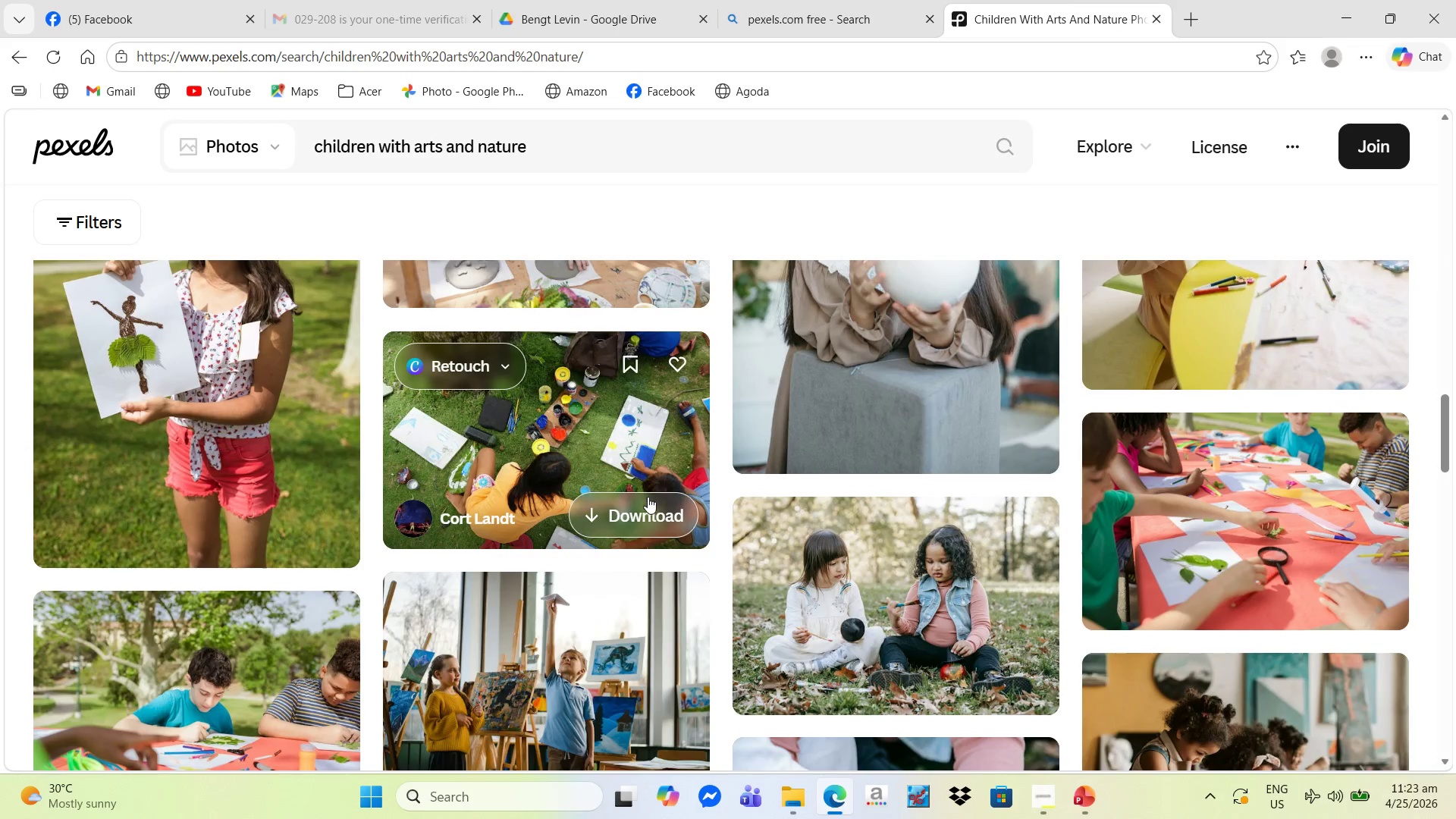 
left_click([649, 500])
 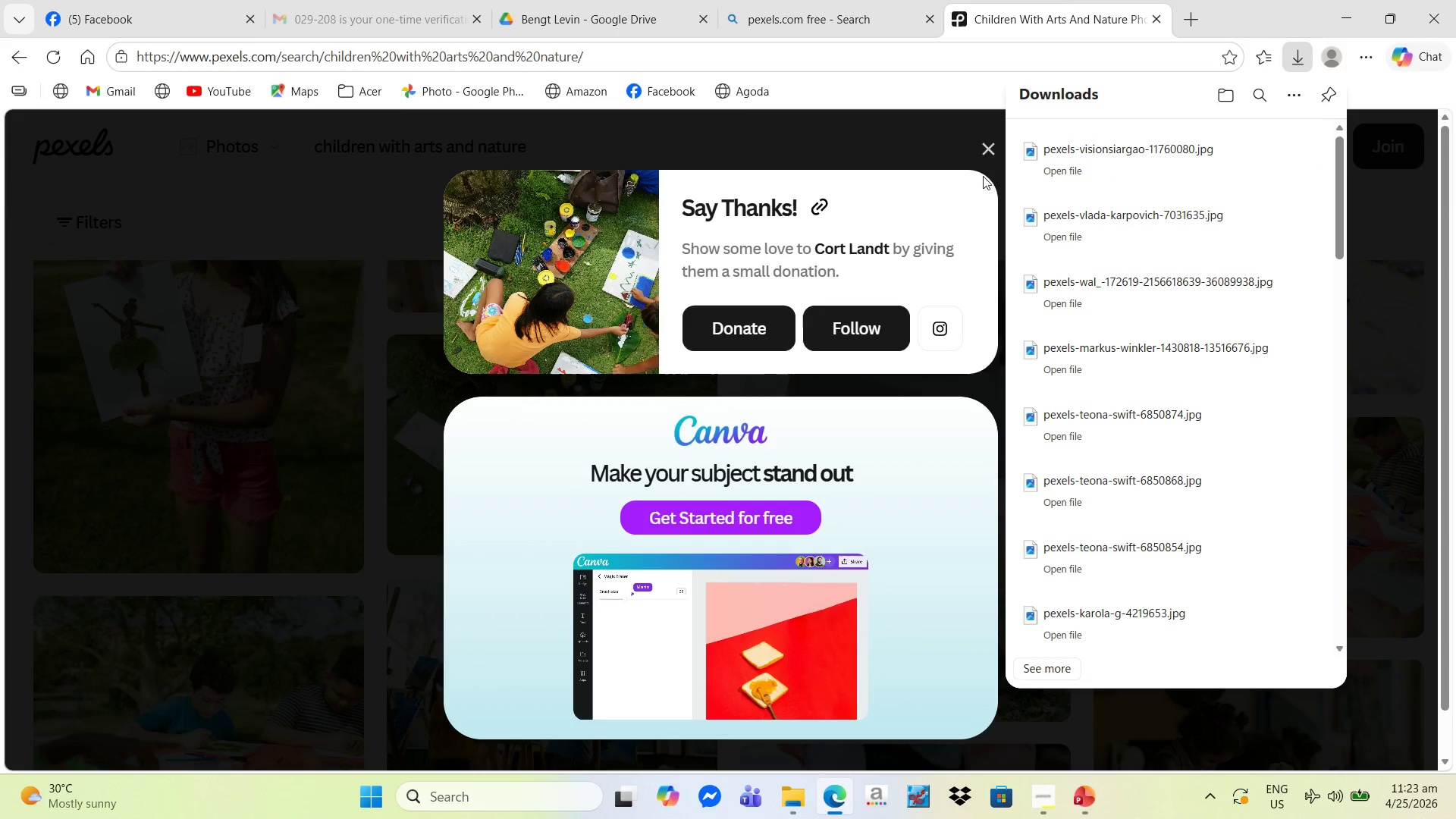 
left_click([995, 151])
 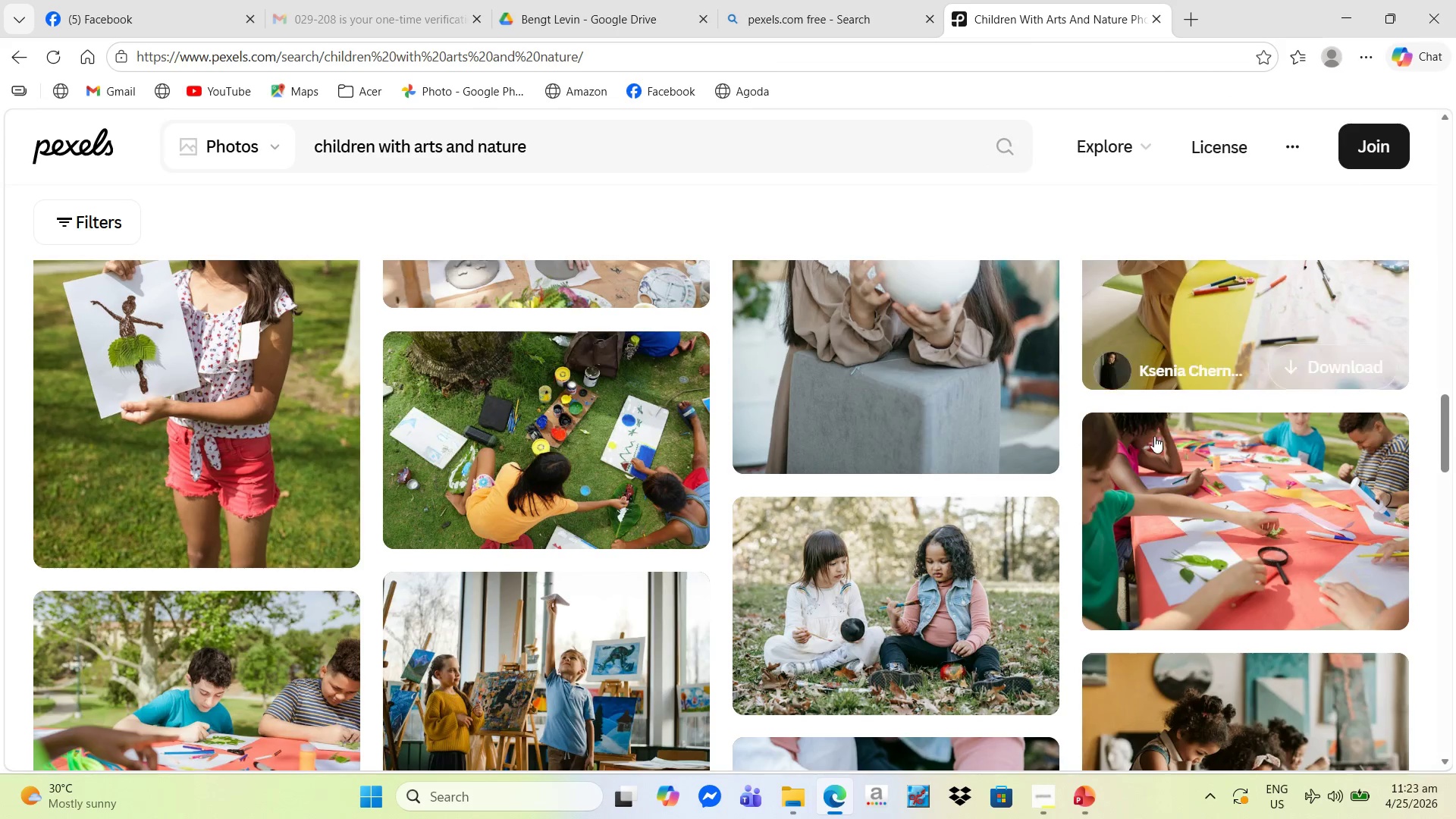 
scroll: coordinate [1009, 520], scroll_direction: down, amount: 11.0
 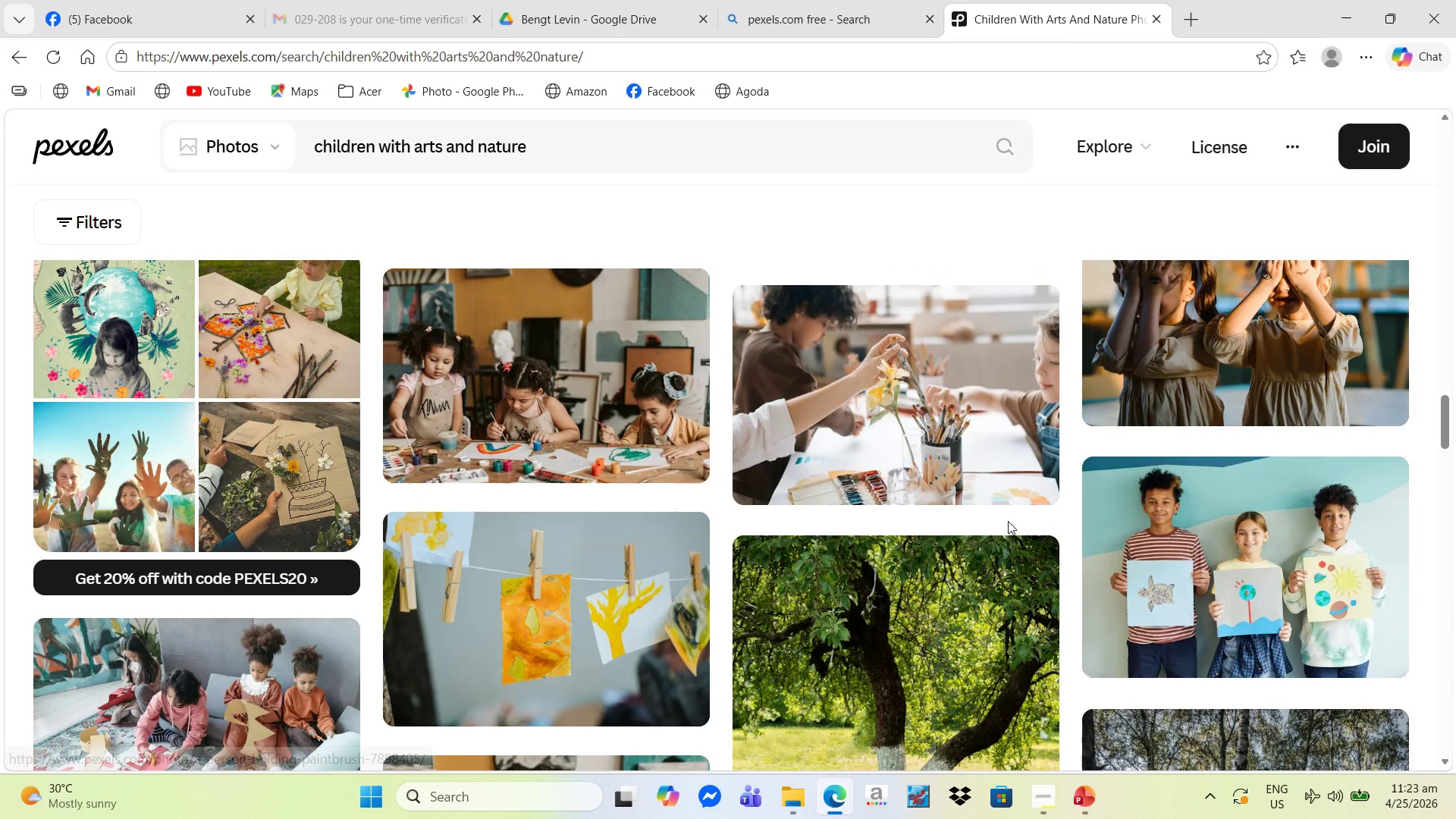 
scroll: coordinate [991, 535], scroll_direction: down, amount: 12.0
 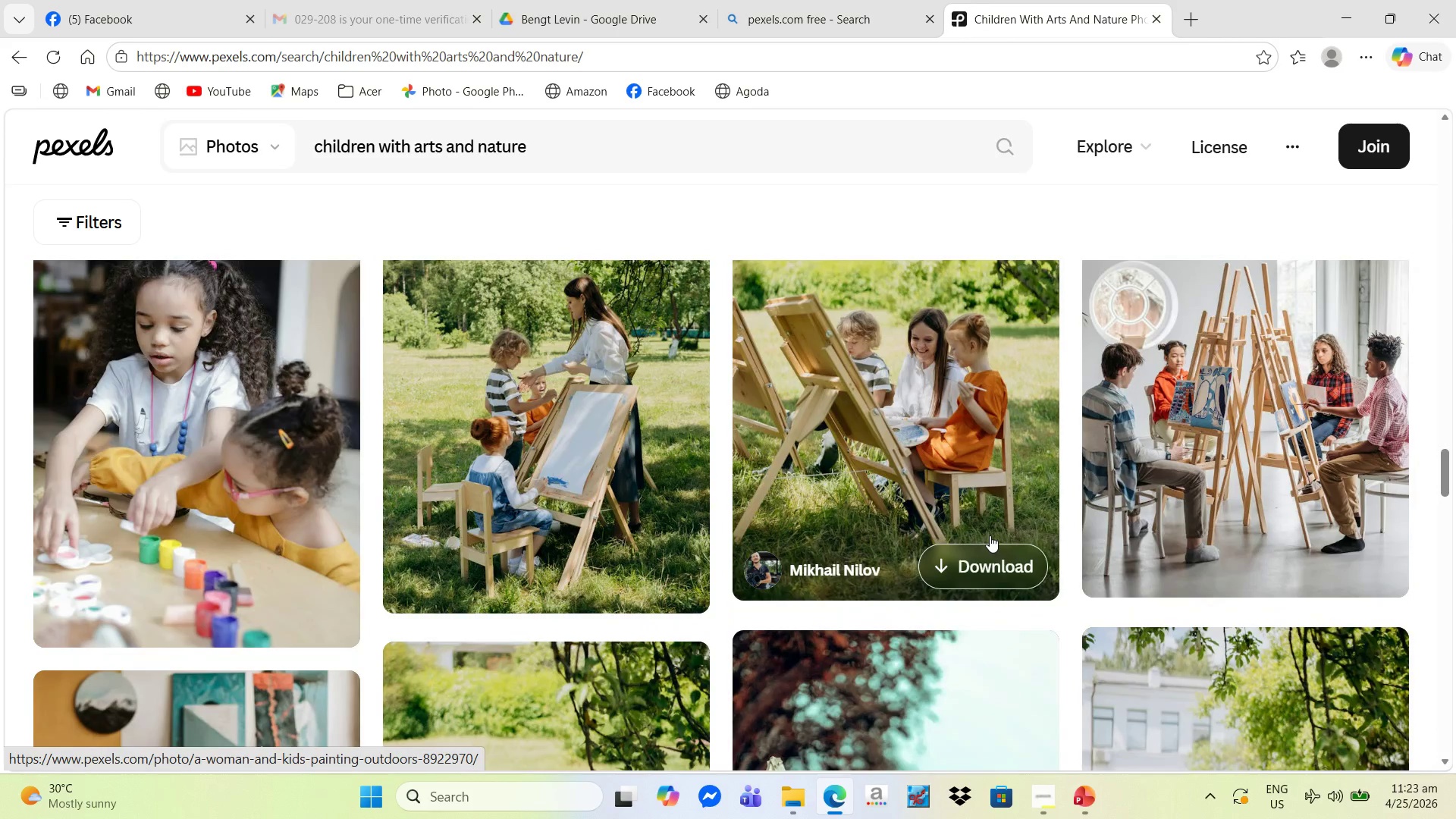 
key(Alt+Tab)
 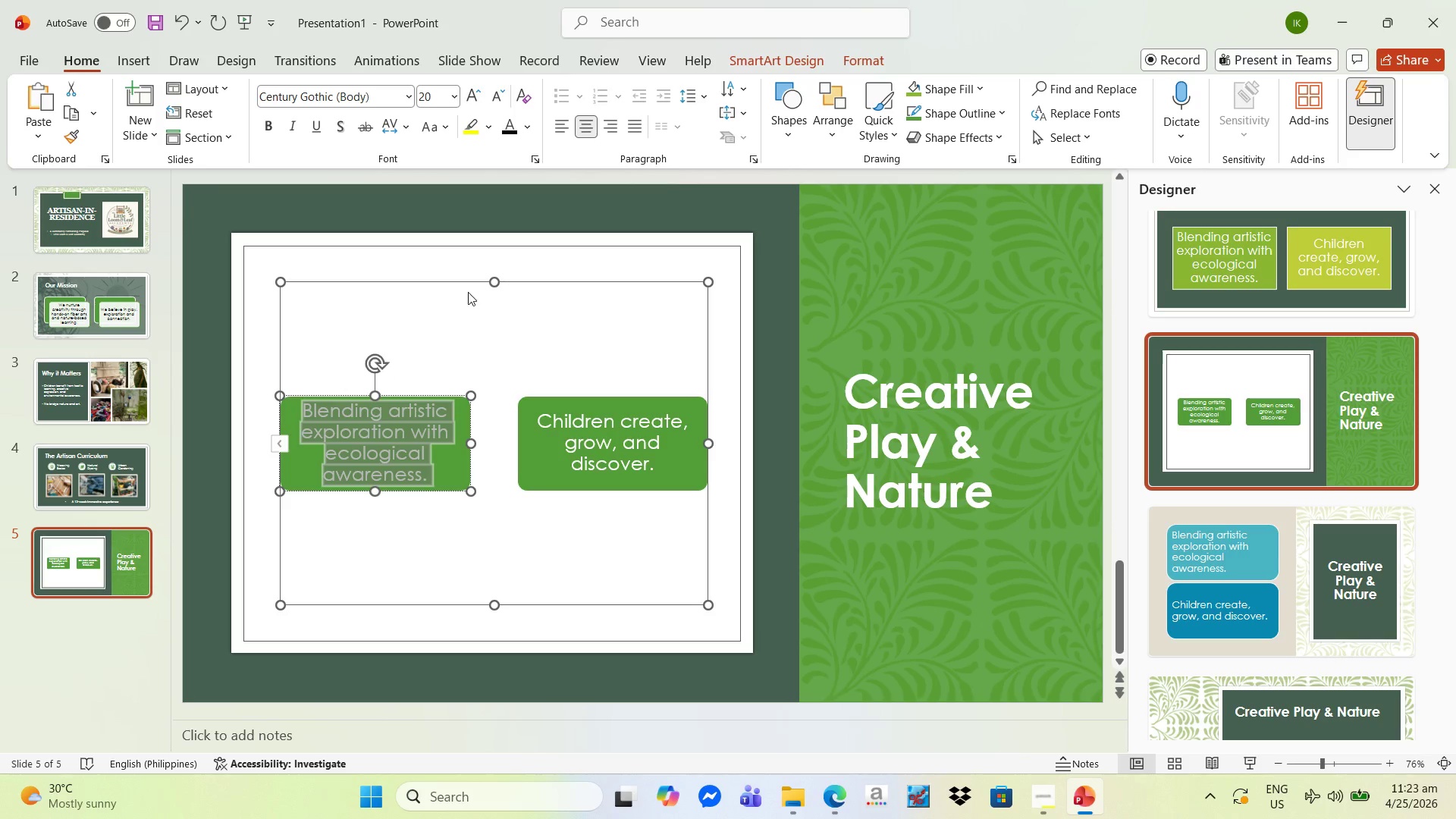 
left_click([395, 259])
 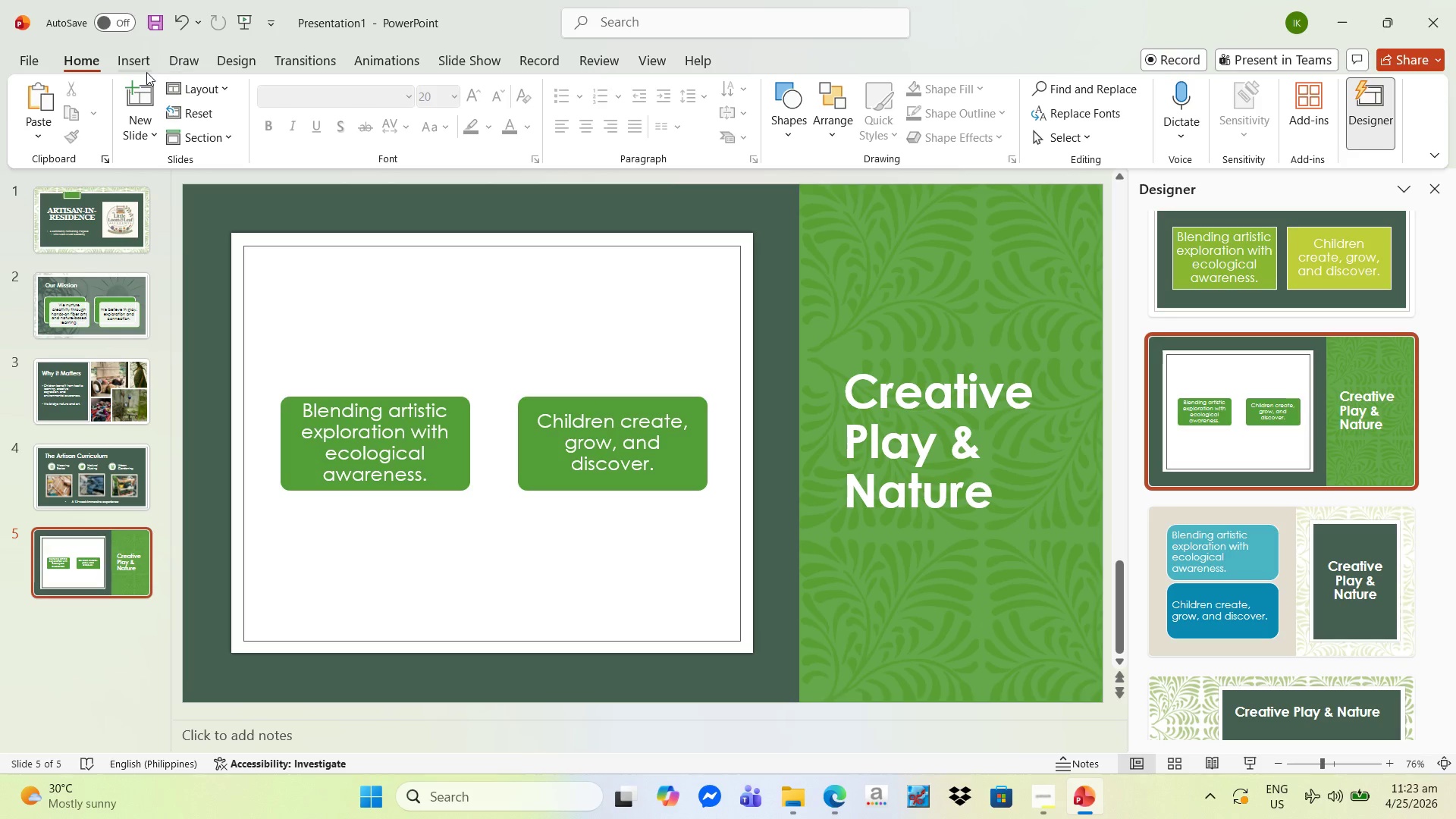 
left_click([143, 72])
 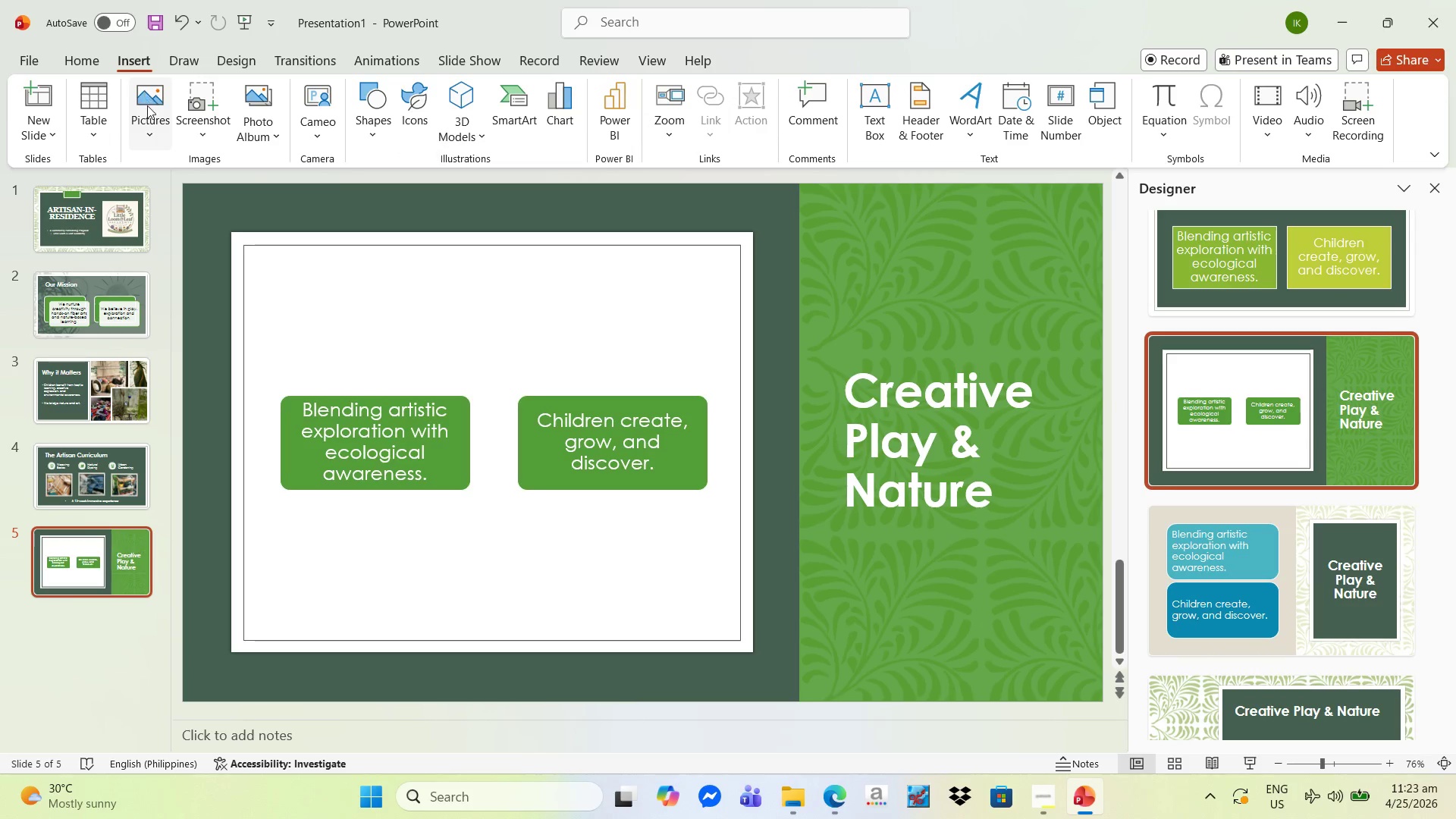 
left_click([147, 108])
 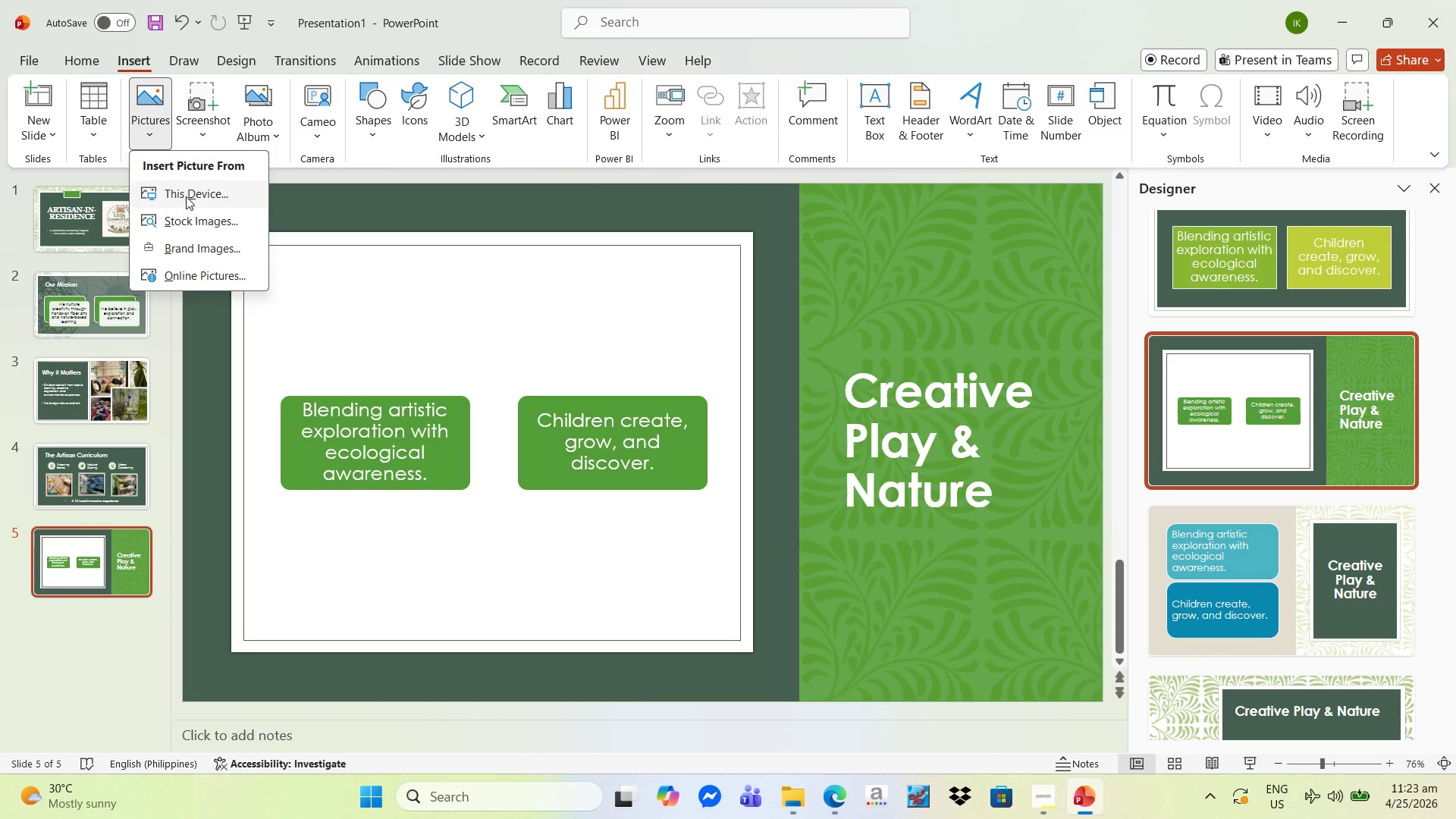 
left_click([187, 197])
 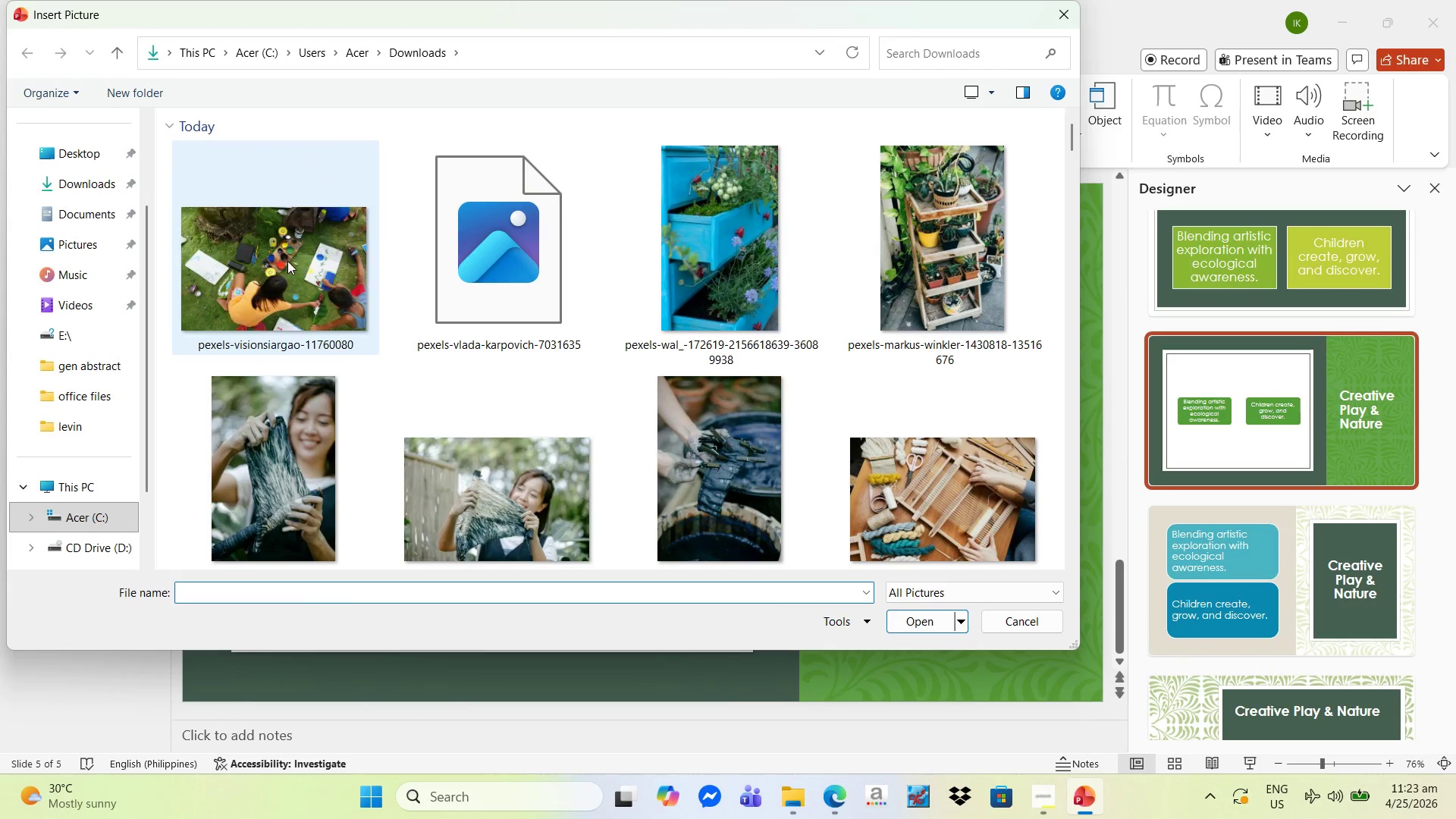 
left_click([314, 283])
 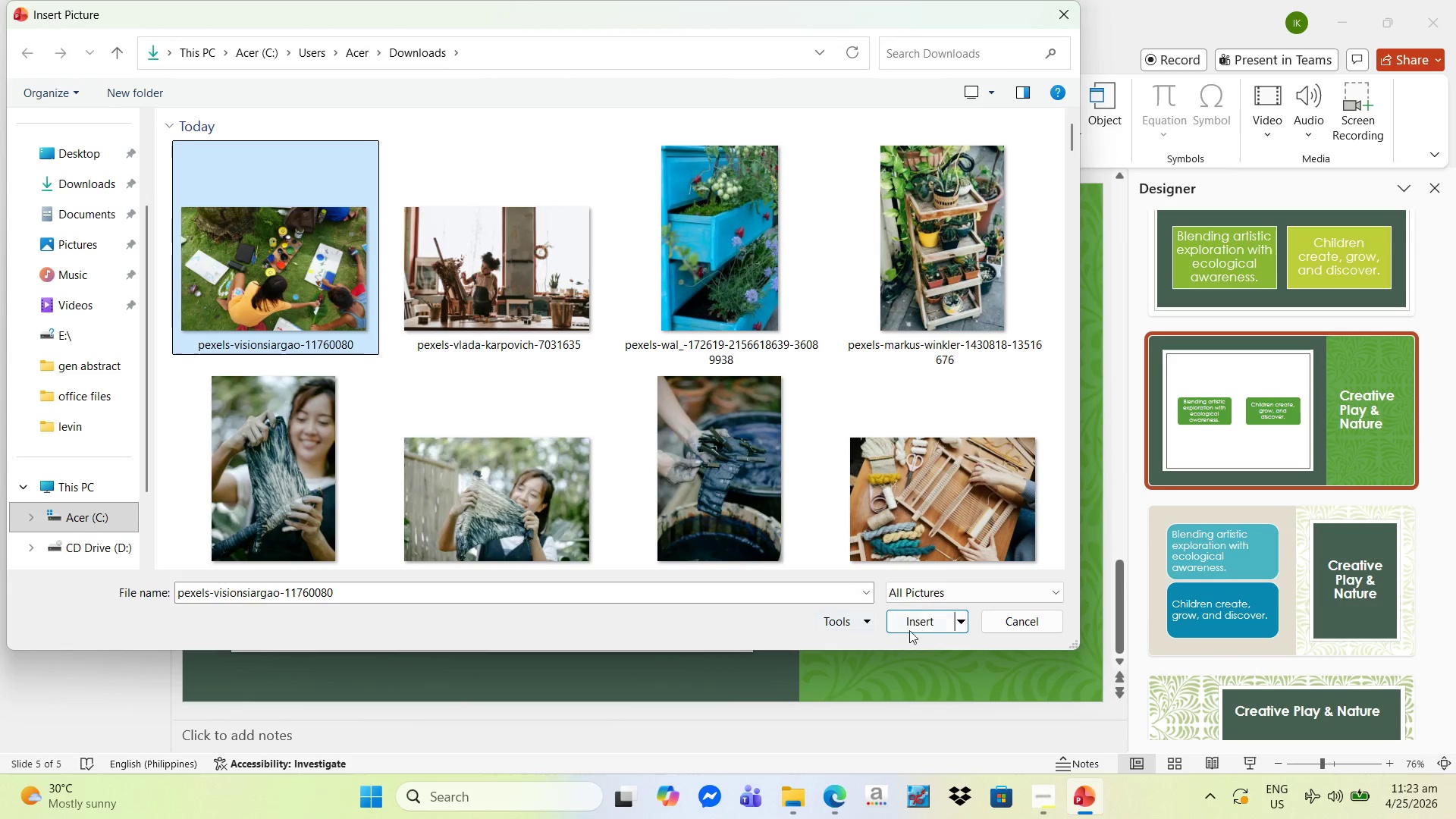 
left_click([916, 626])
 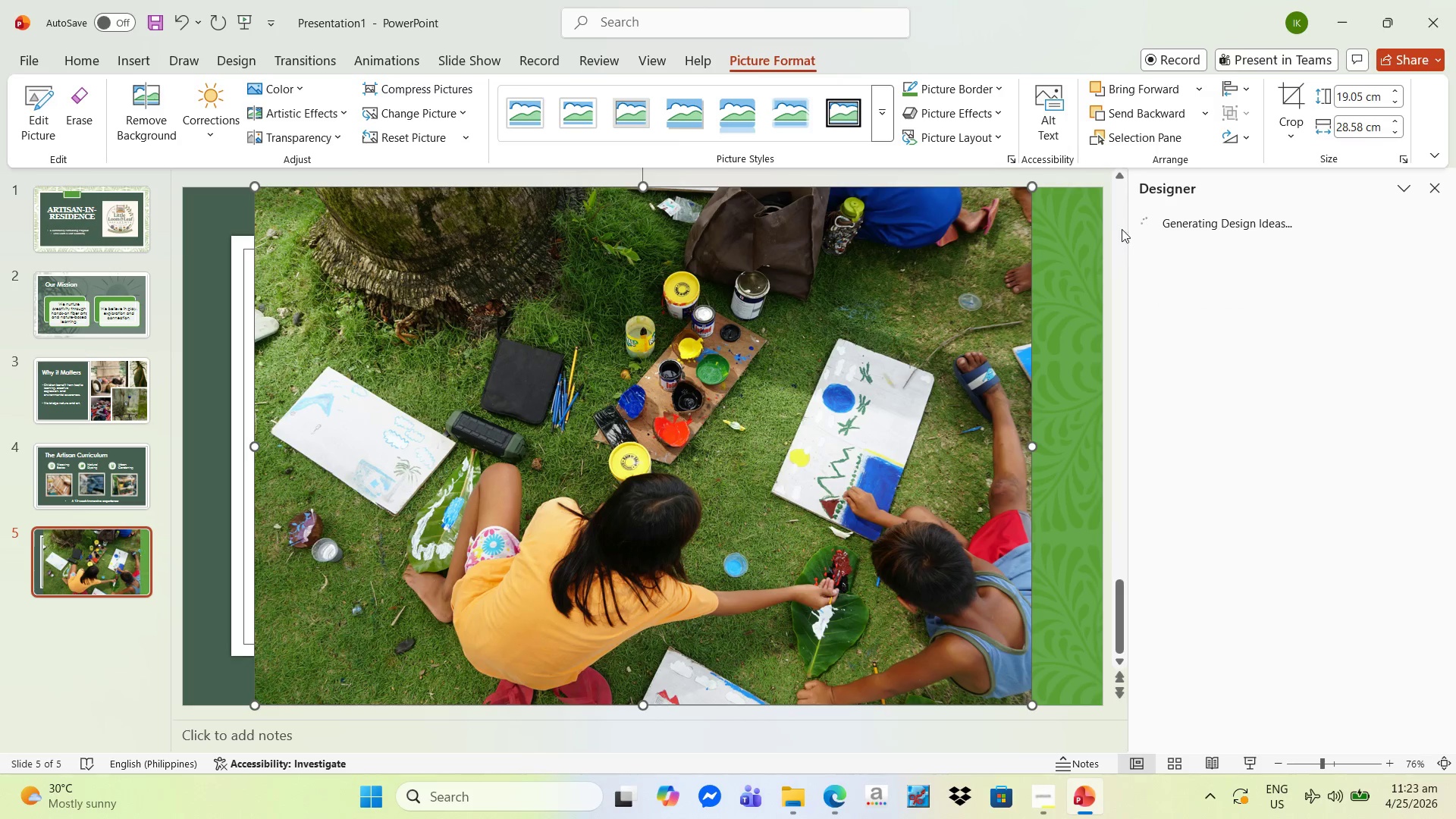 
mouse_move([1034, 248])
 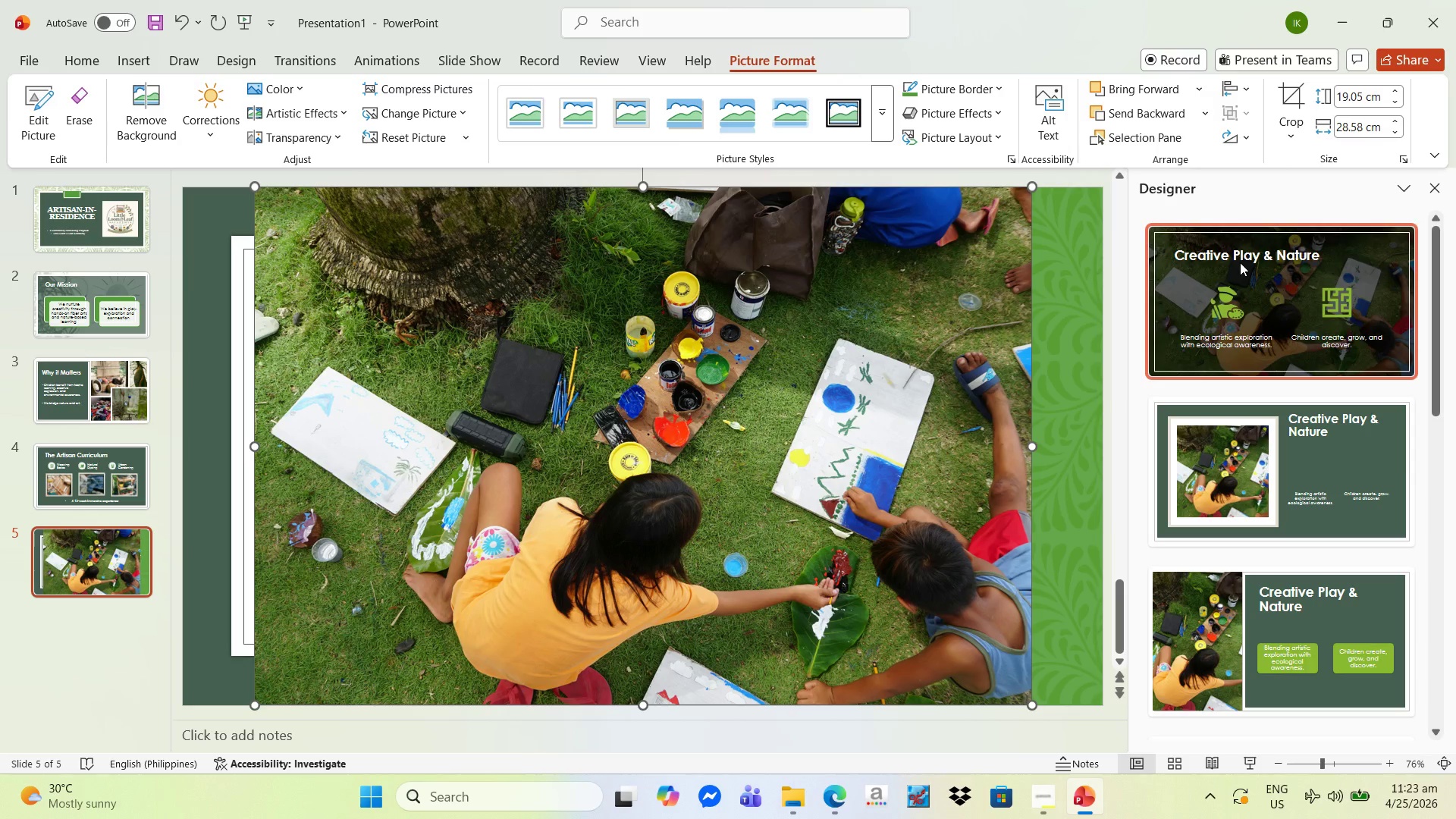 
left_click([1240, 262])
 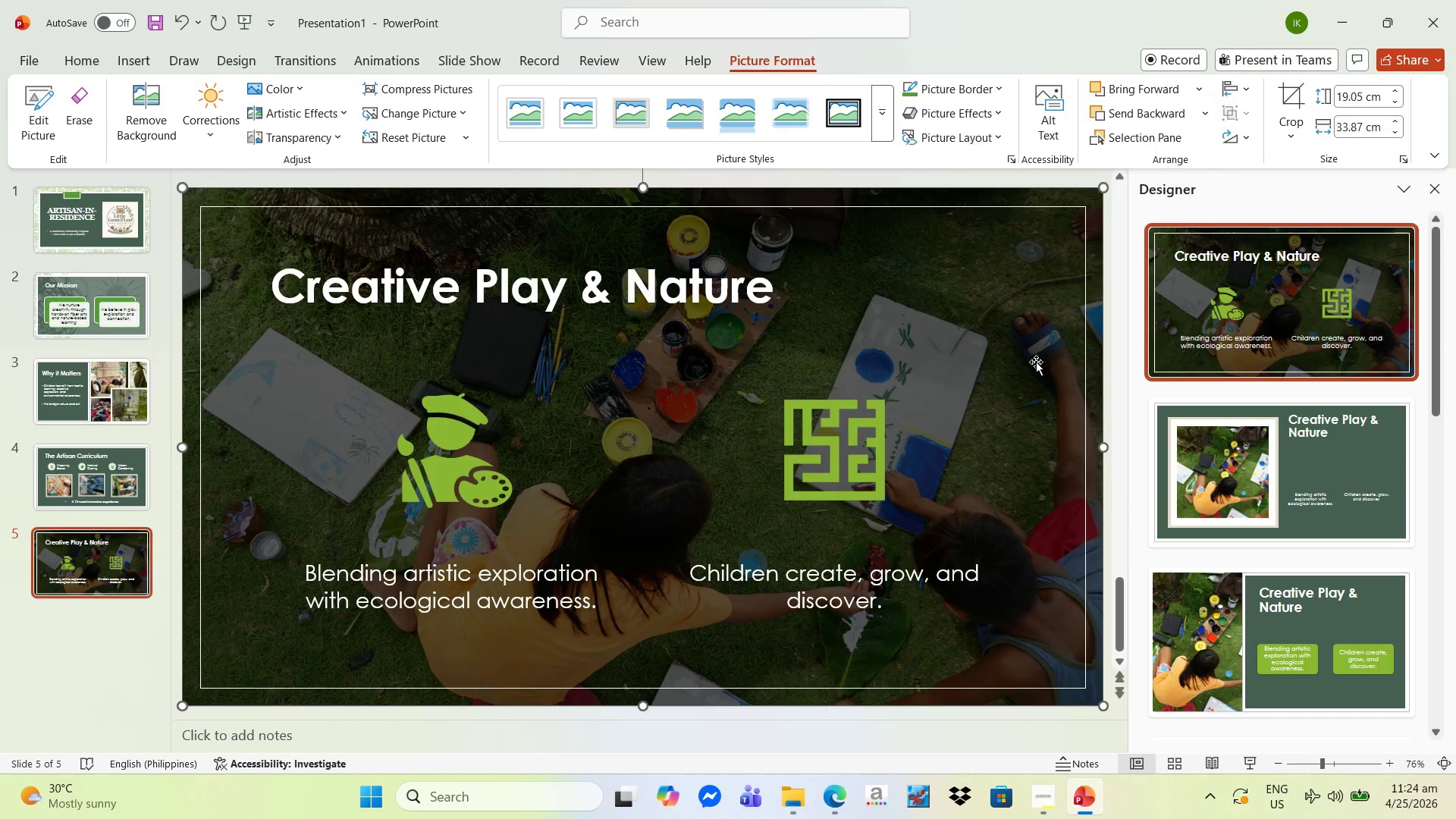 
wait(6.53)
 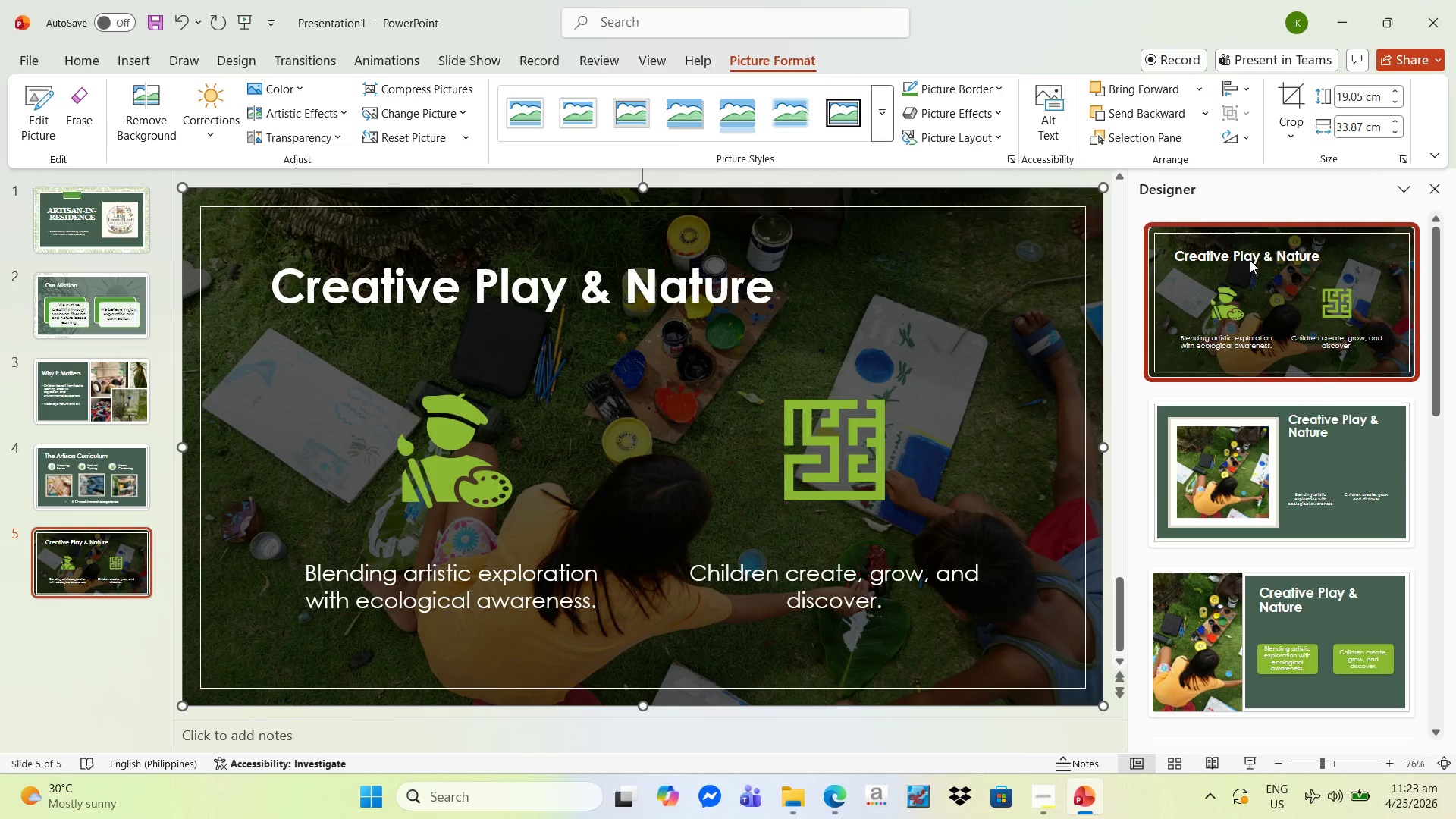 
scroll: coordinate [1286, 447], scroll_direction: down, amount: 13.0
 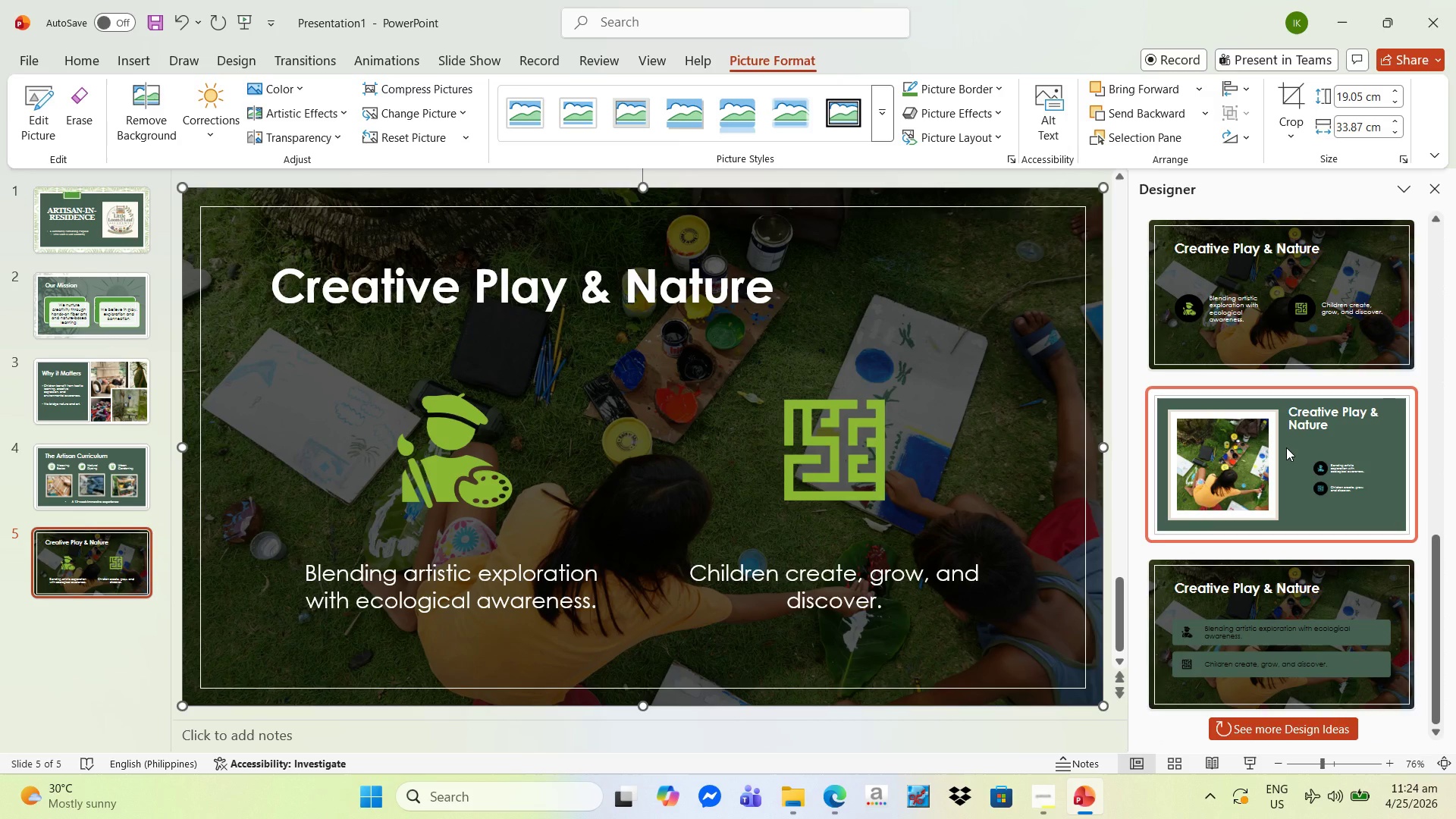 
key(Control+Z)
 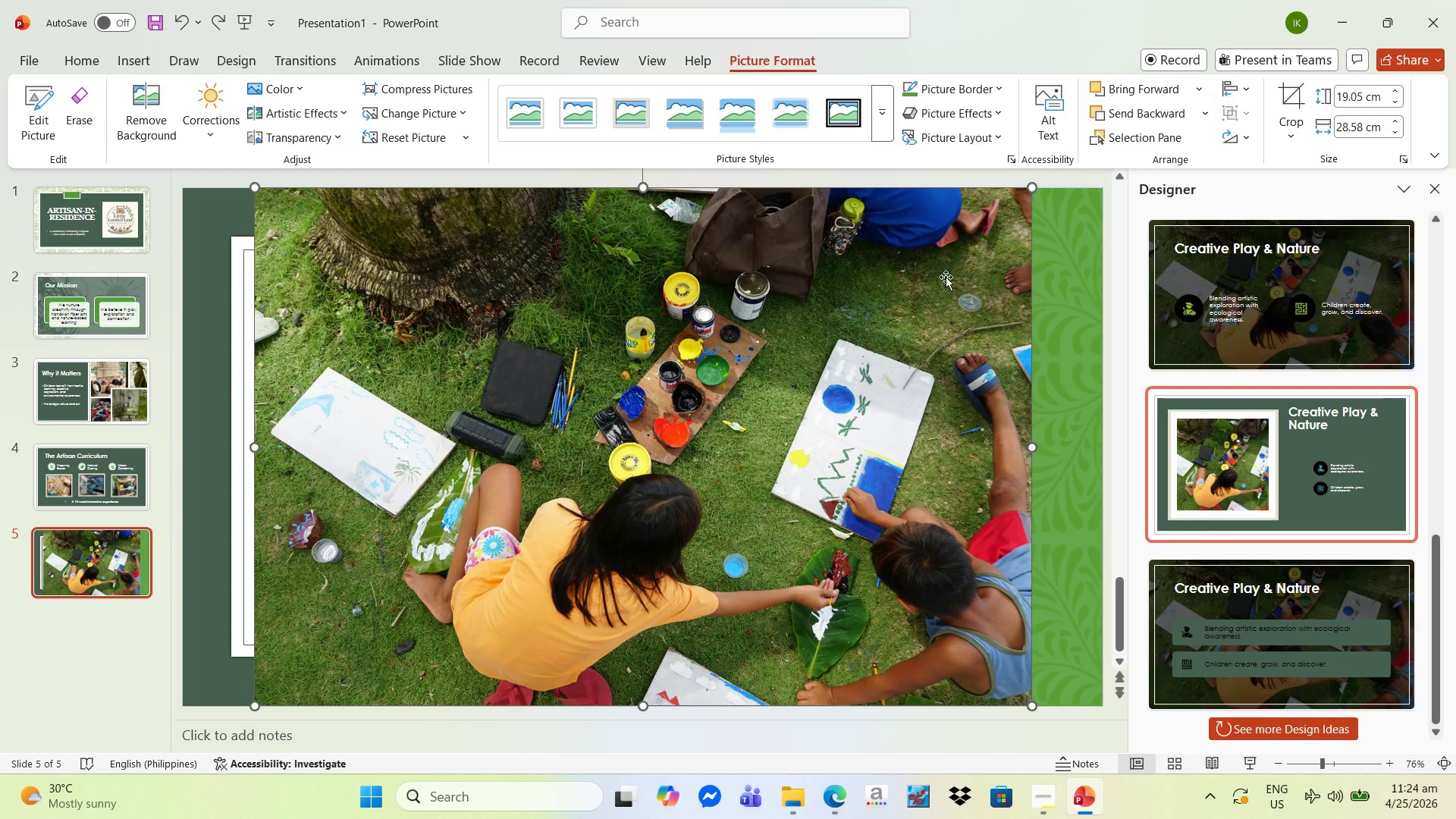 
left_click_drag(start_coordinate=[792, 268], to_coordinate=[771, 307])
 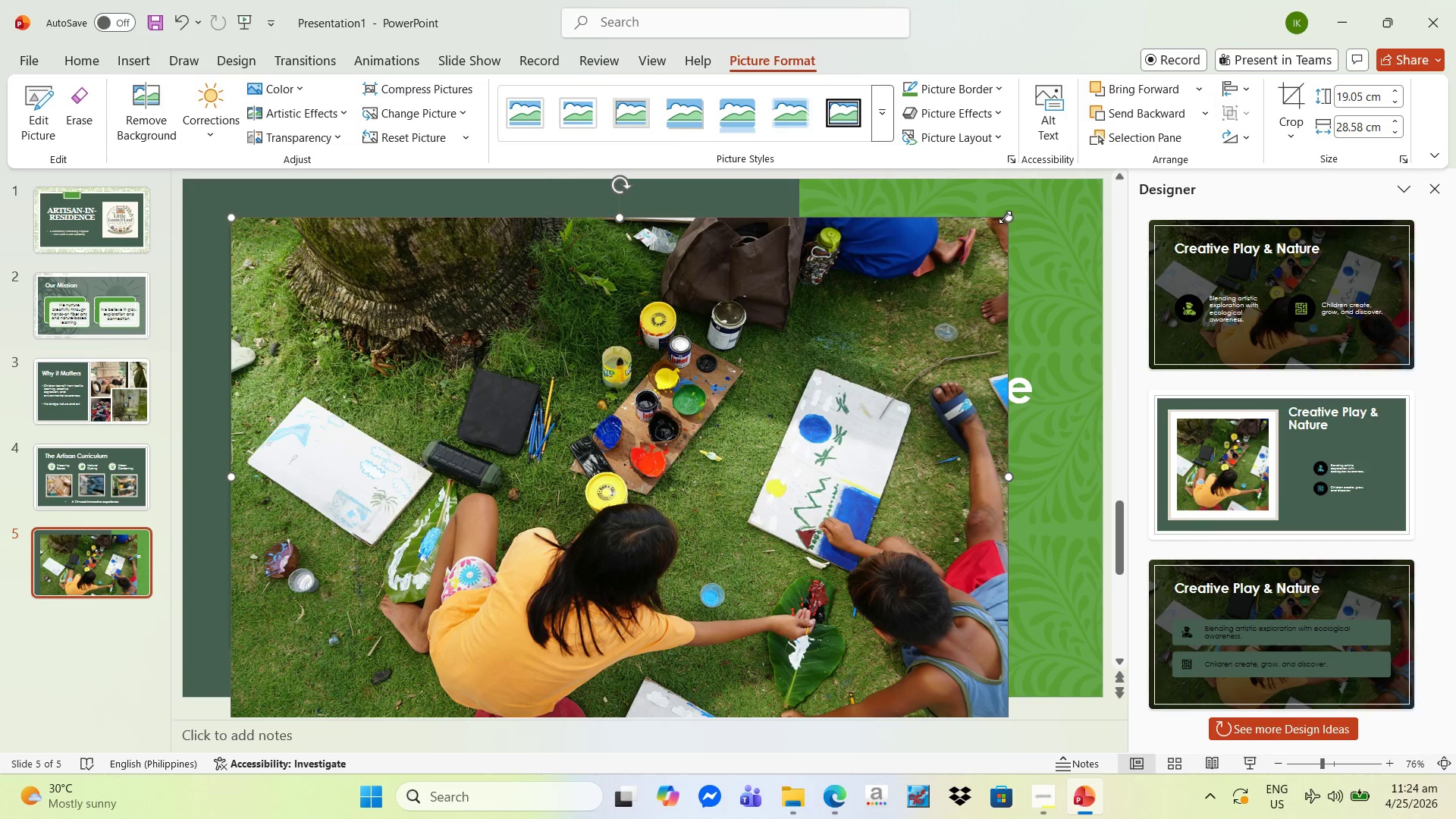 
left_click_drag(start_coordinate=[1008, 217], to_coordinate=[749, 315])
 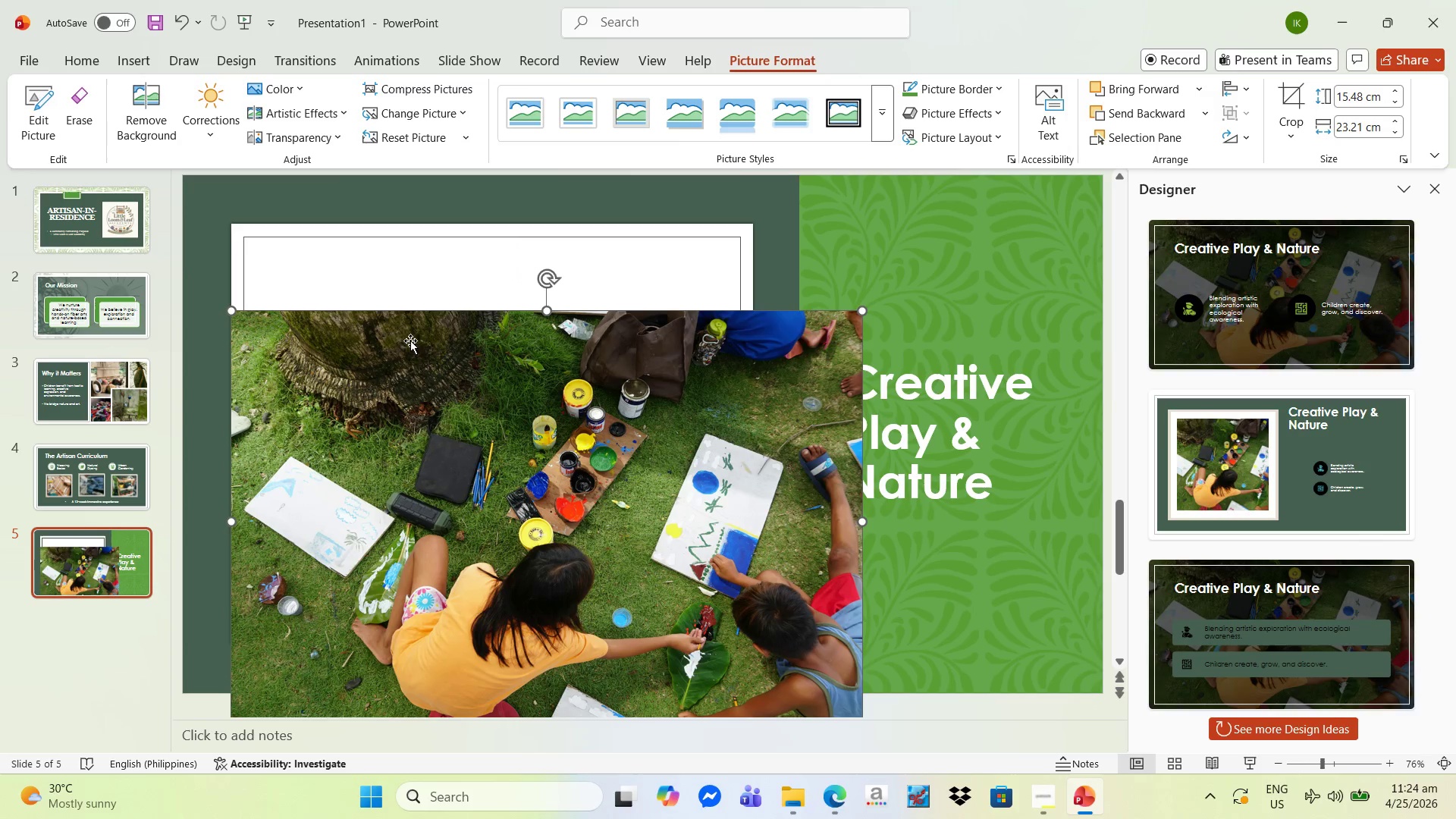 
left_click_drag(start_coordinate=[348, 331], to_coordinate=[347, 246])
 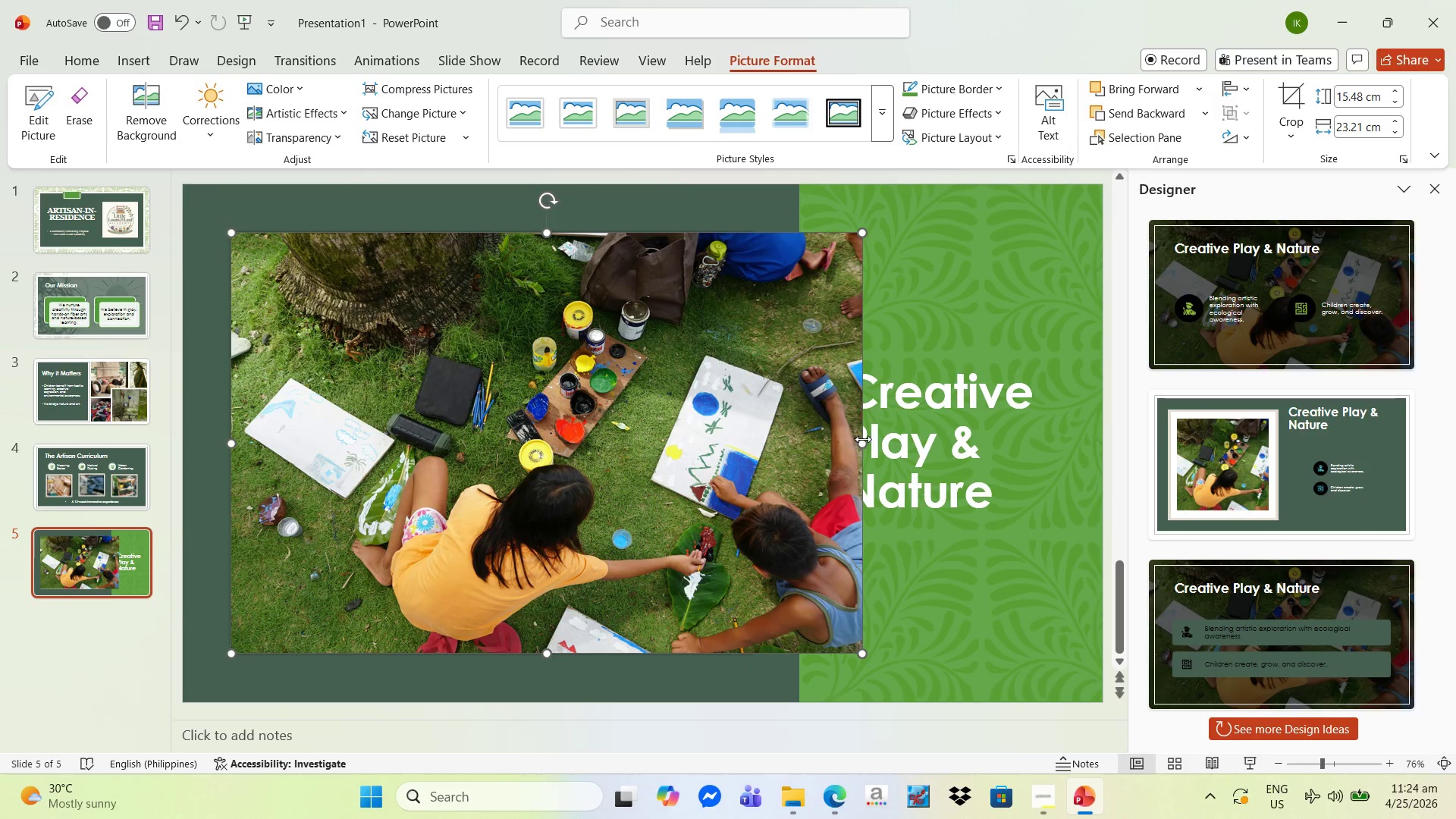 
left_click_drag(start_coordinate=[862, 442], to_coordinate=[756, 443])
 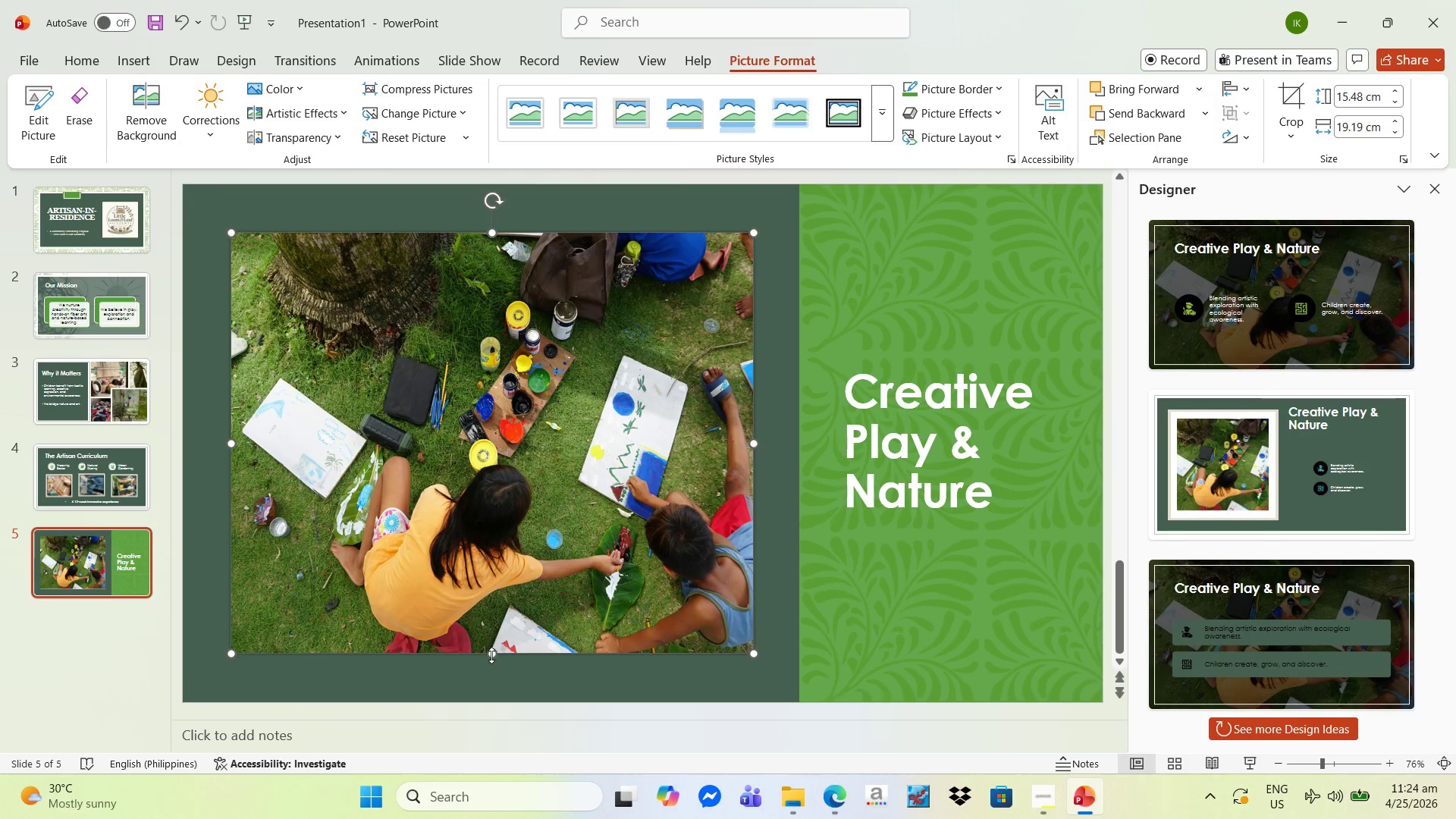 
left_click_drag(start_coordinate=[492, 656], to_coordinate=[502, 649])
 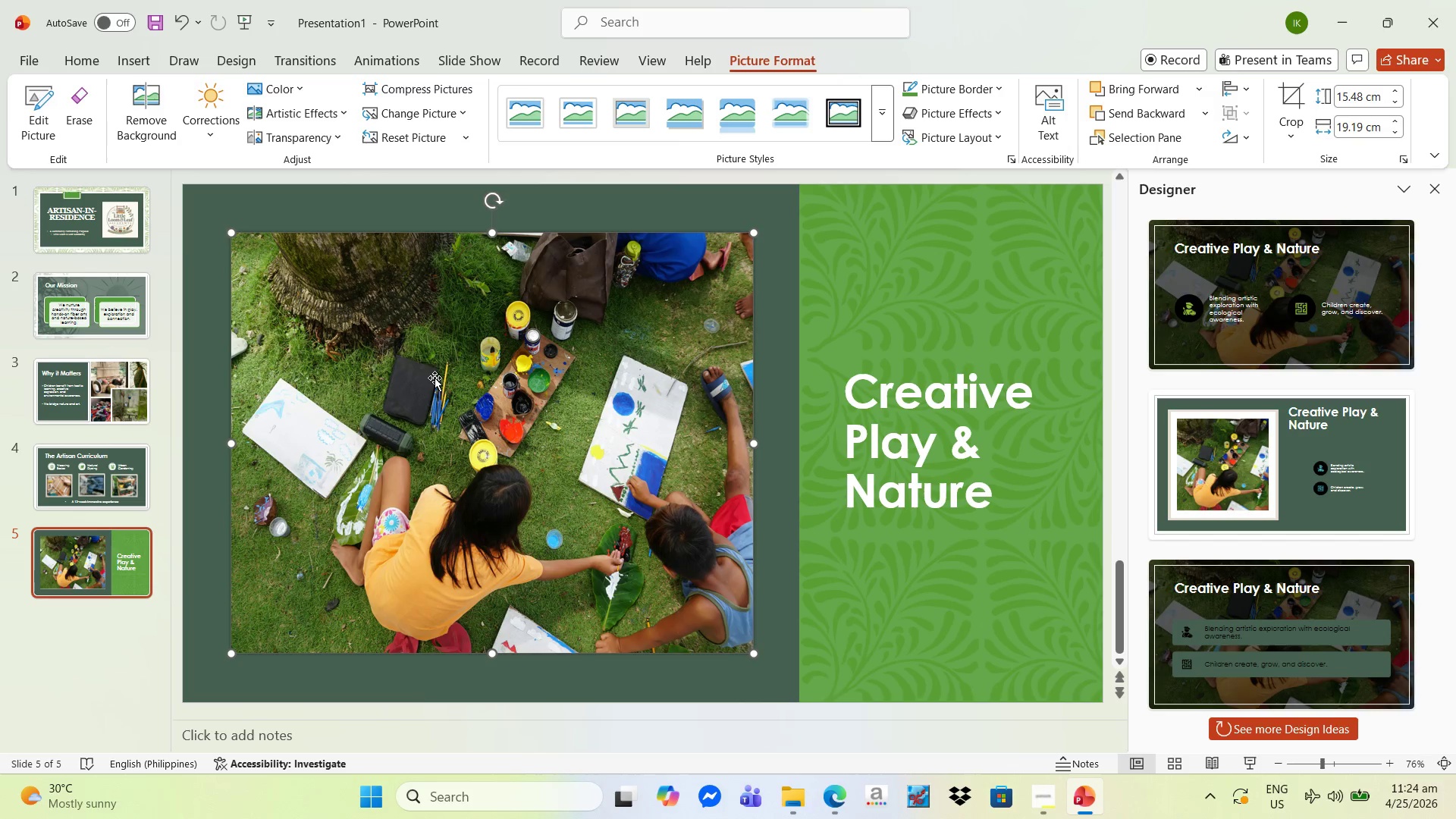 
right_click([384, 312])
 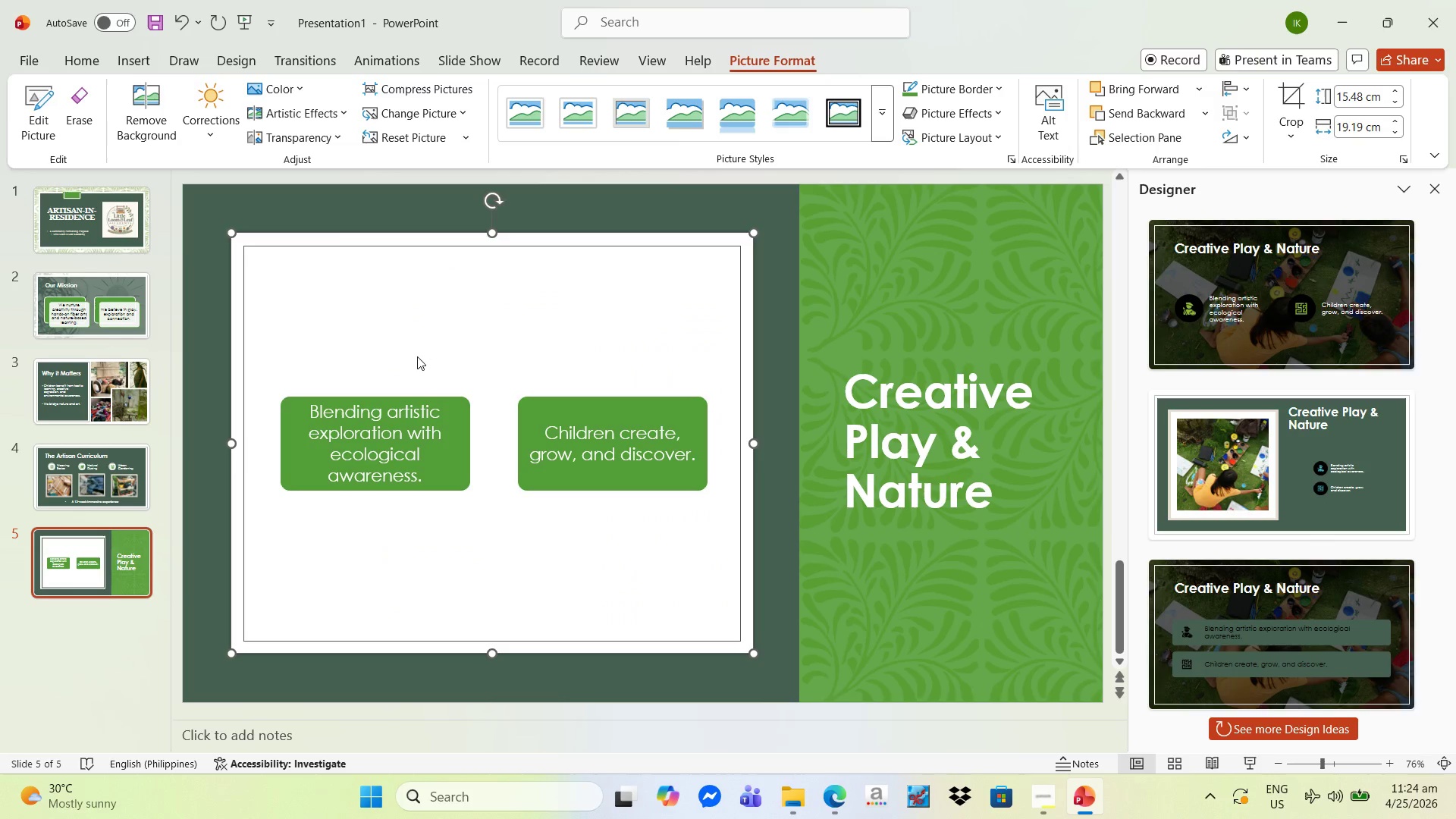 
wait(8.23)
 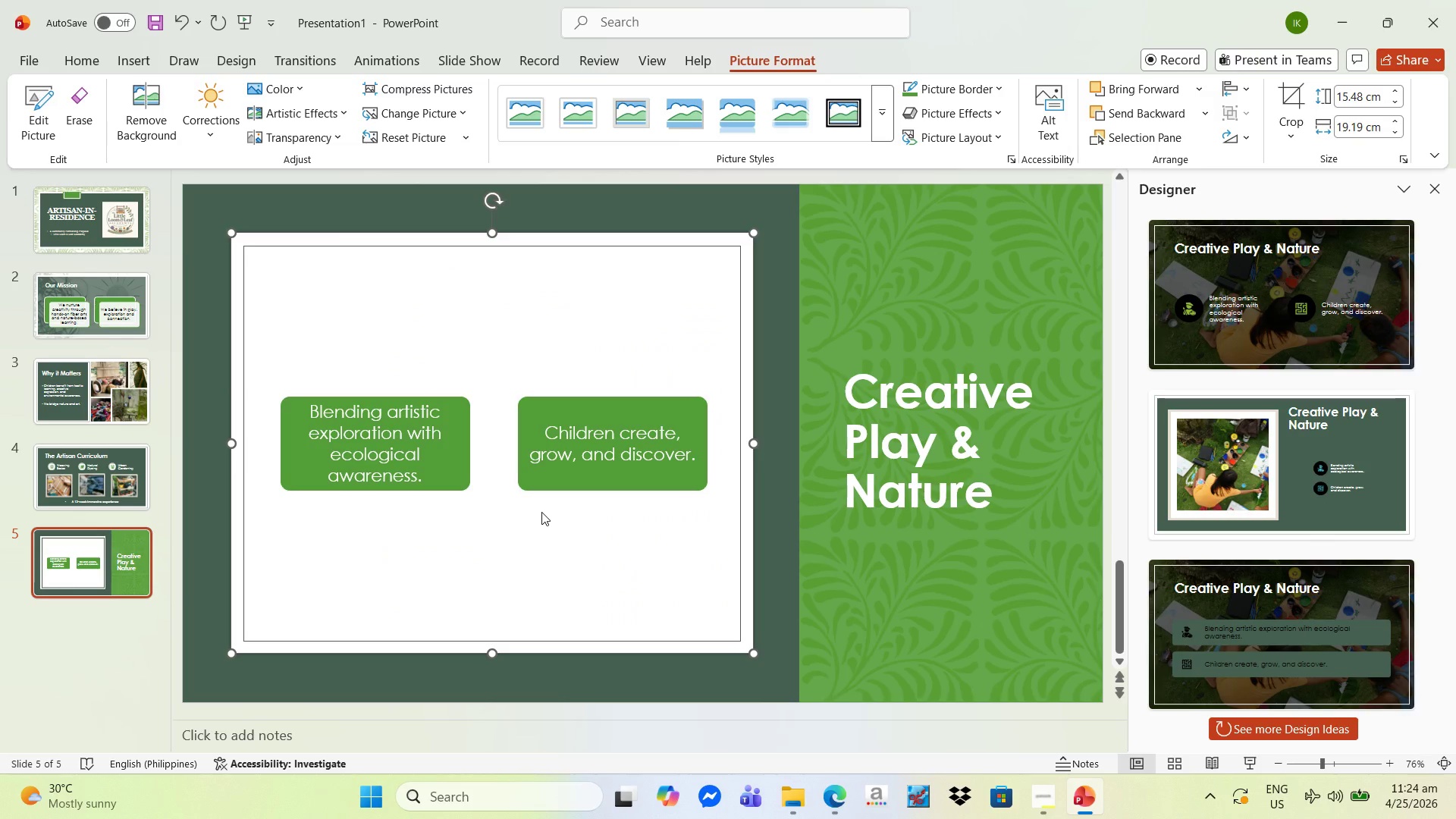 
key(Control+Z)
 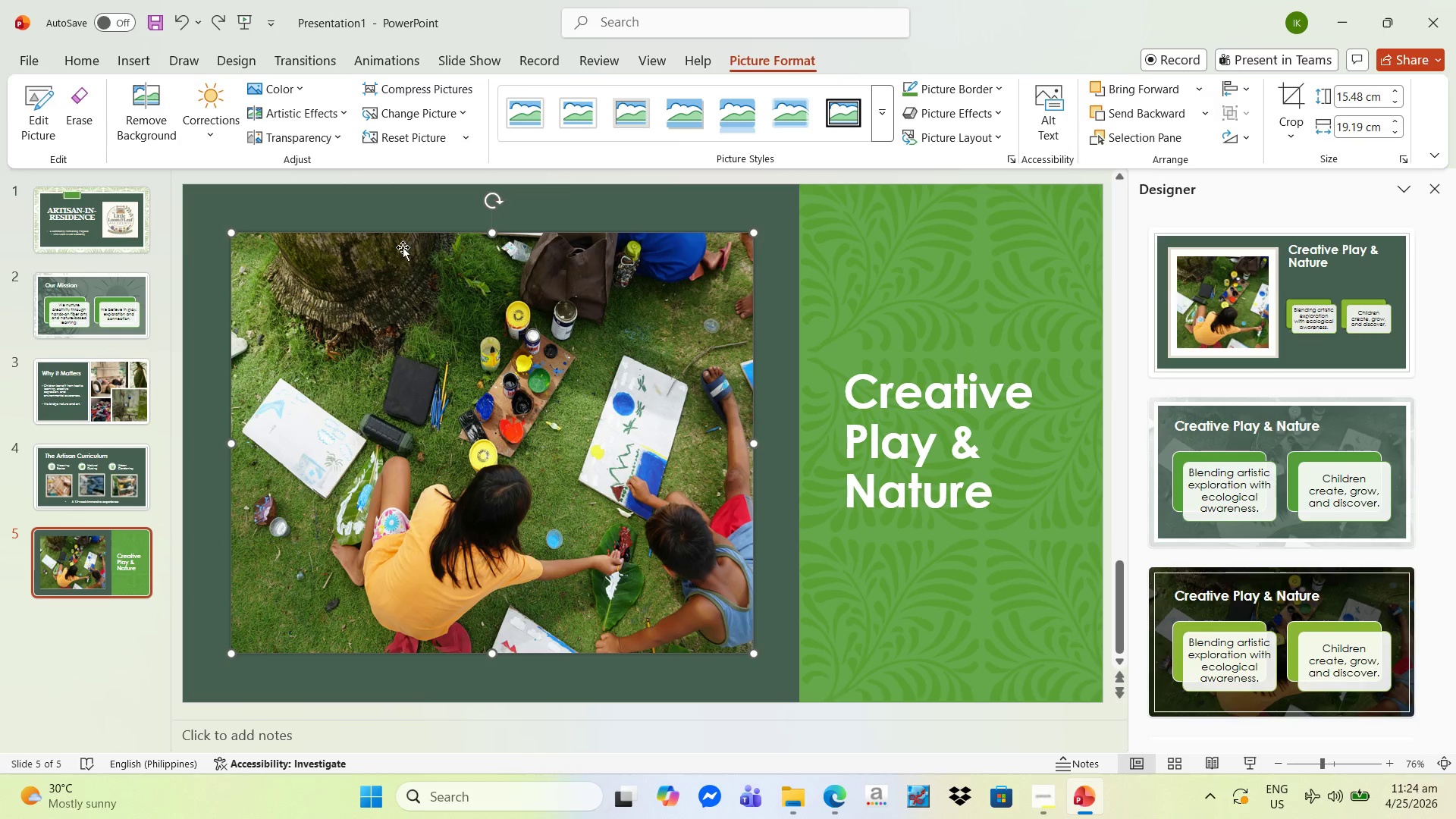 
mouse_move([187, 122])
 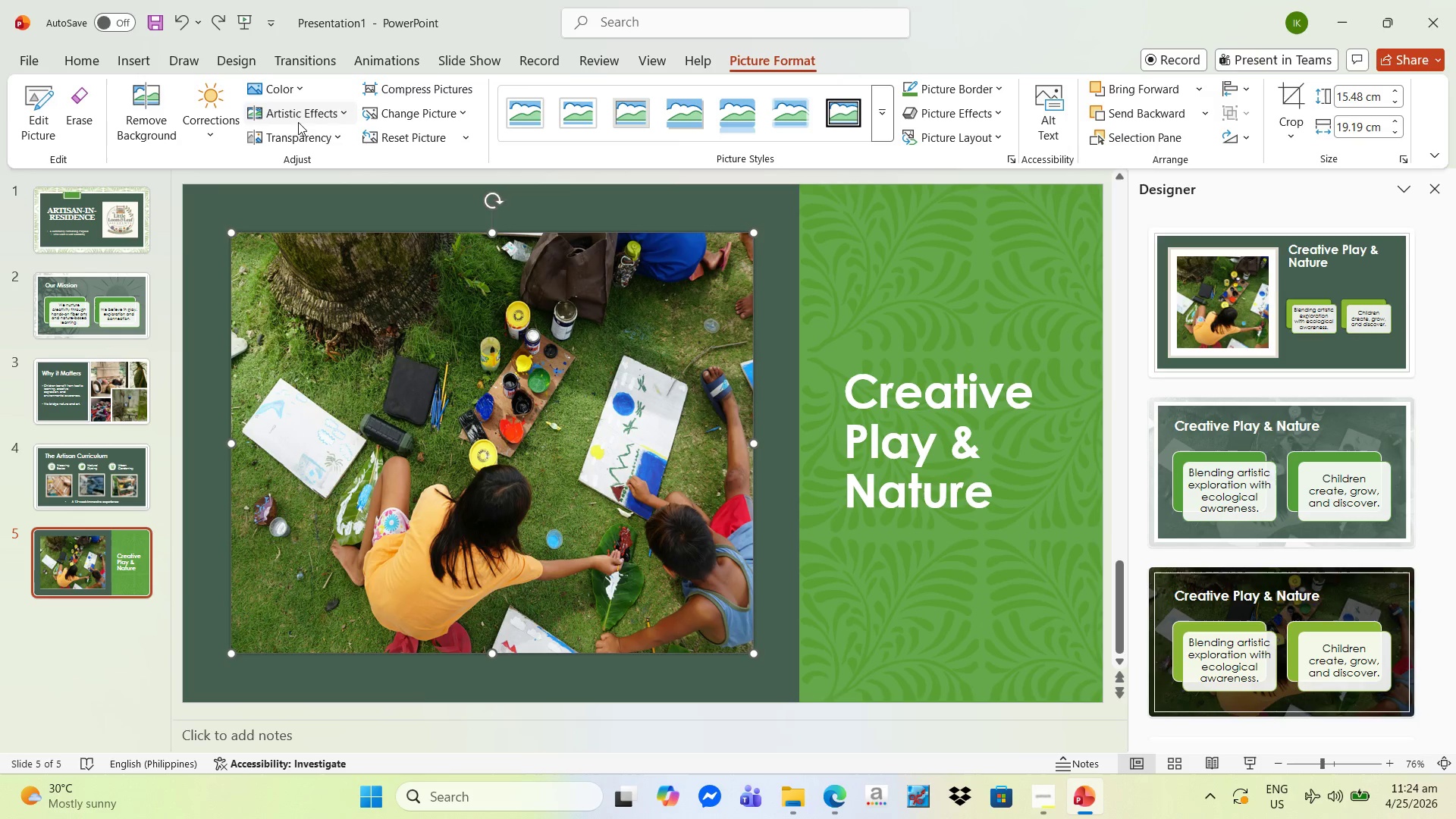 
left_click([299, 131])
 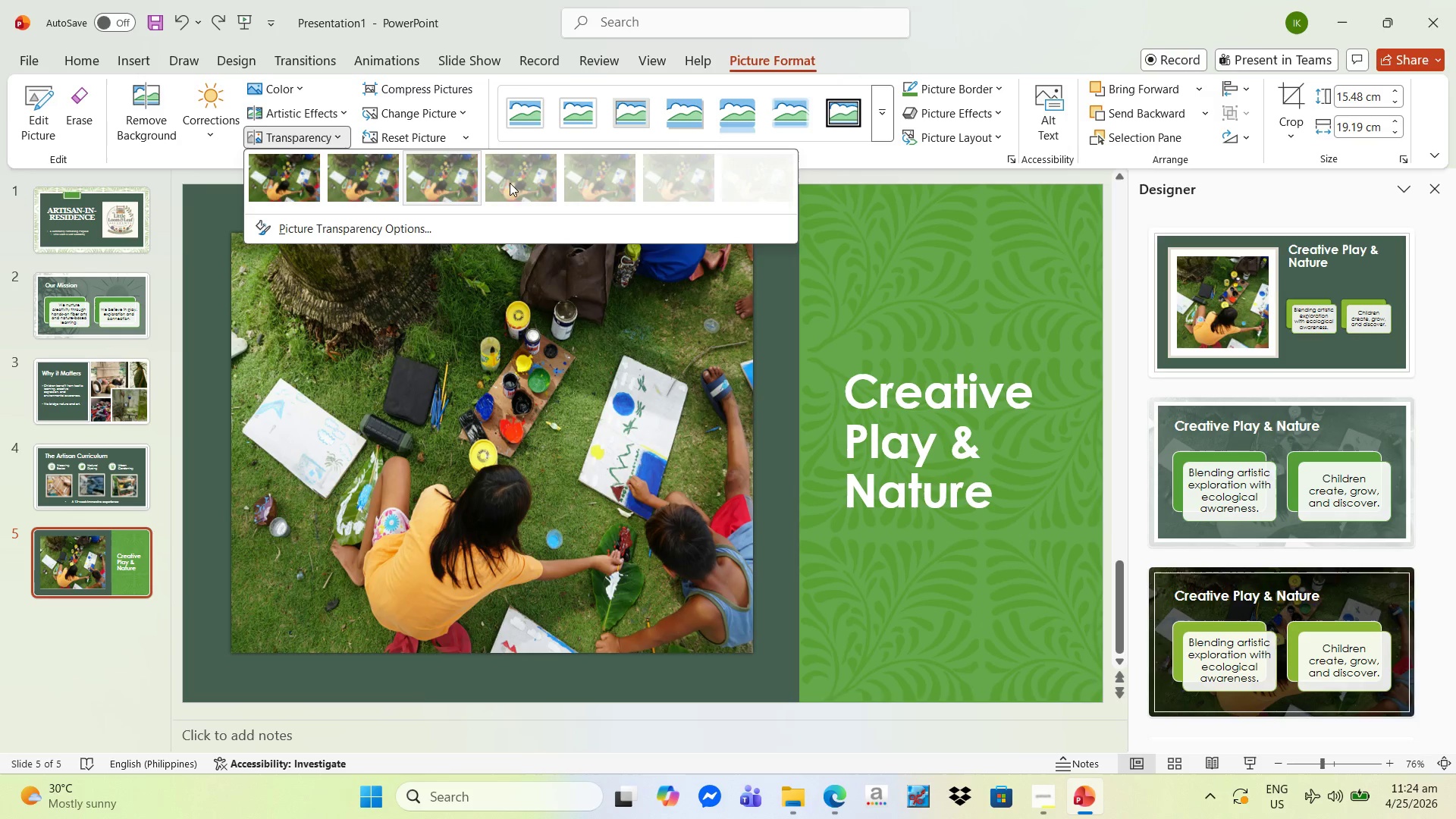 
left_click([560, 181])
 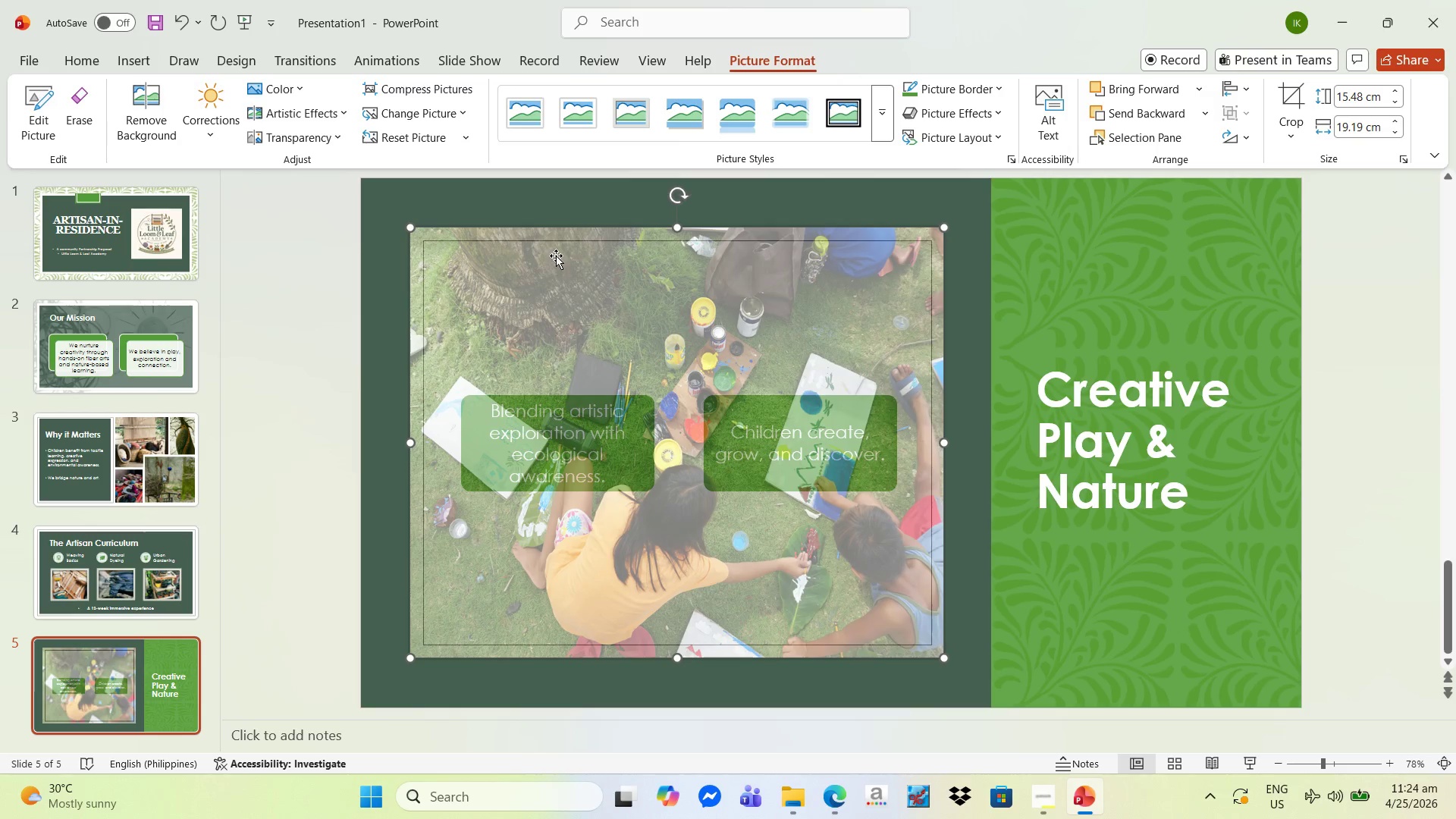 
wait(10.16)
 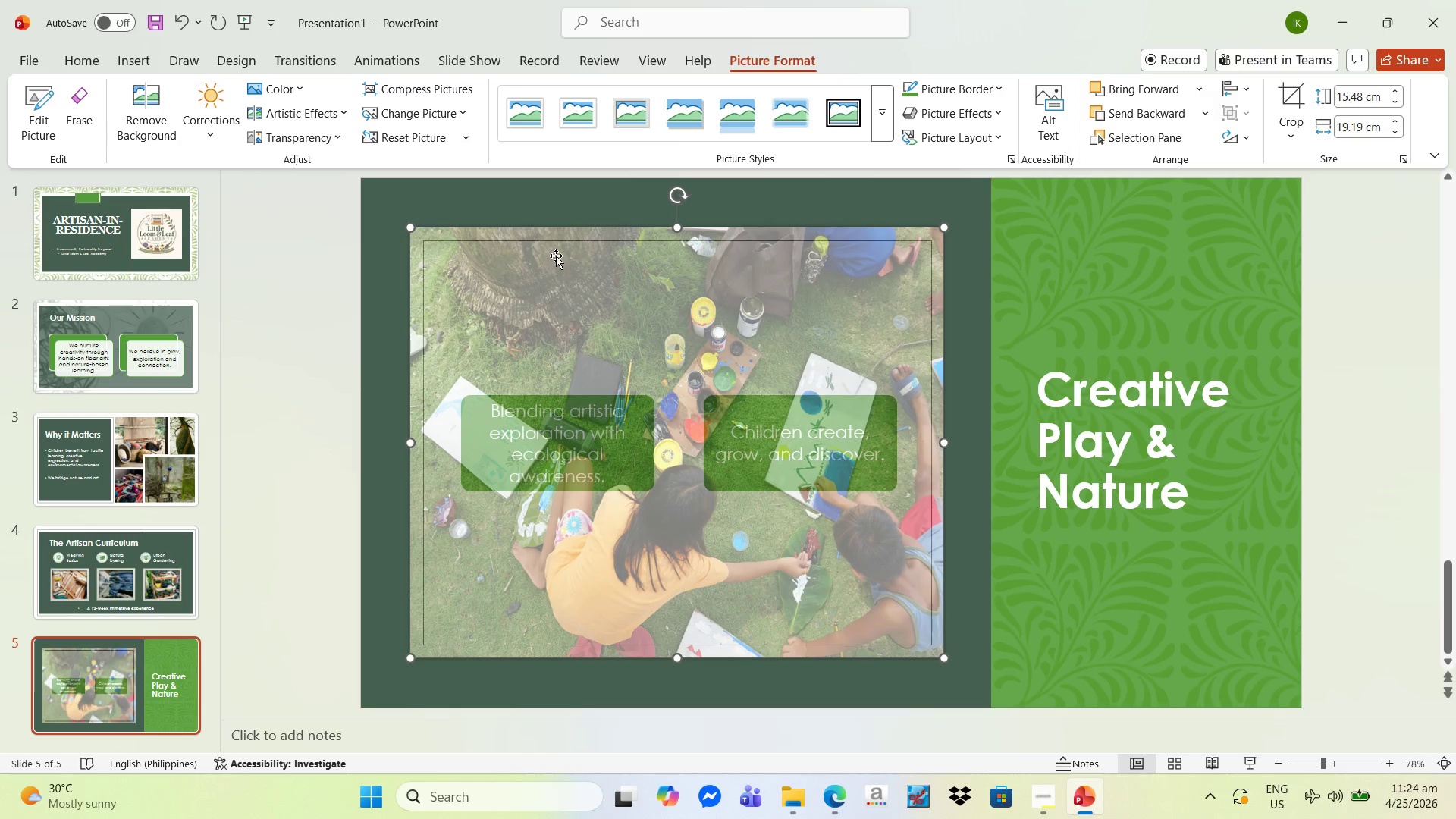 
left_click([438, 94])
 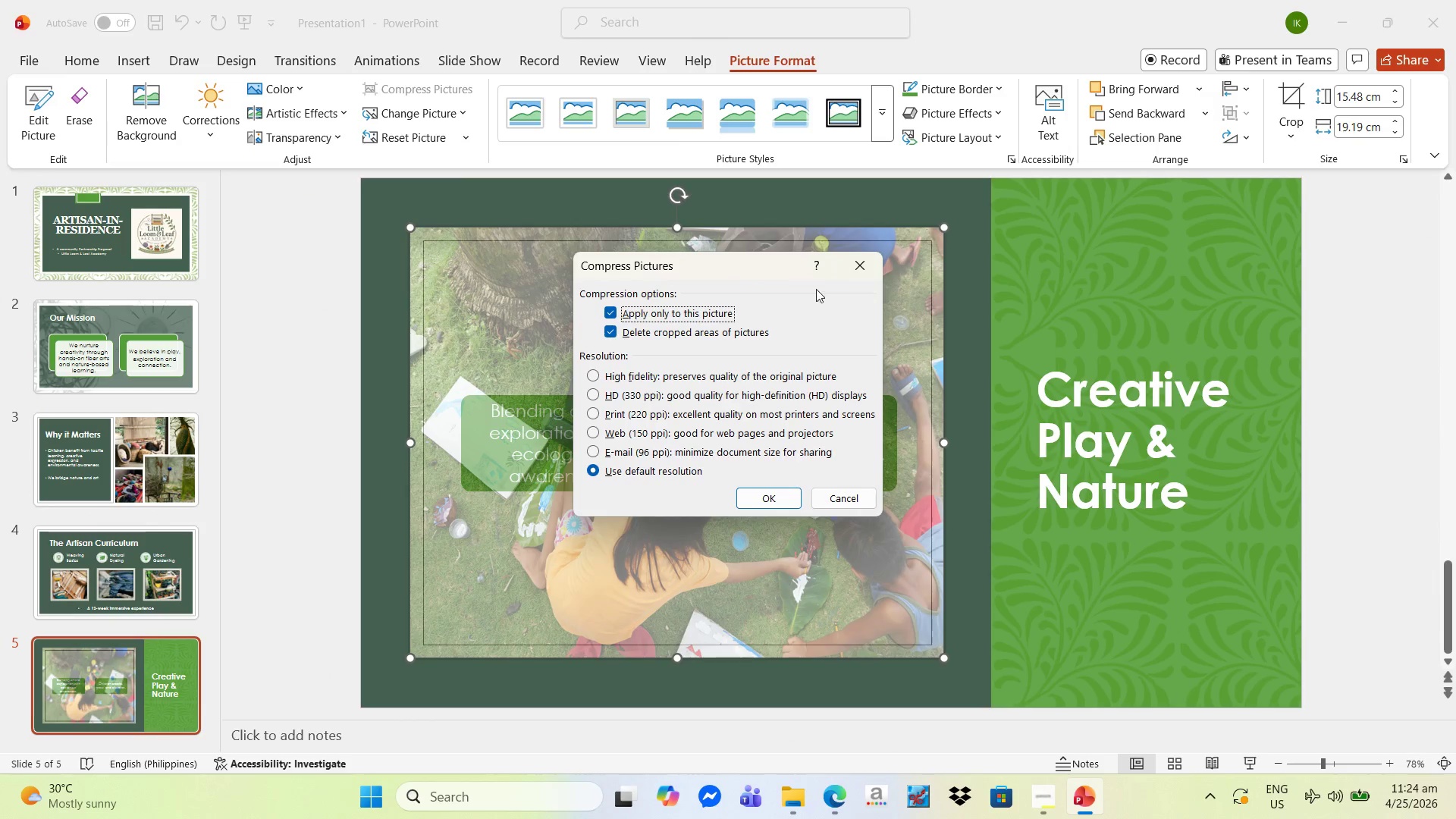 
left_click([851, 265])
 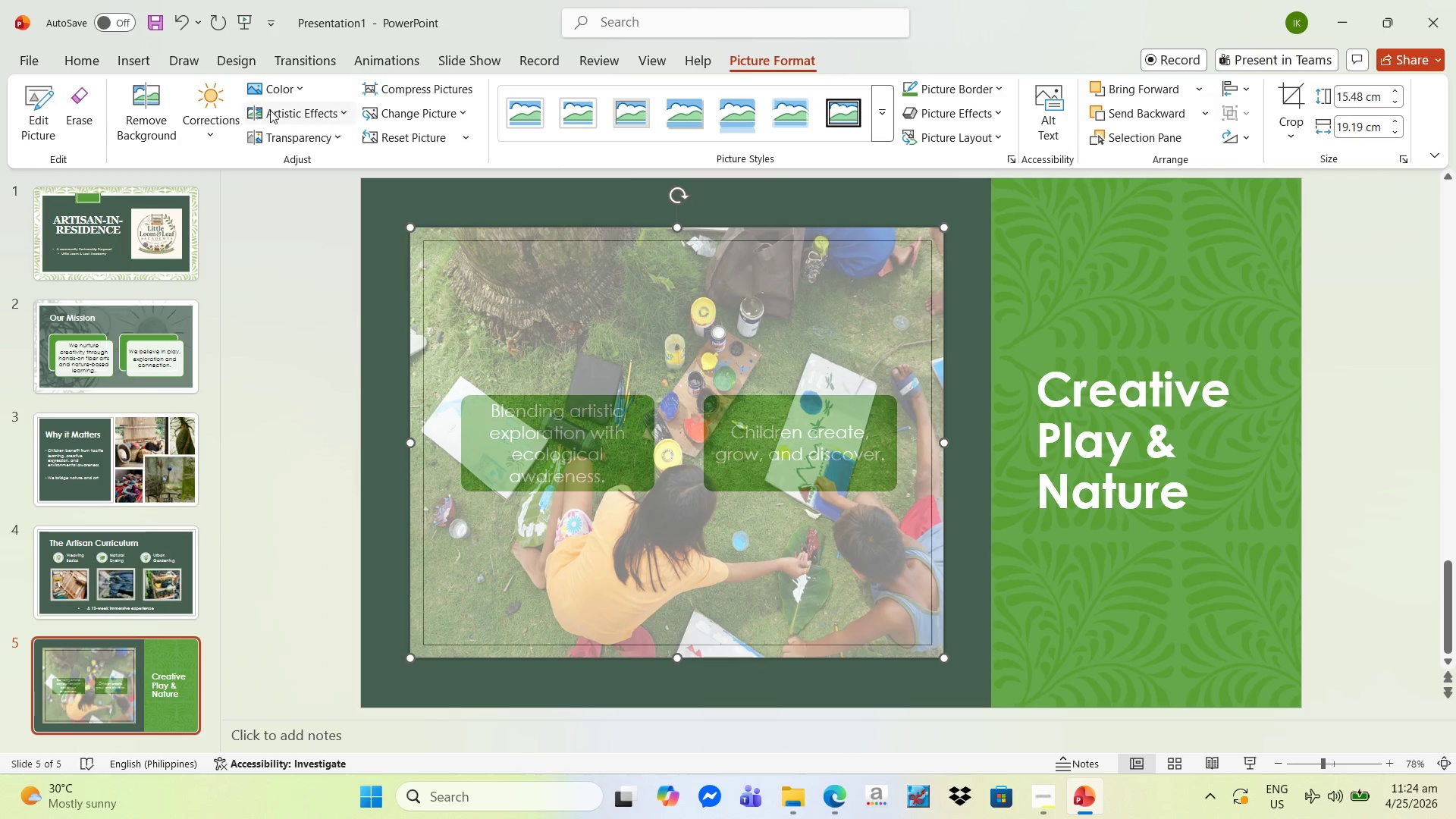 
left_click([279, 119])
 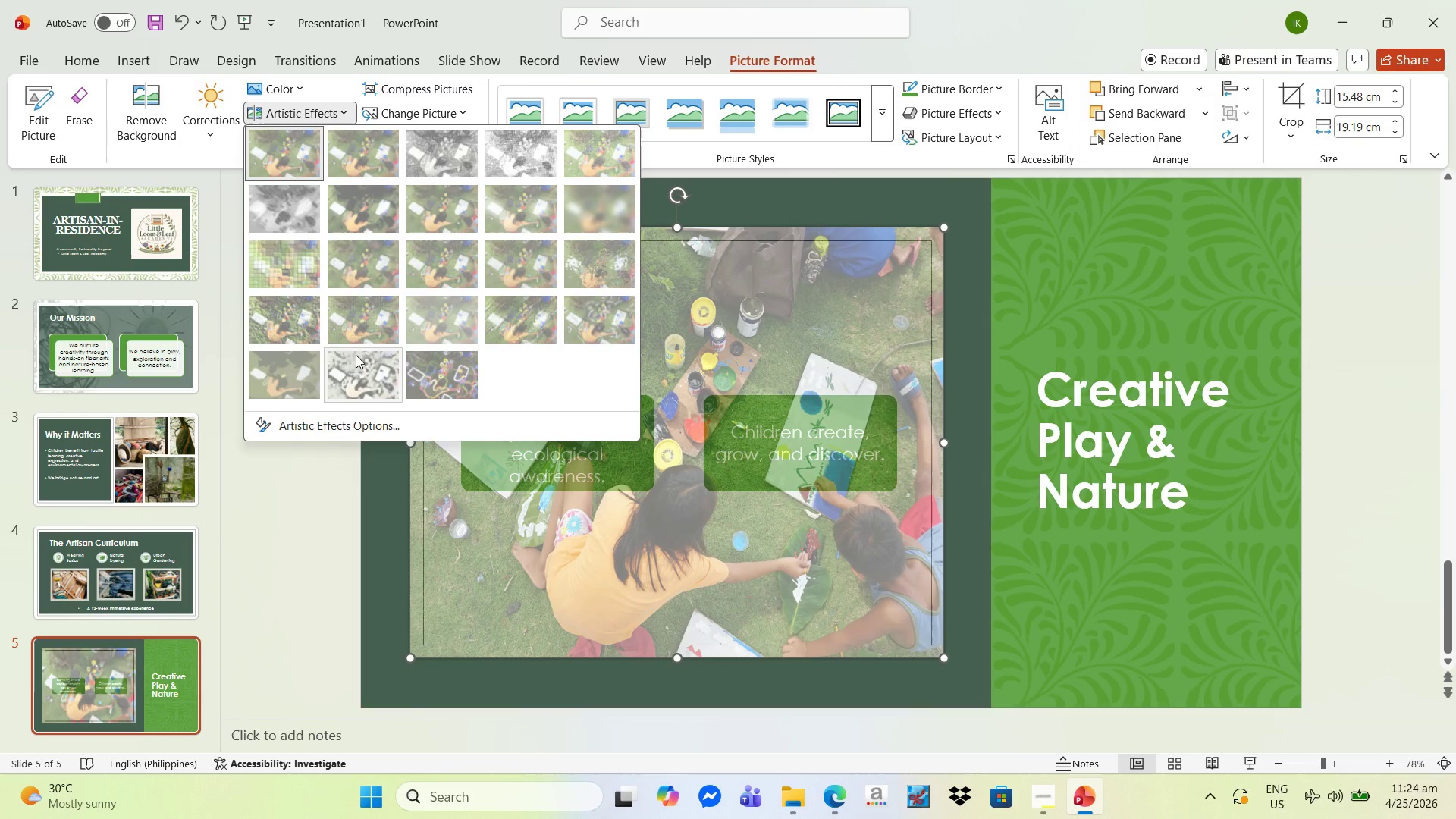 
left_click([369, 162])
 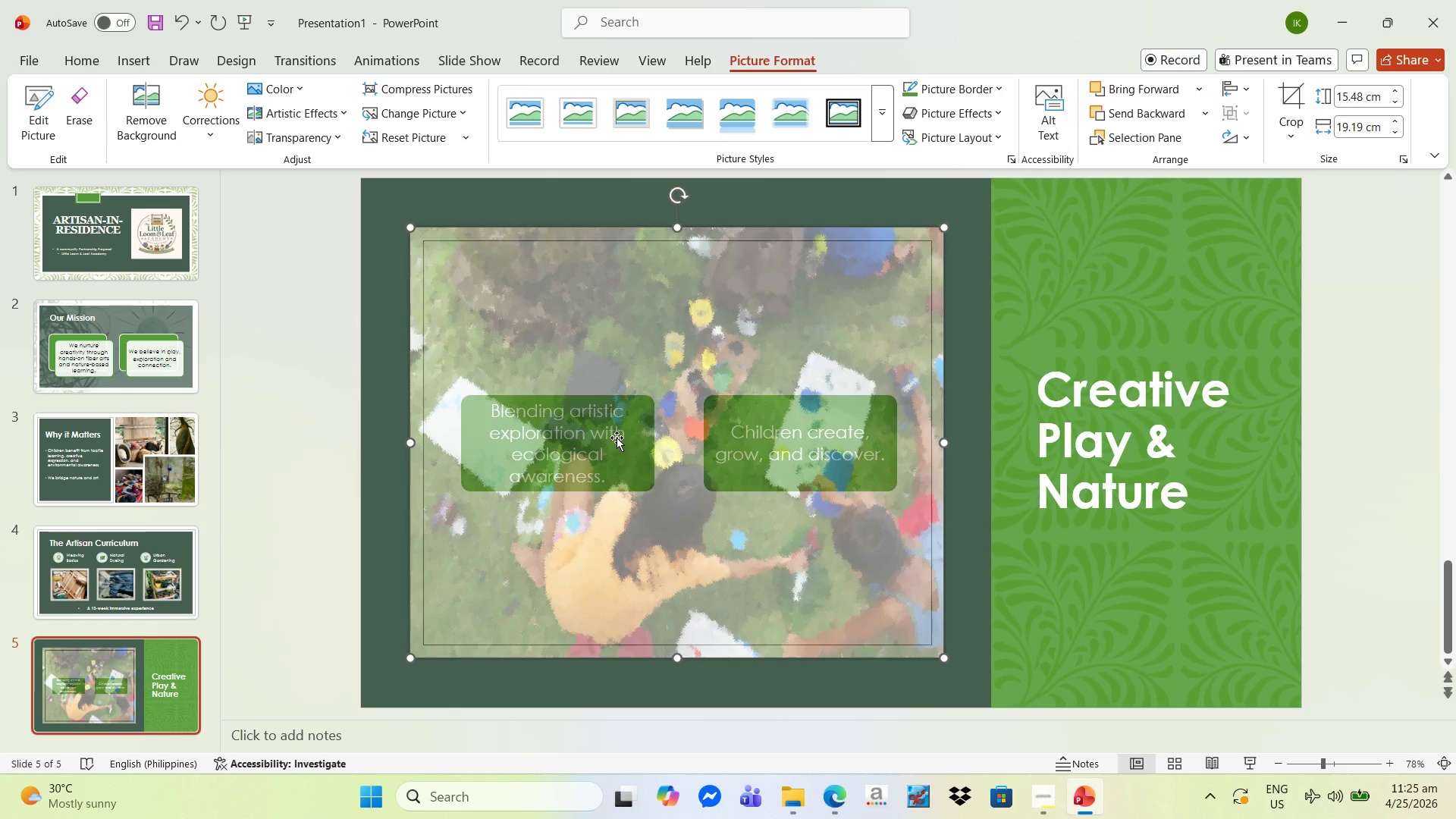 
left_click([617, 438])
 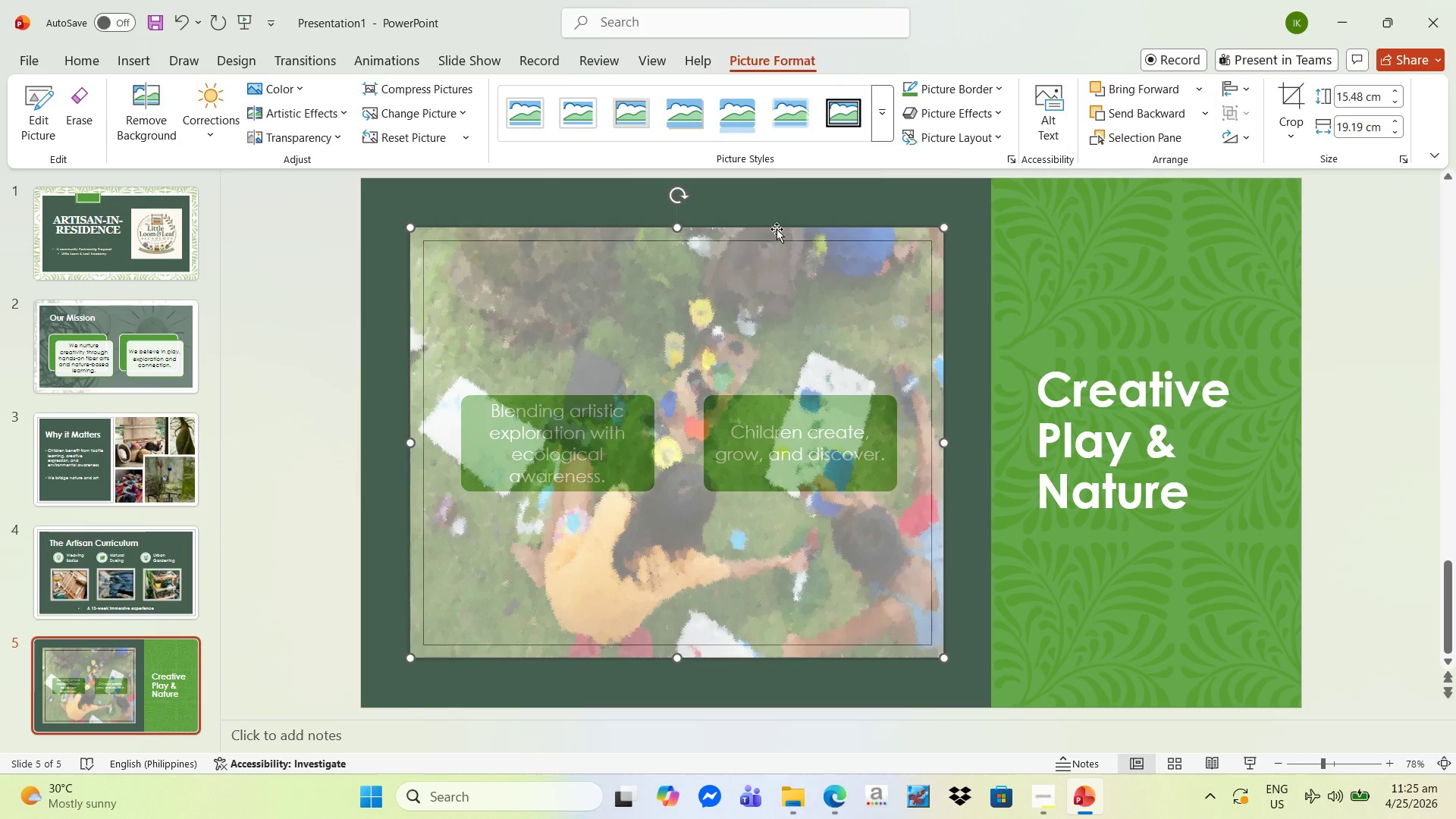 
left_click([786, 223])
 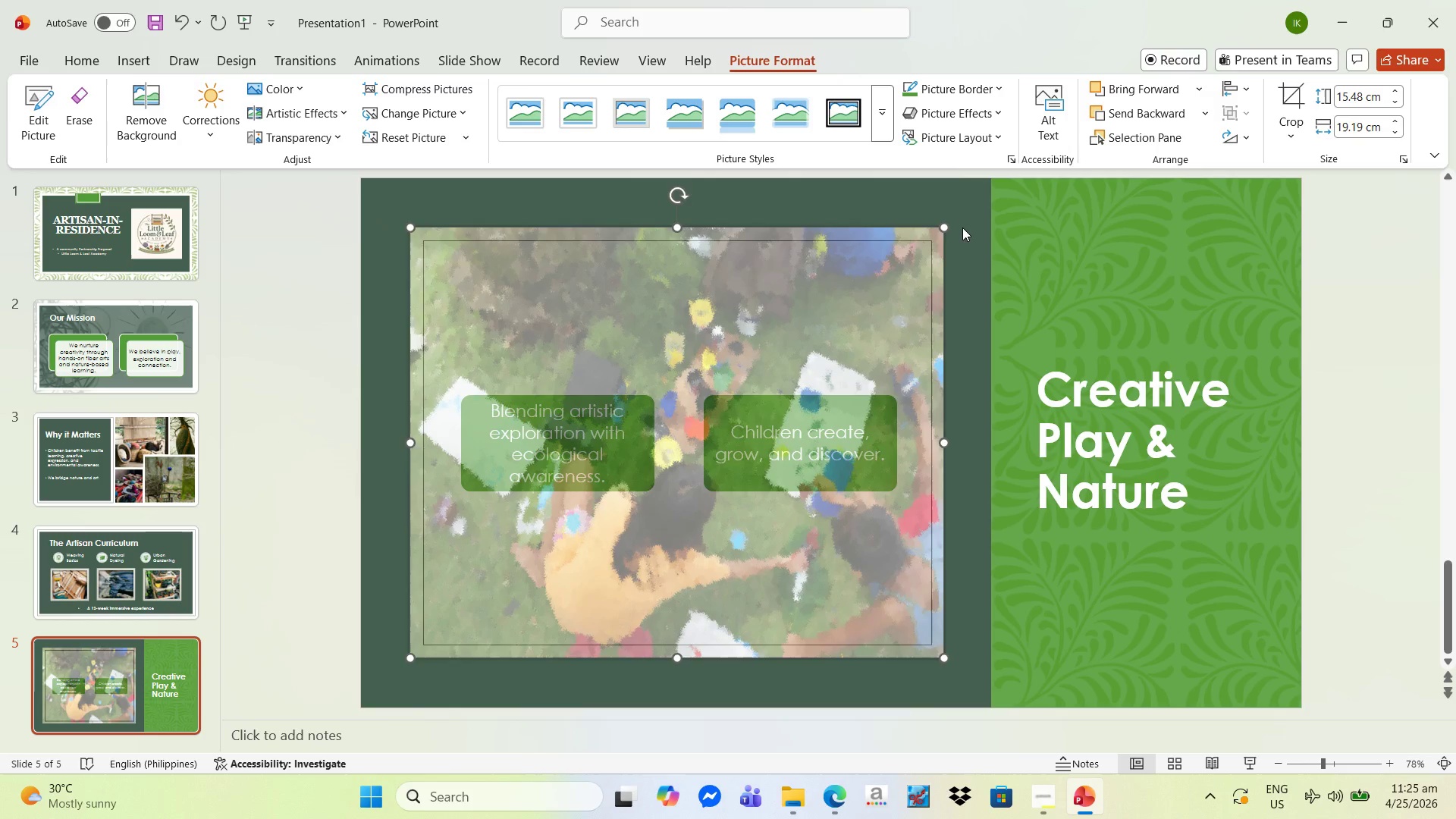 
left_click([962, 228])
 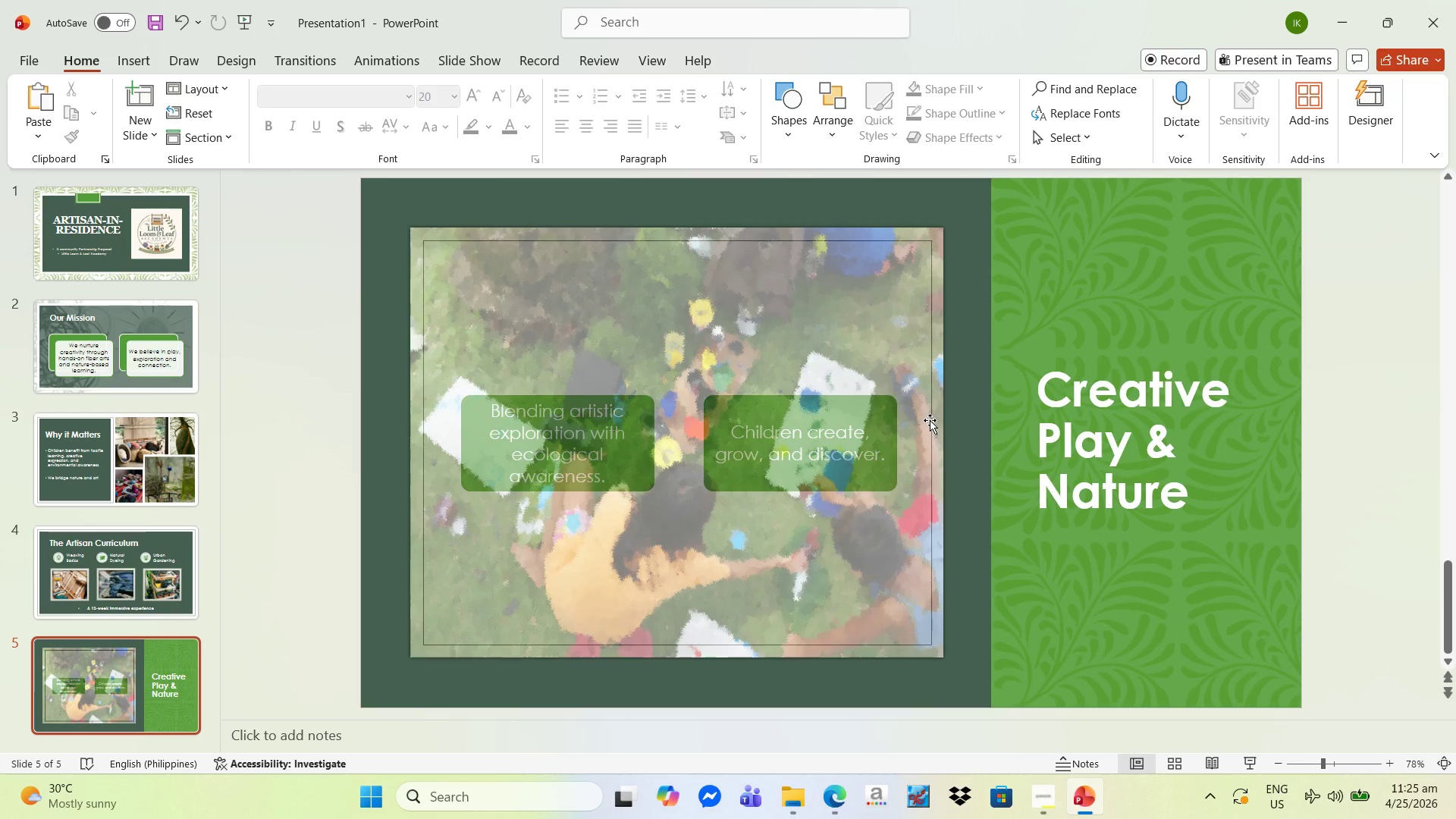 
wait(9.7)
 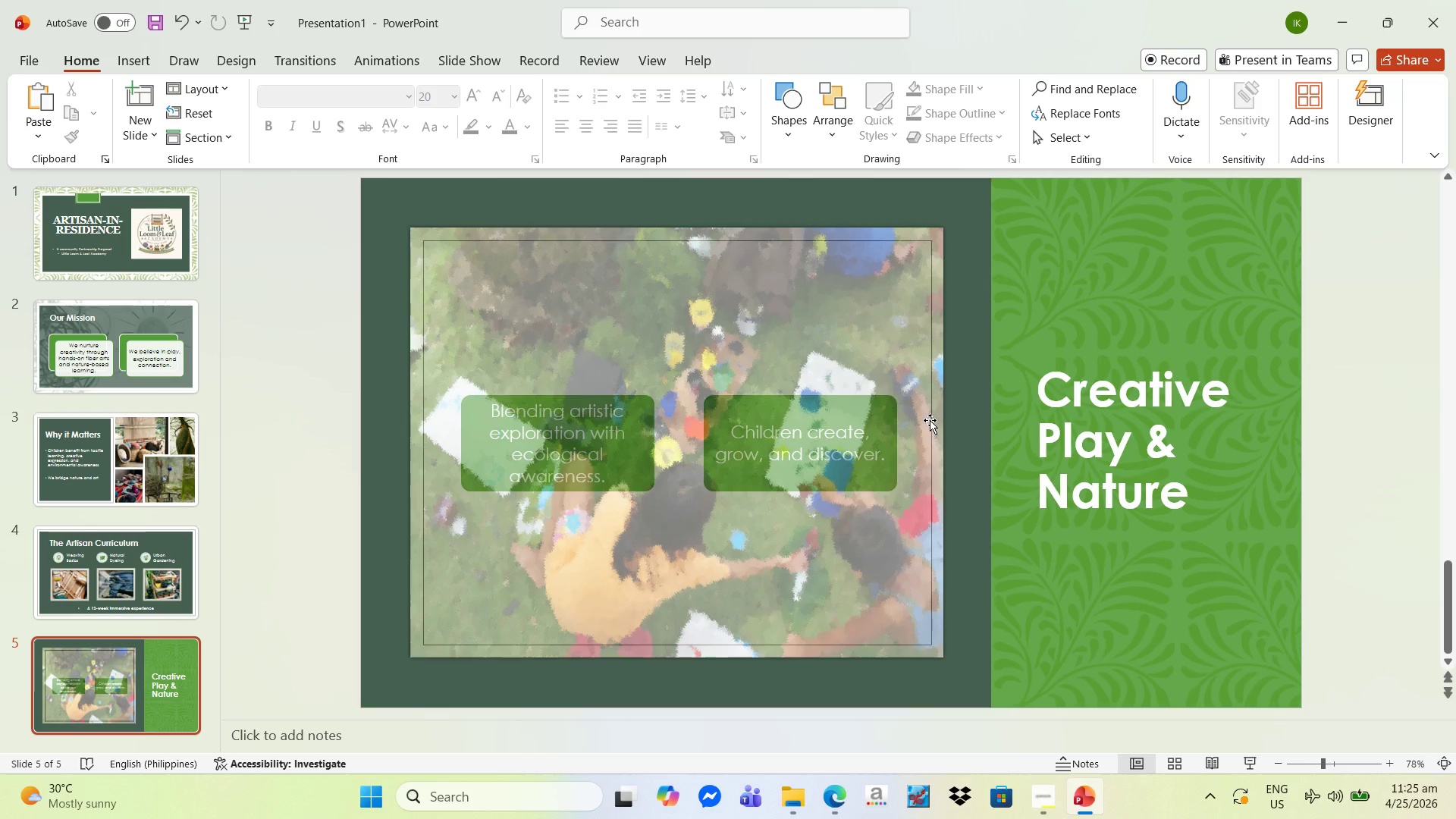 
left_click([561, 426])
 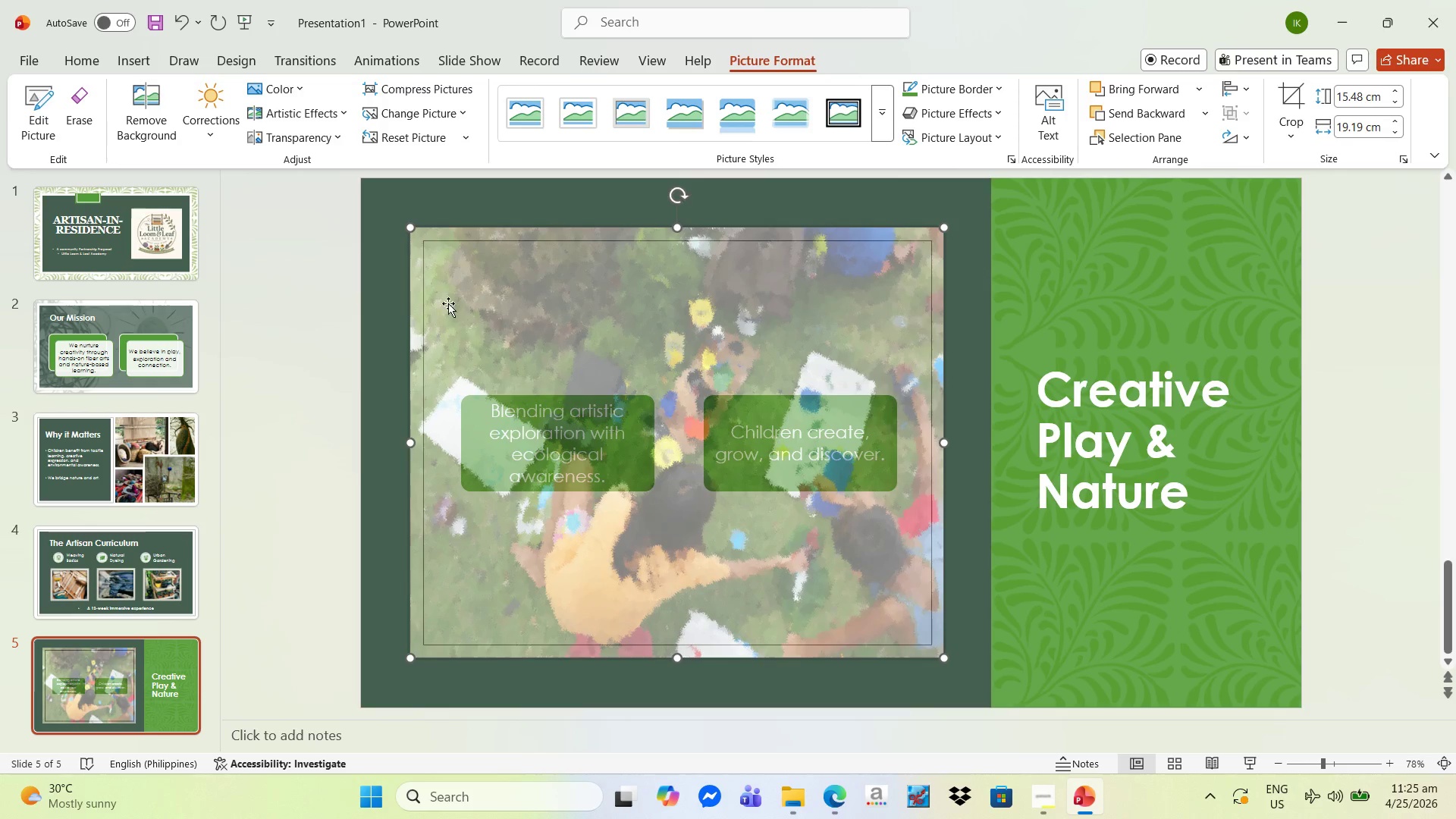 
right_click([452, 297])
 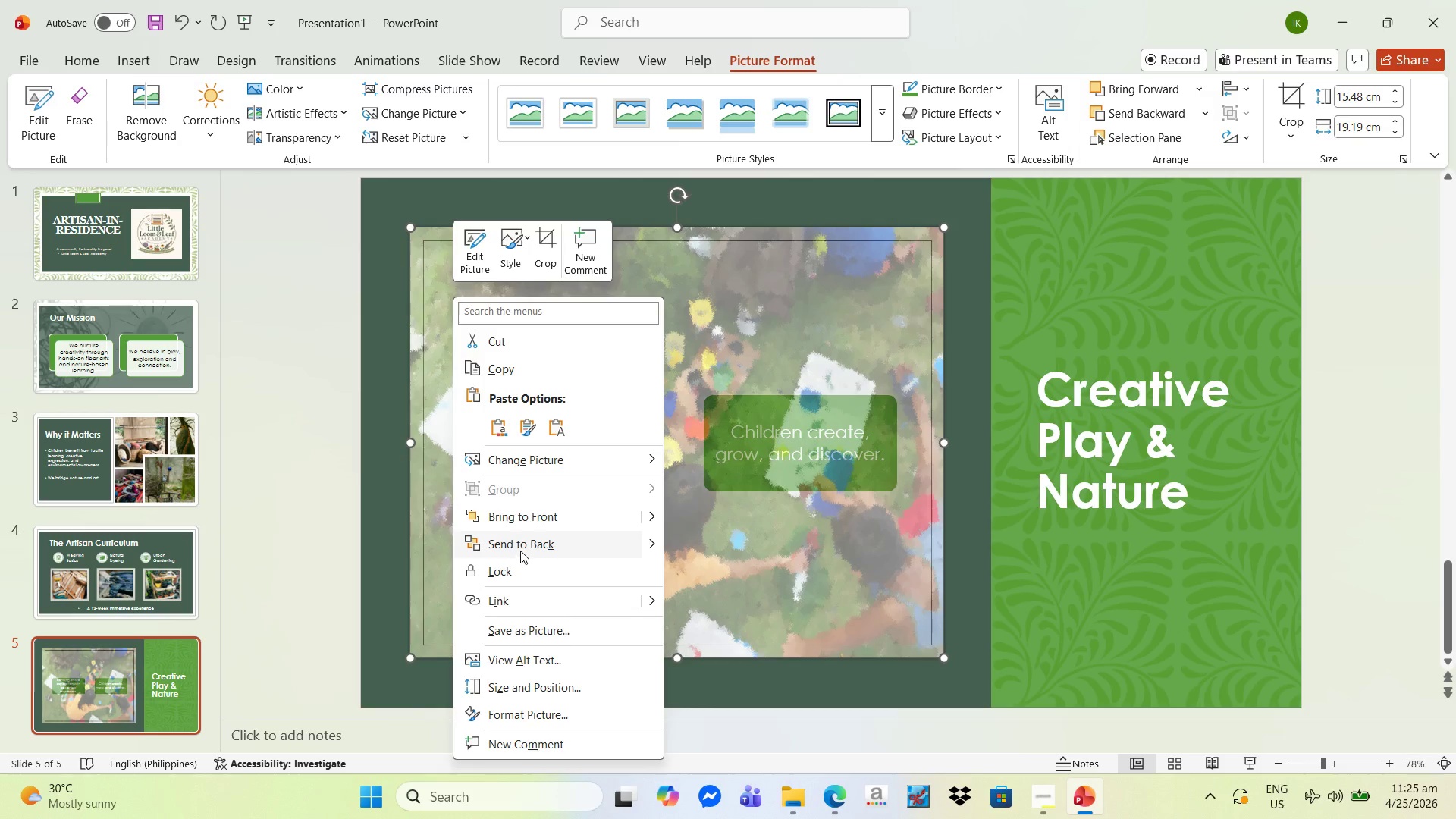 
left_click([520, 551])
 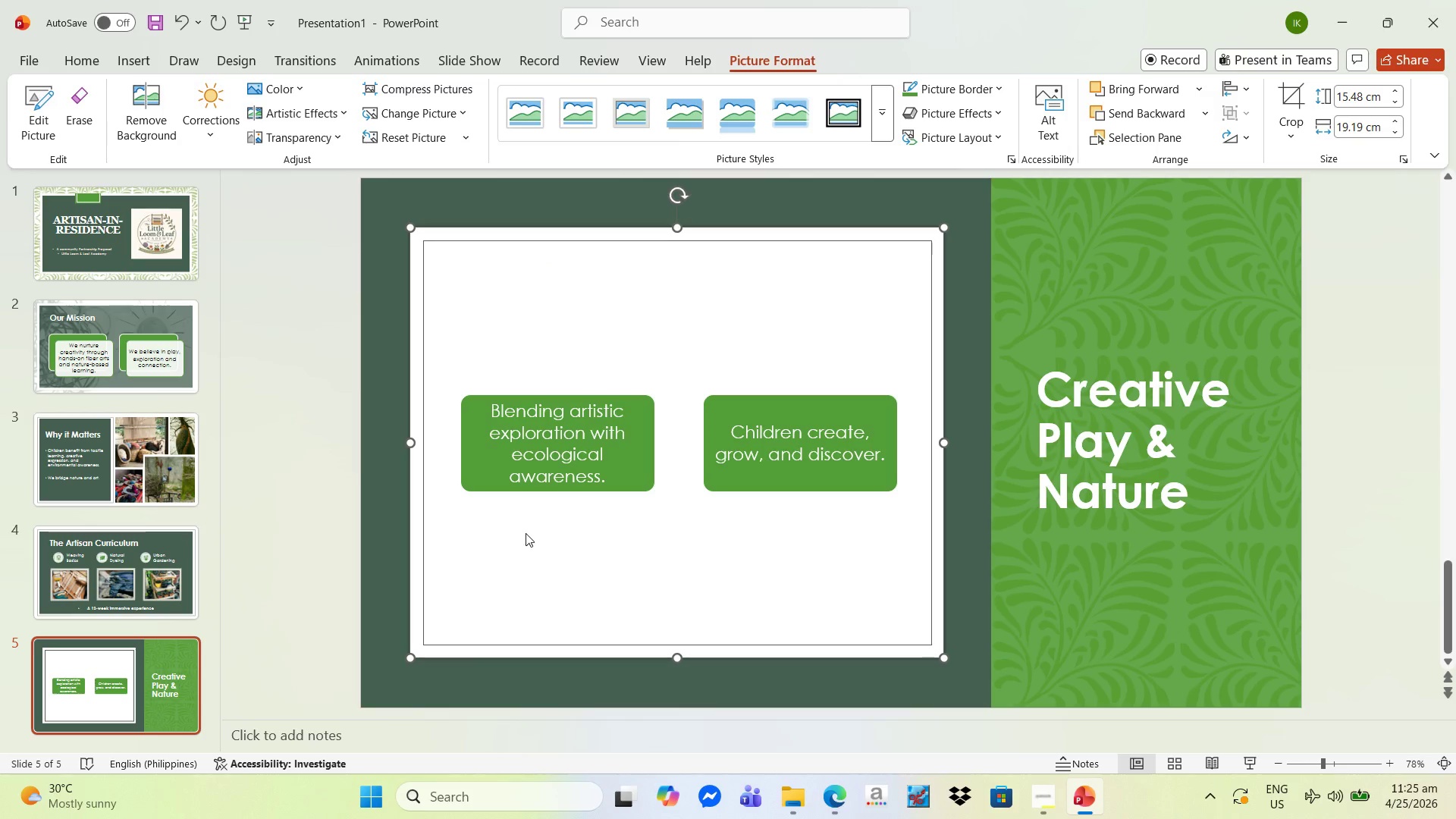 
left_click([552, 454])
 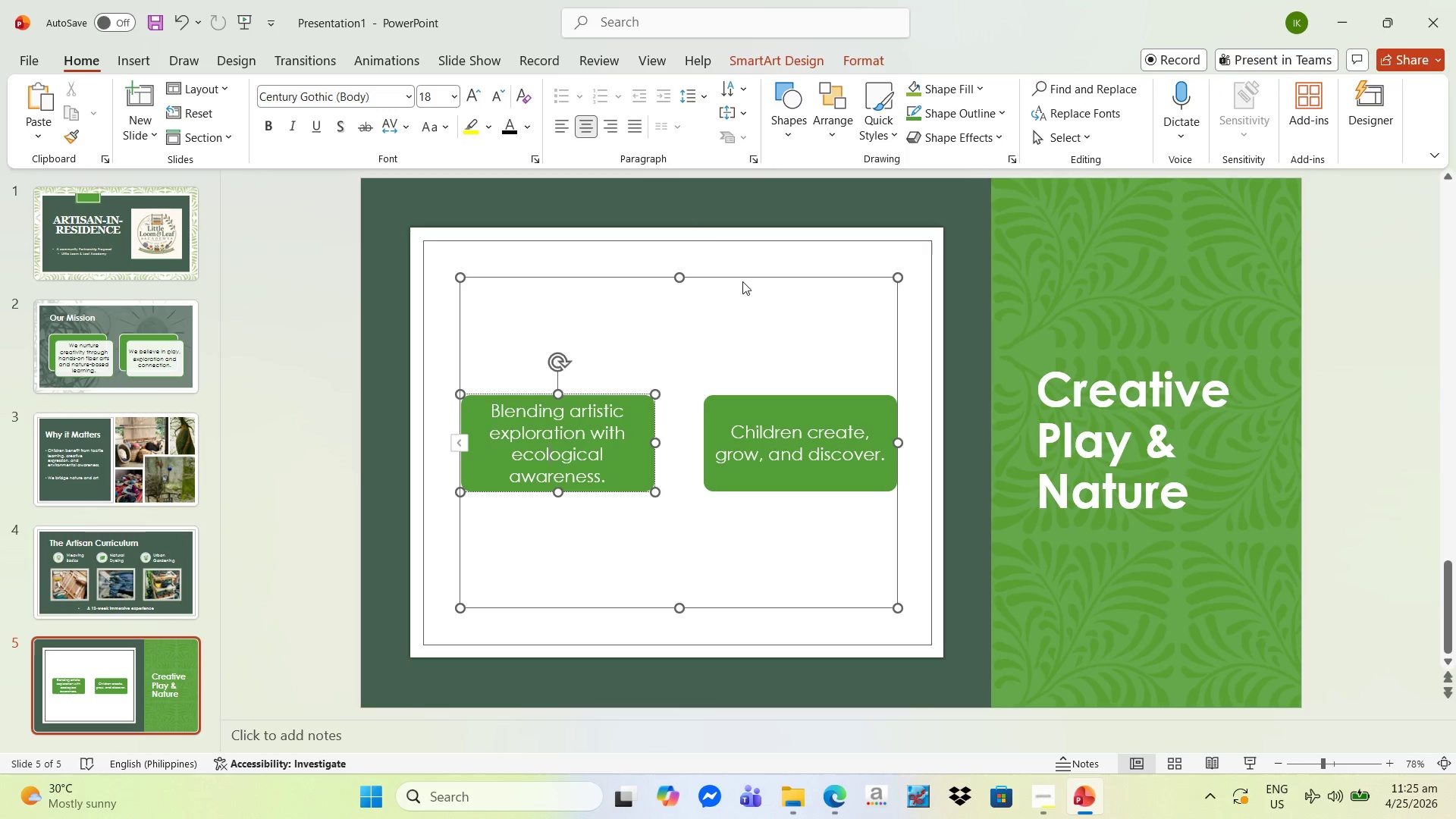 
left_click_drag(start_coordinate=[744, 277], to_coordinate=[1138, 488])
 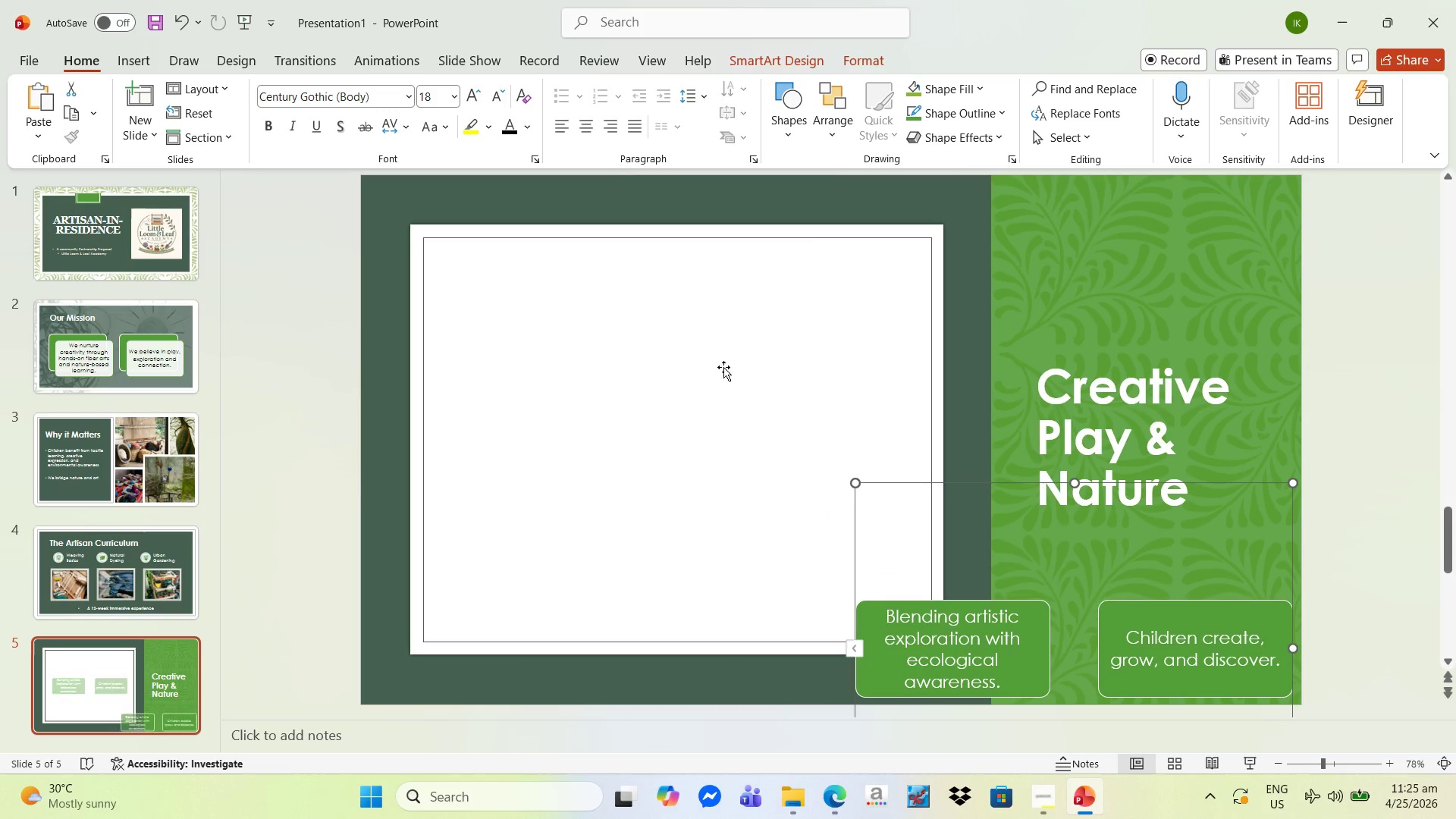 
left_click([723, 367])
 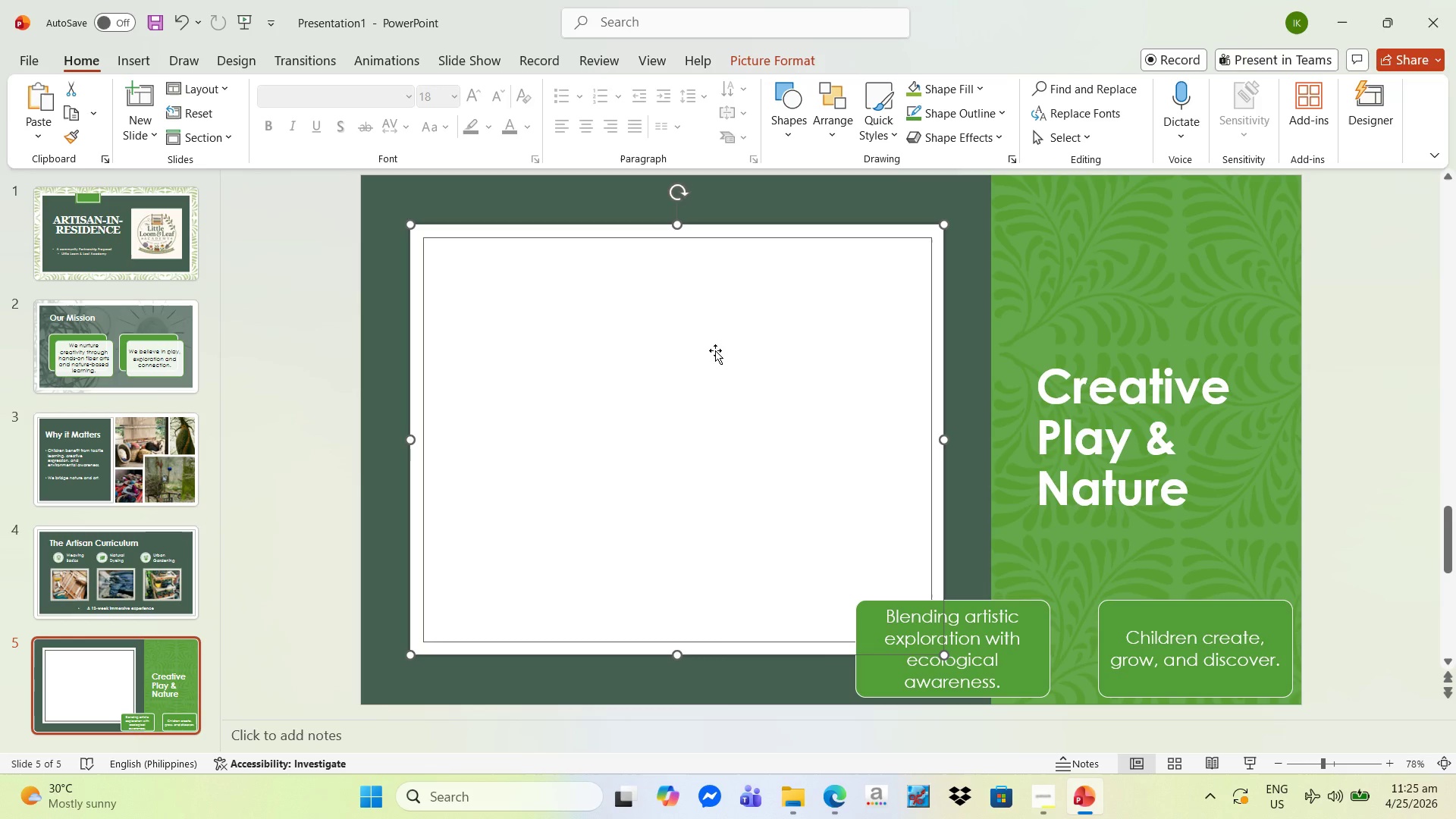 
key(Delete)
 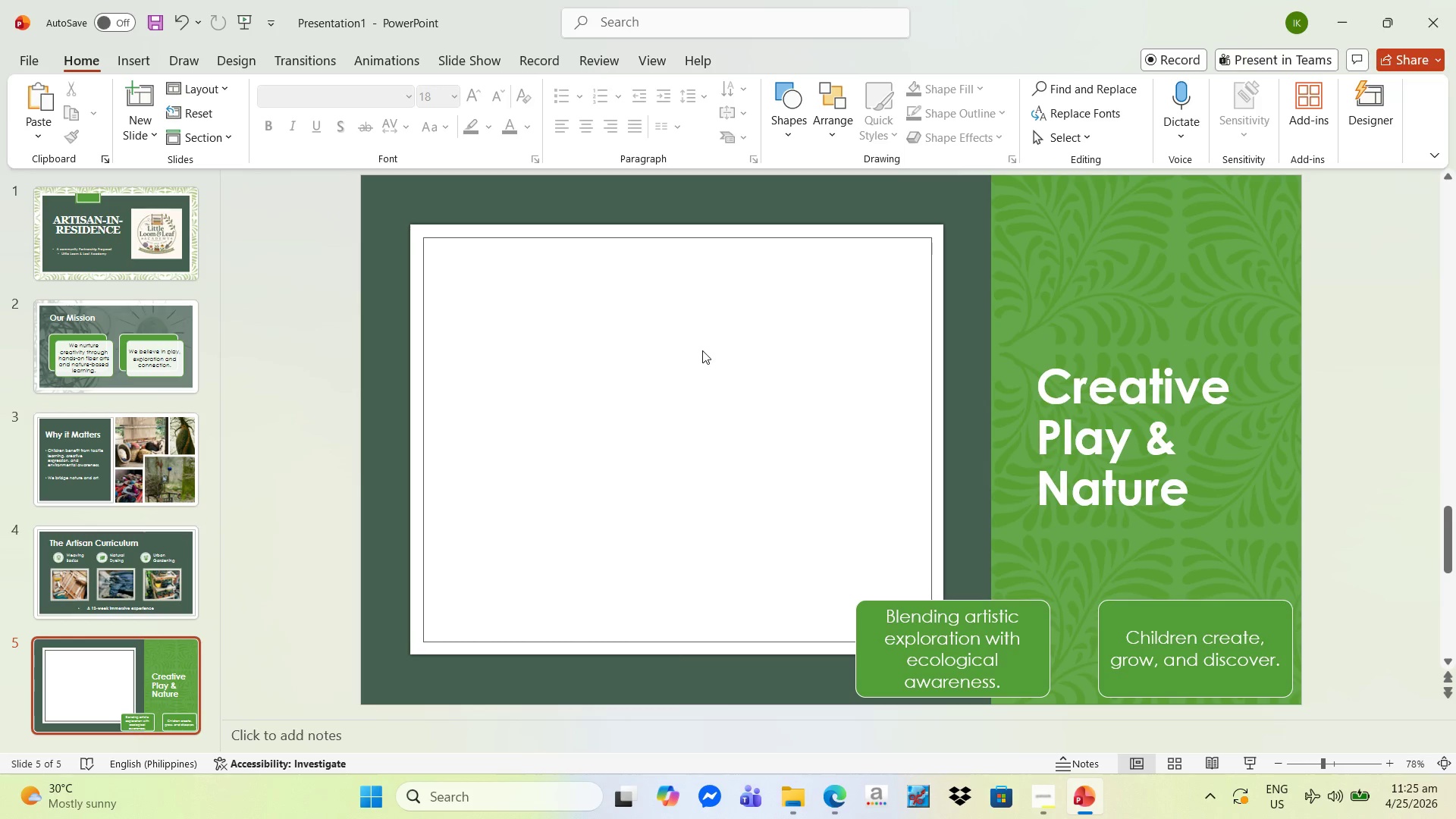 
left_click([690, 355])
 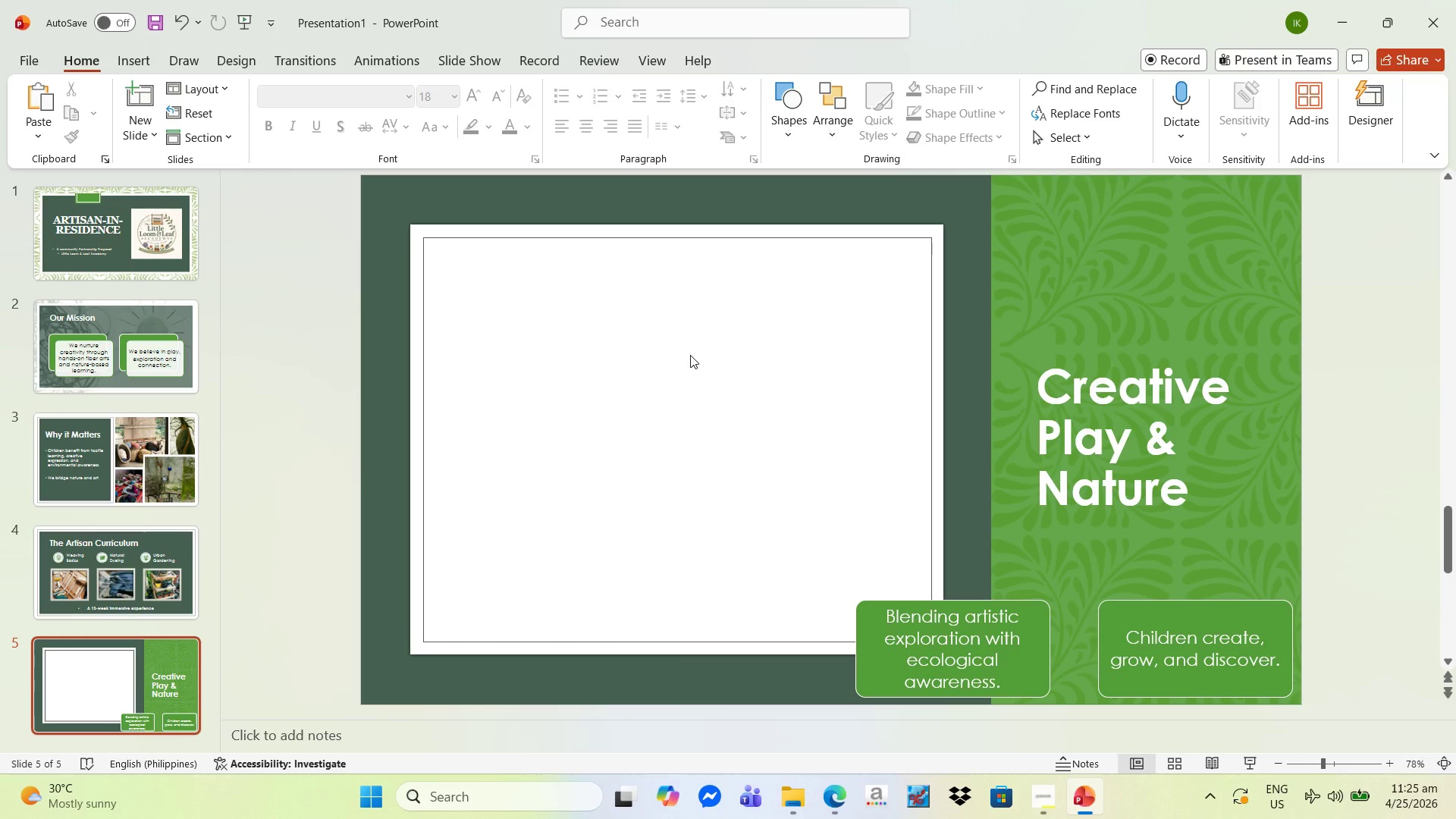 
key(Delete)
 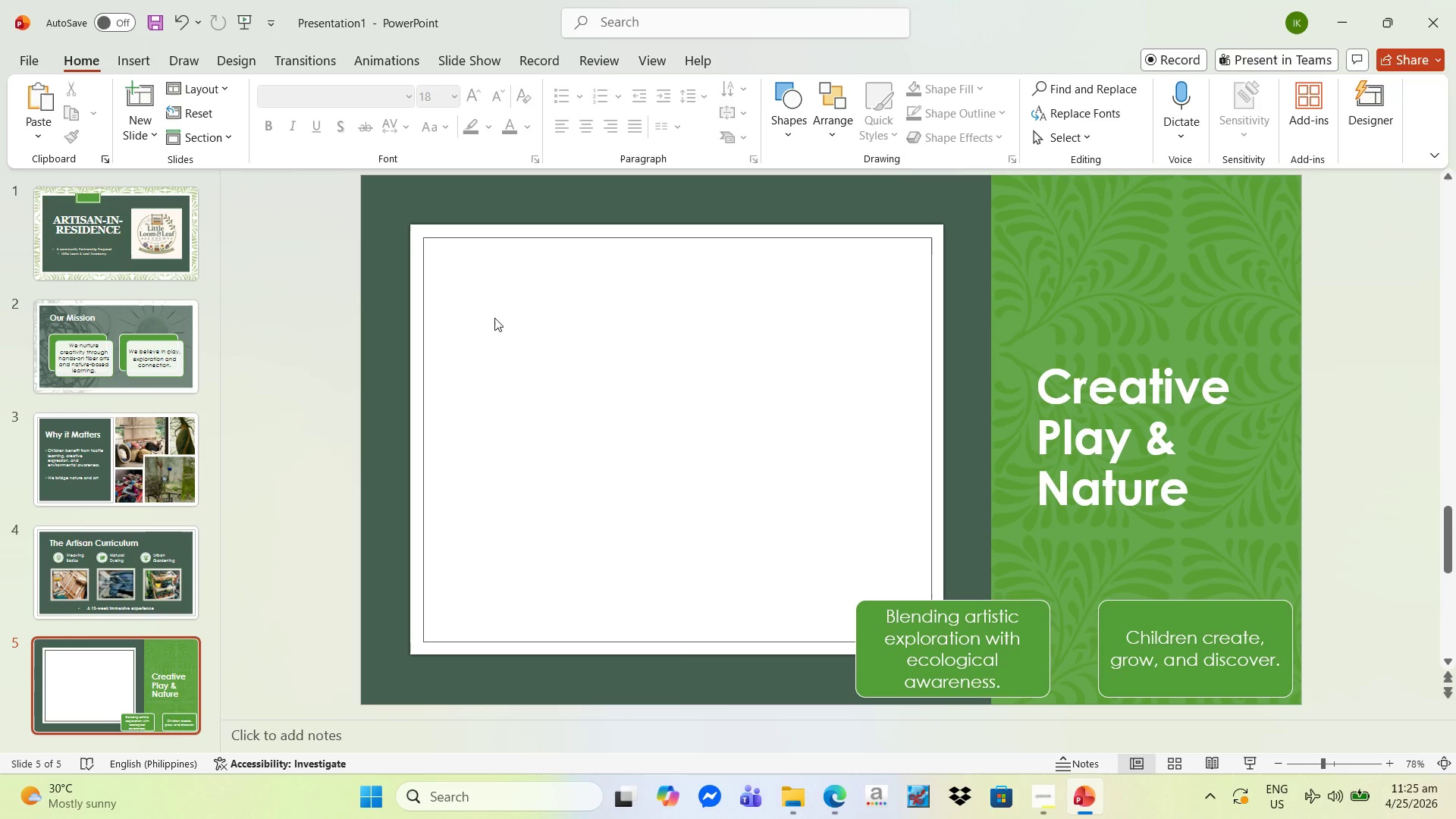 
left_click([485, 312])
 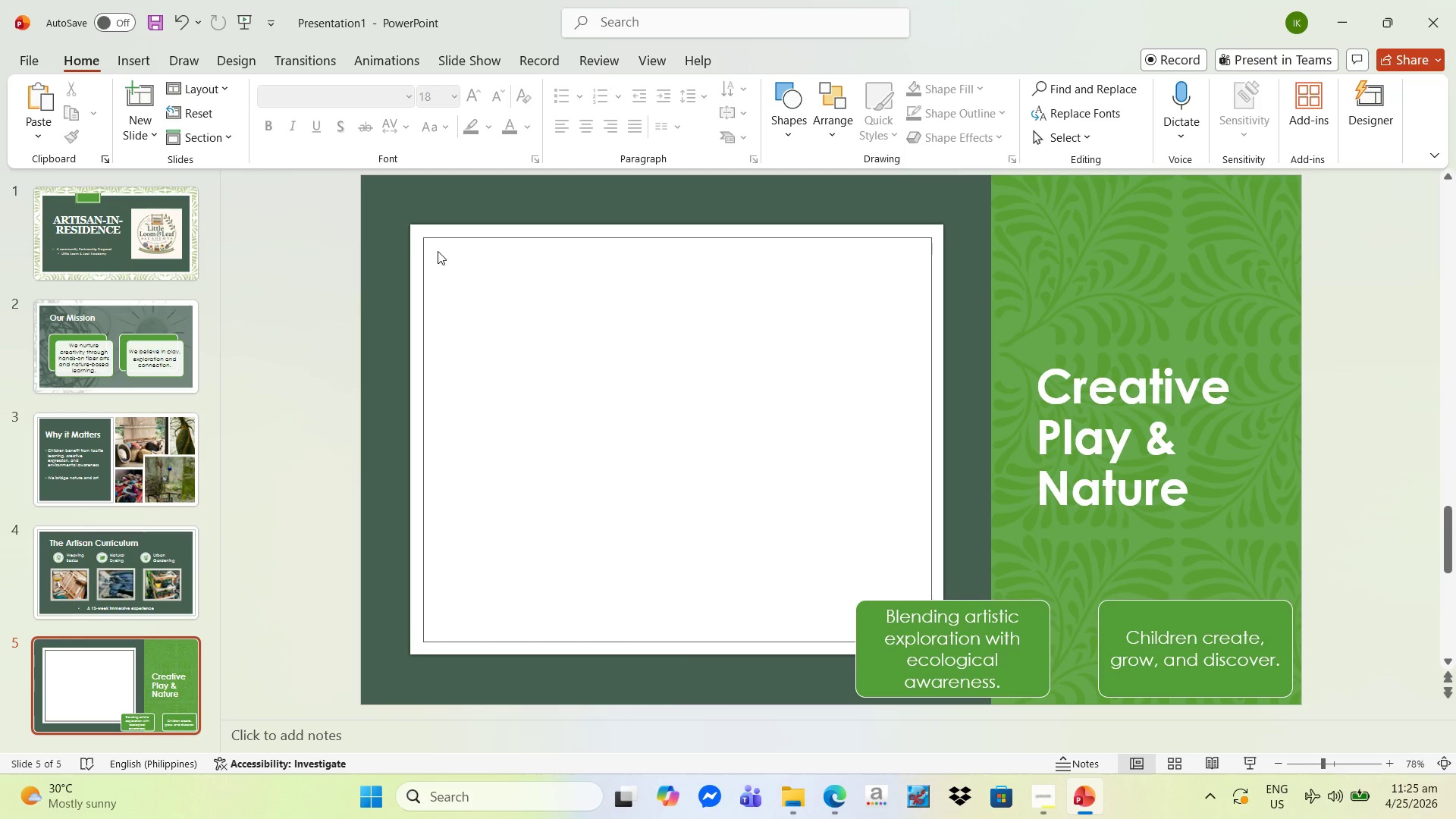 
double_click([604, 293])
 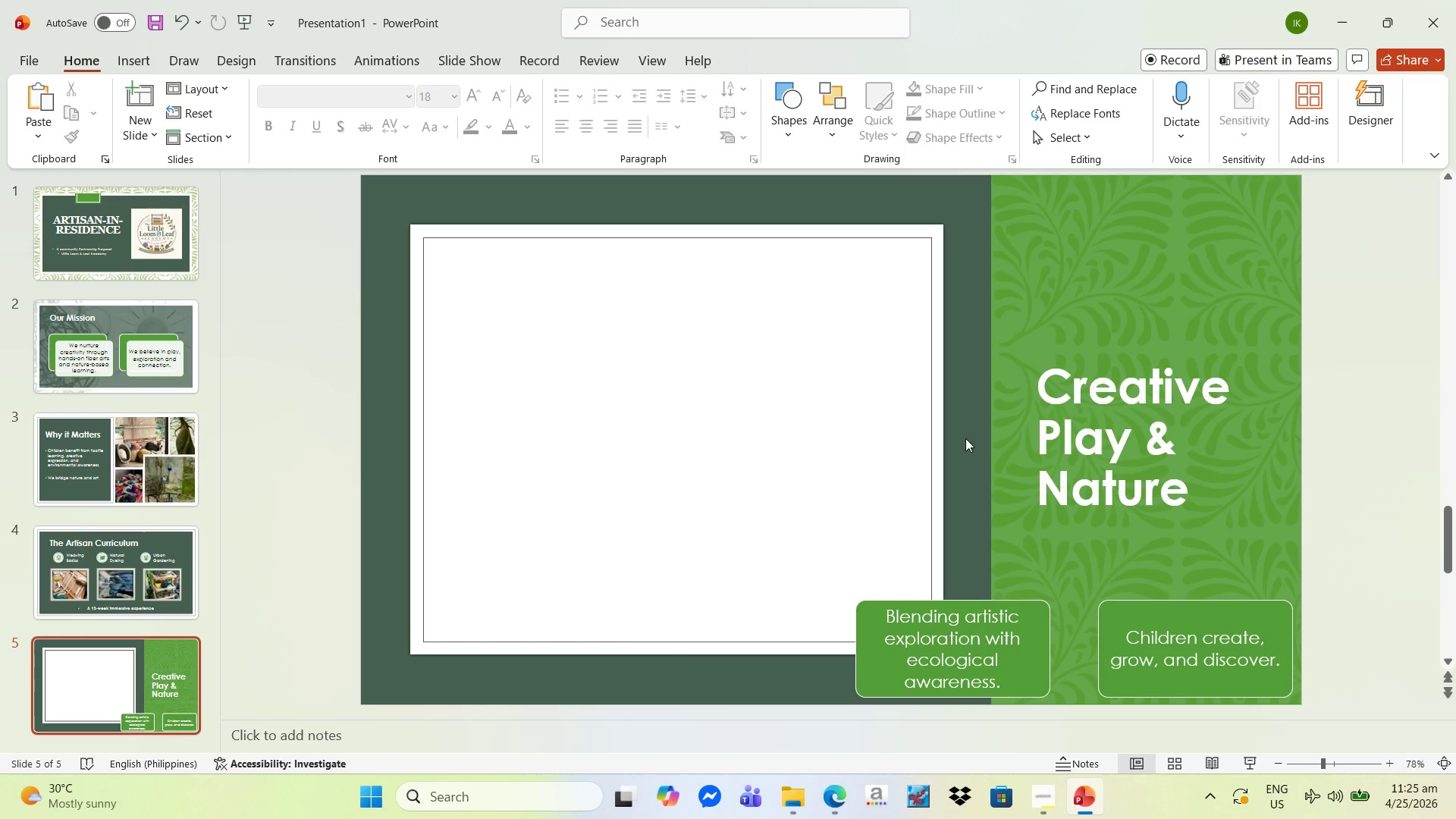 
left_click([977, 442])
 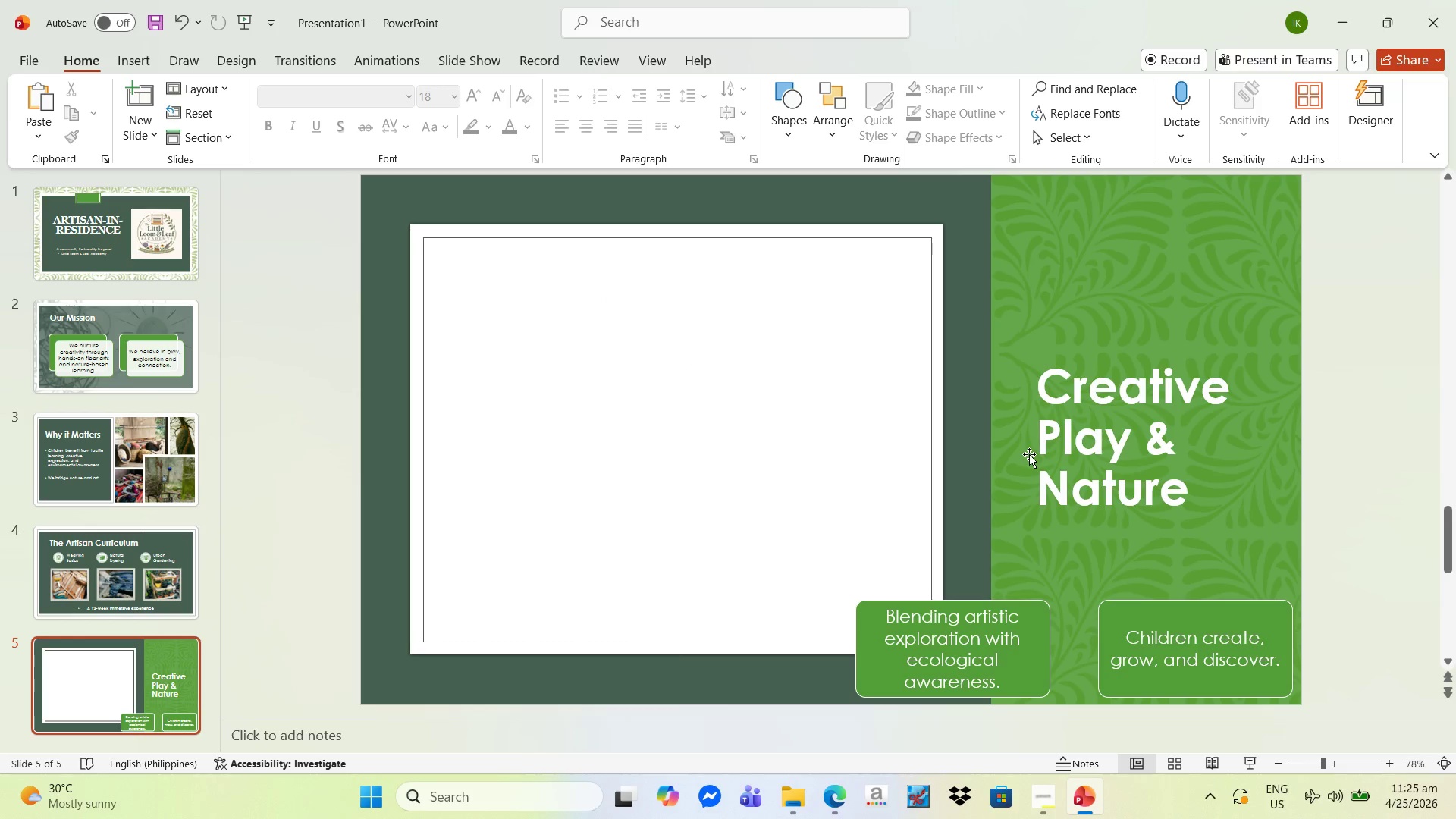 
key(Escape)
 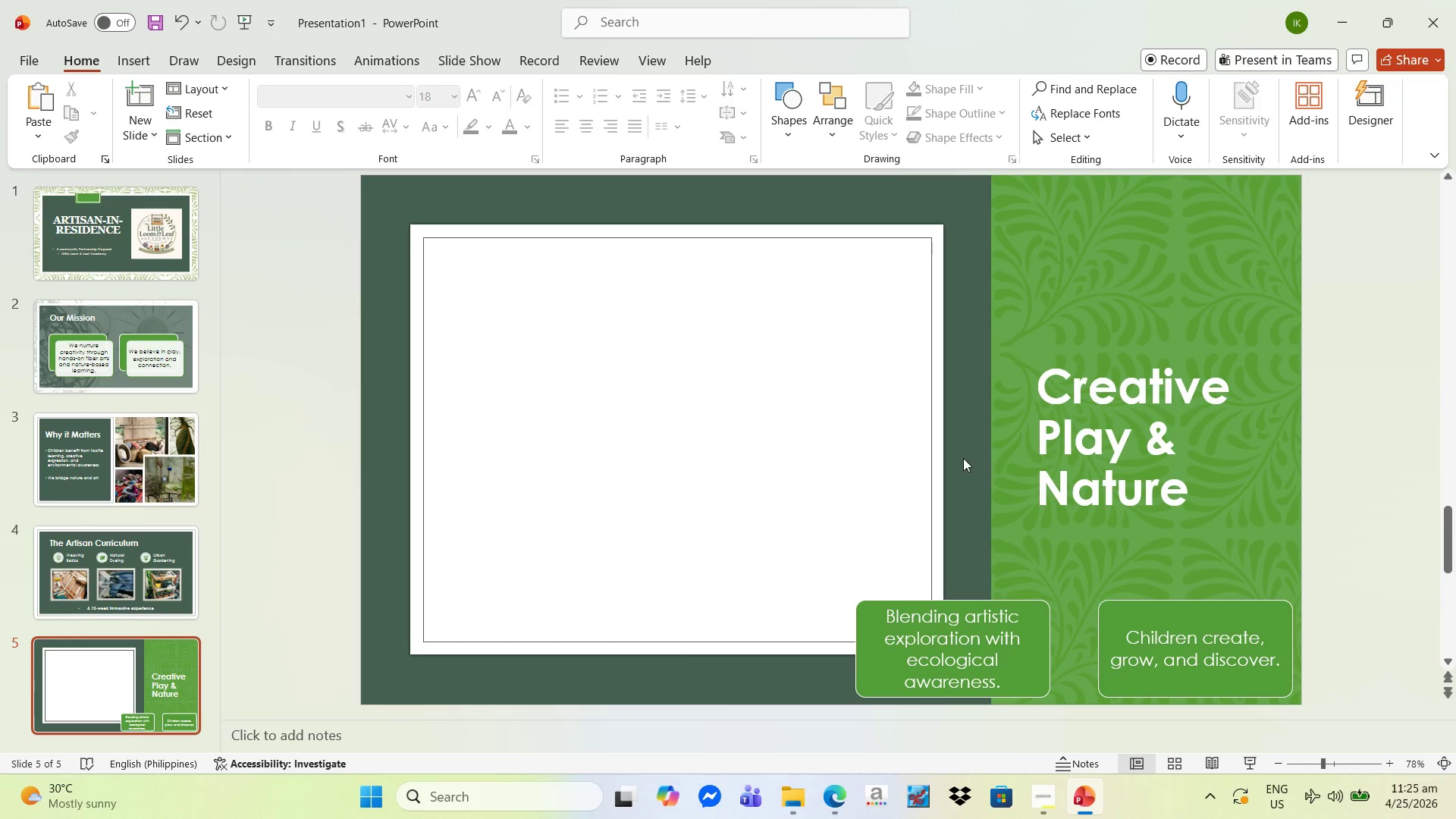 
left_click([963, 458])
 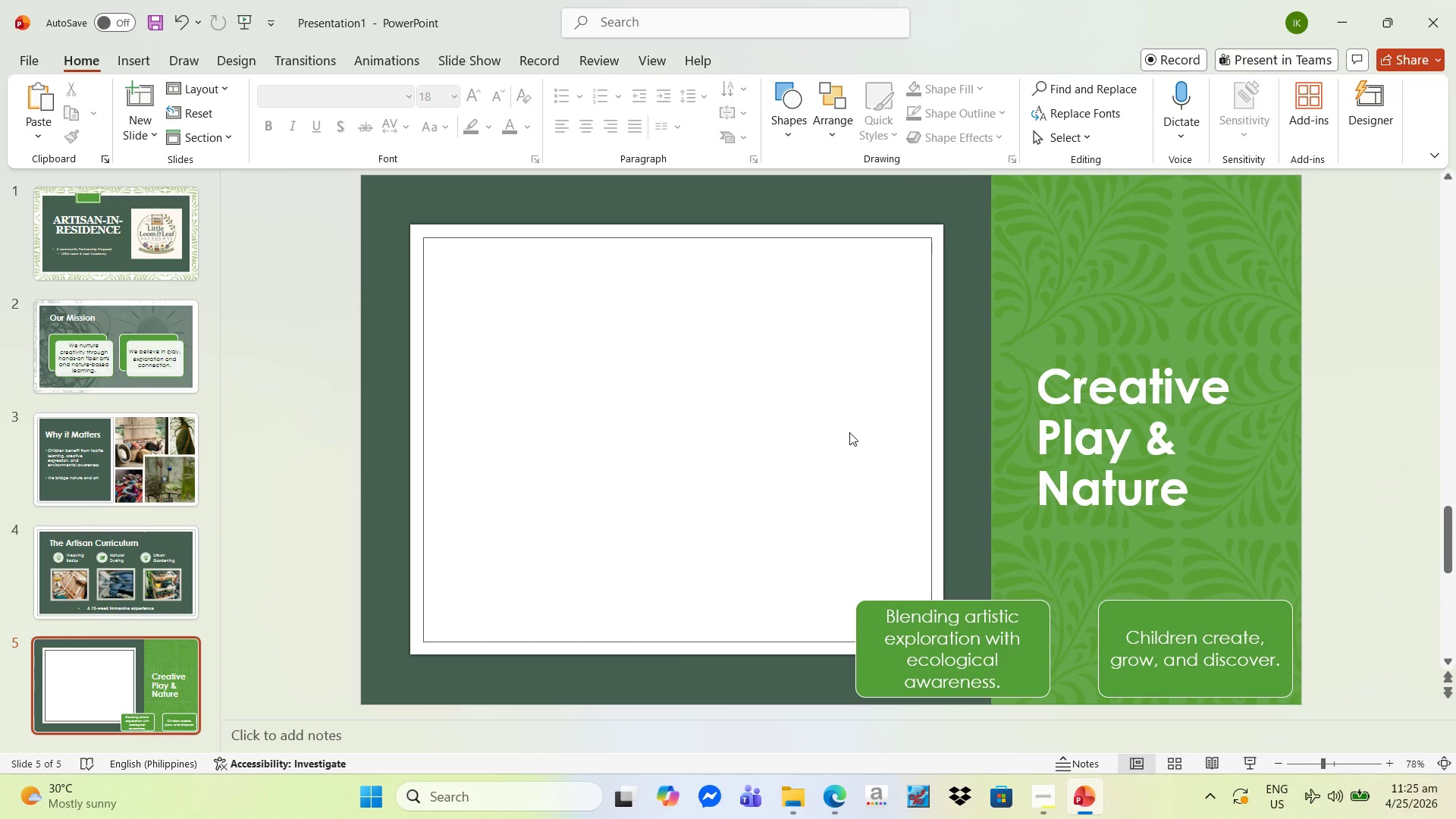 
double_click([849, 432])
 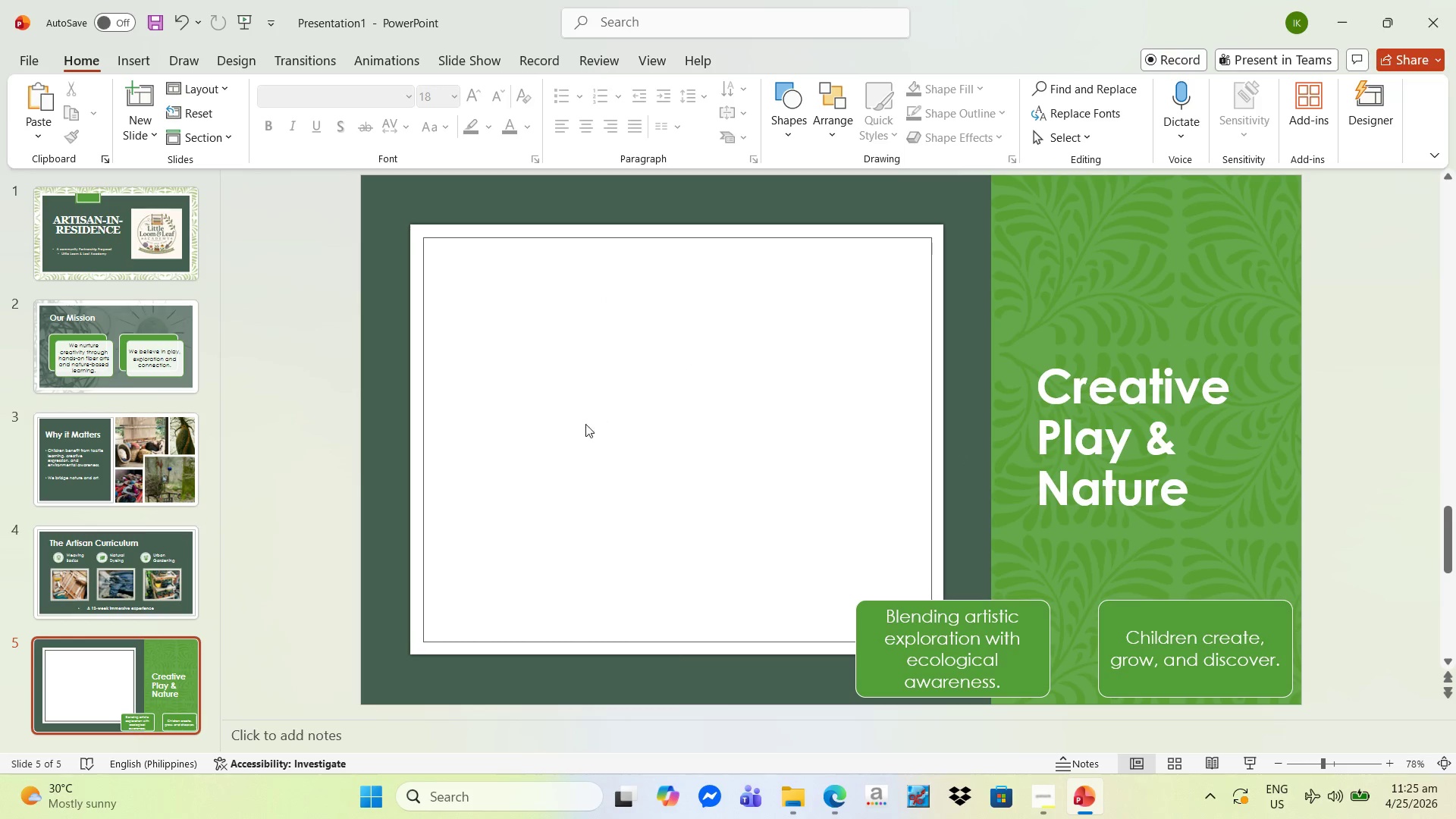 
key(Escape)
 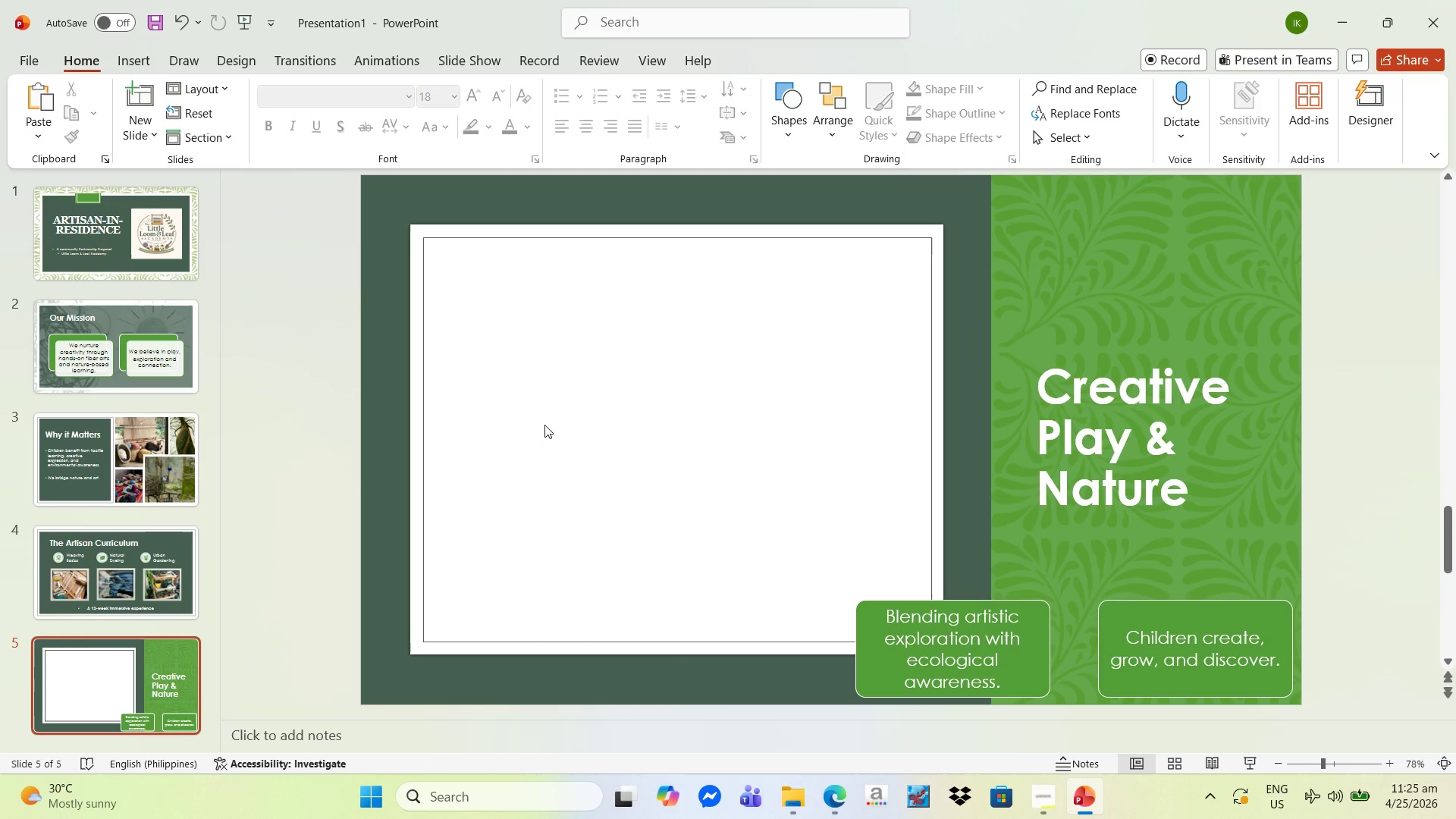 
key(Escape)
 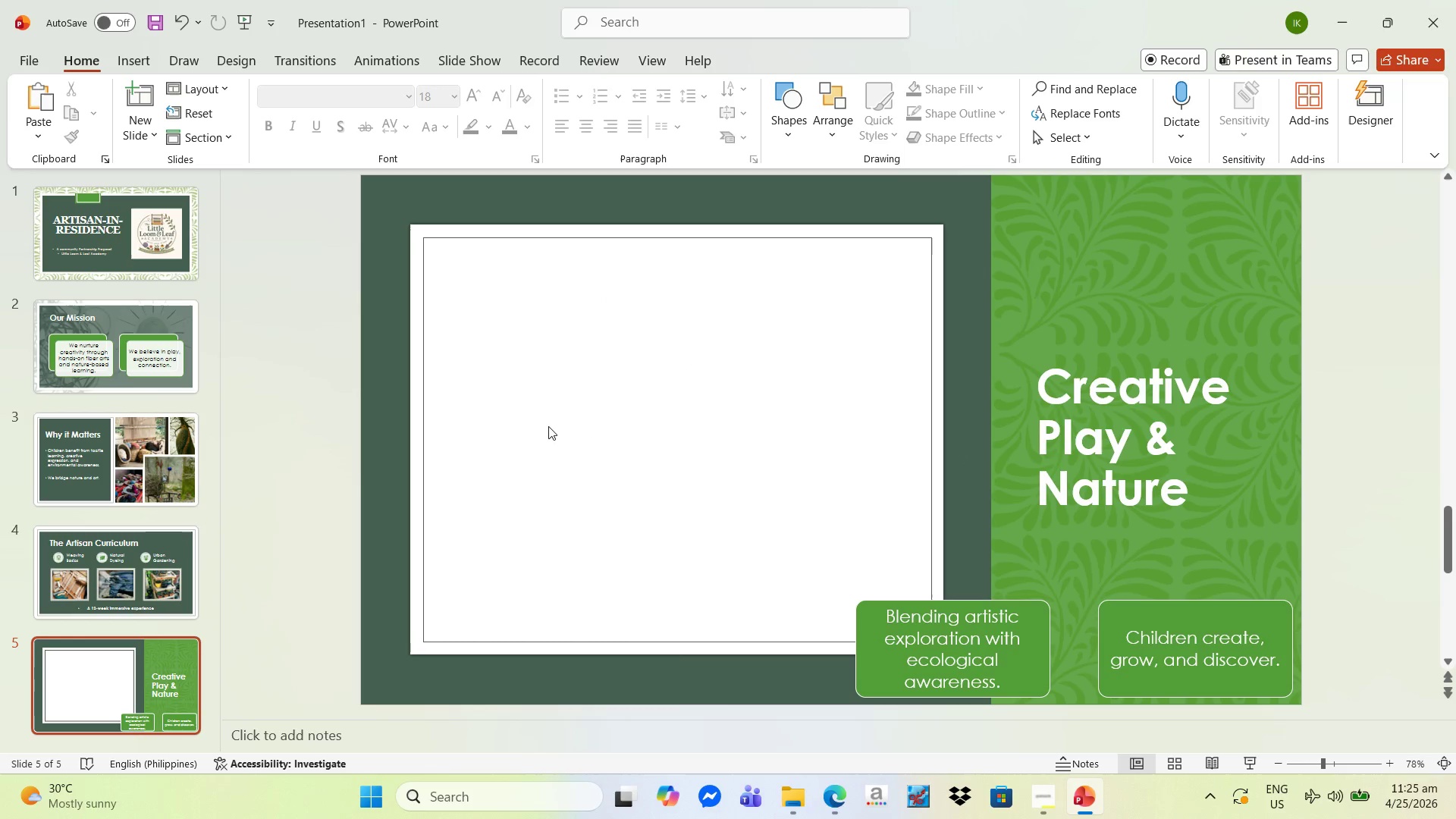 
key(Escape)
 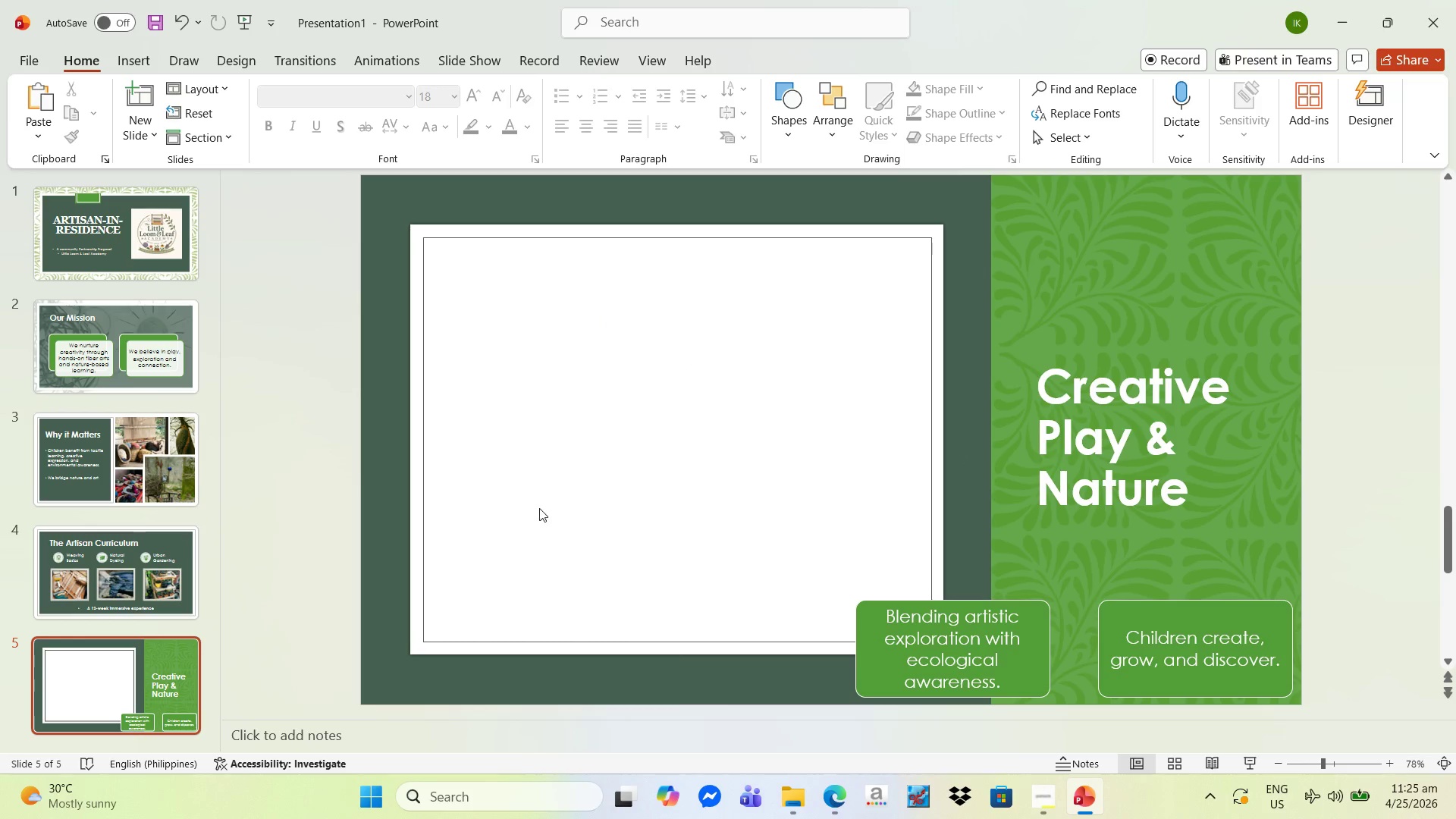 
left_click([955, 617])
 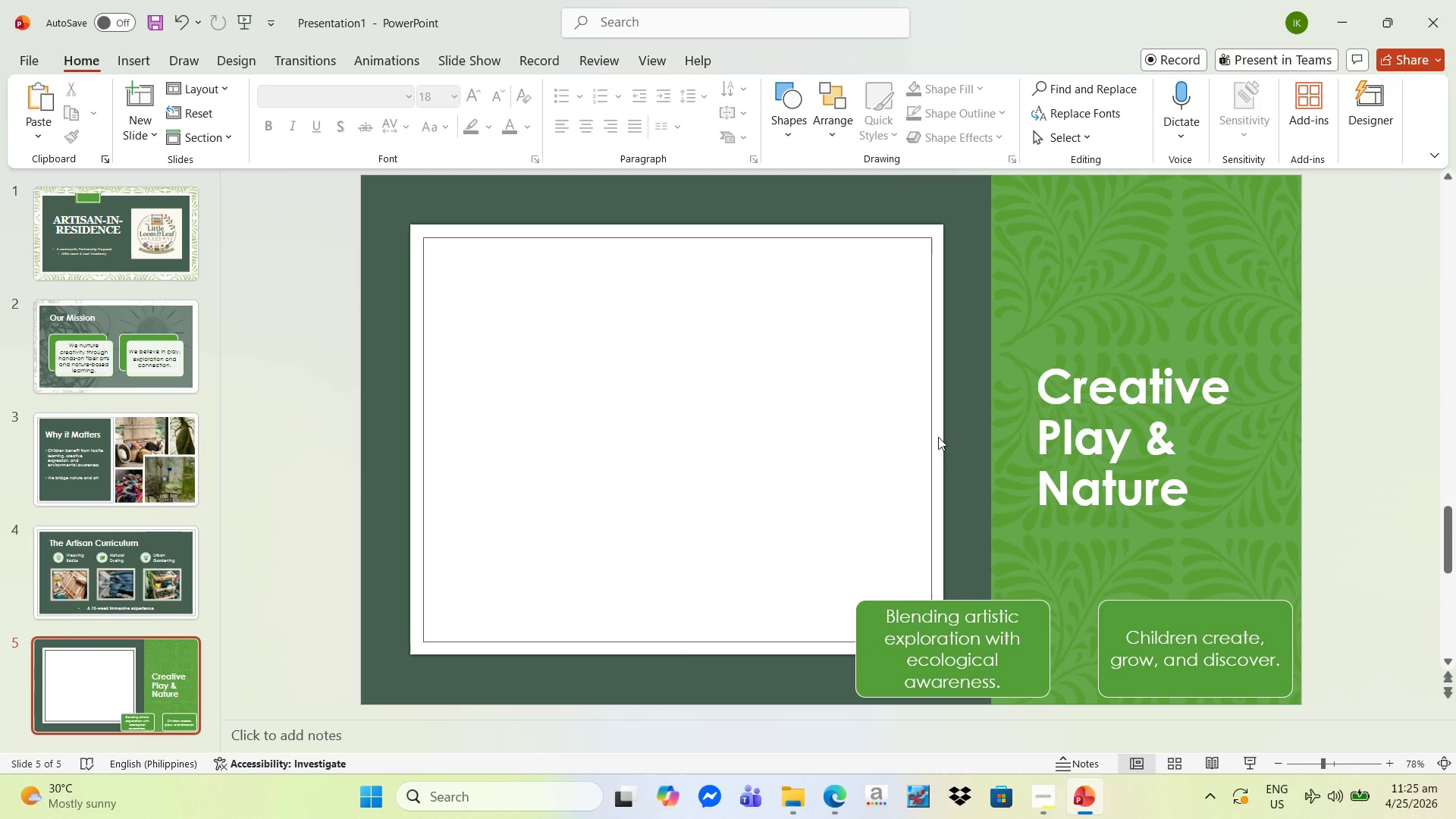 
double_click([922, 428])
 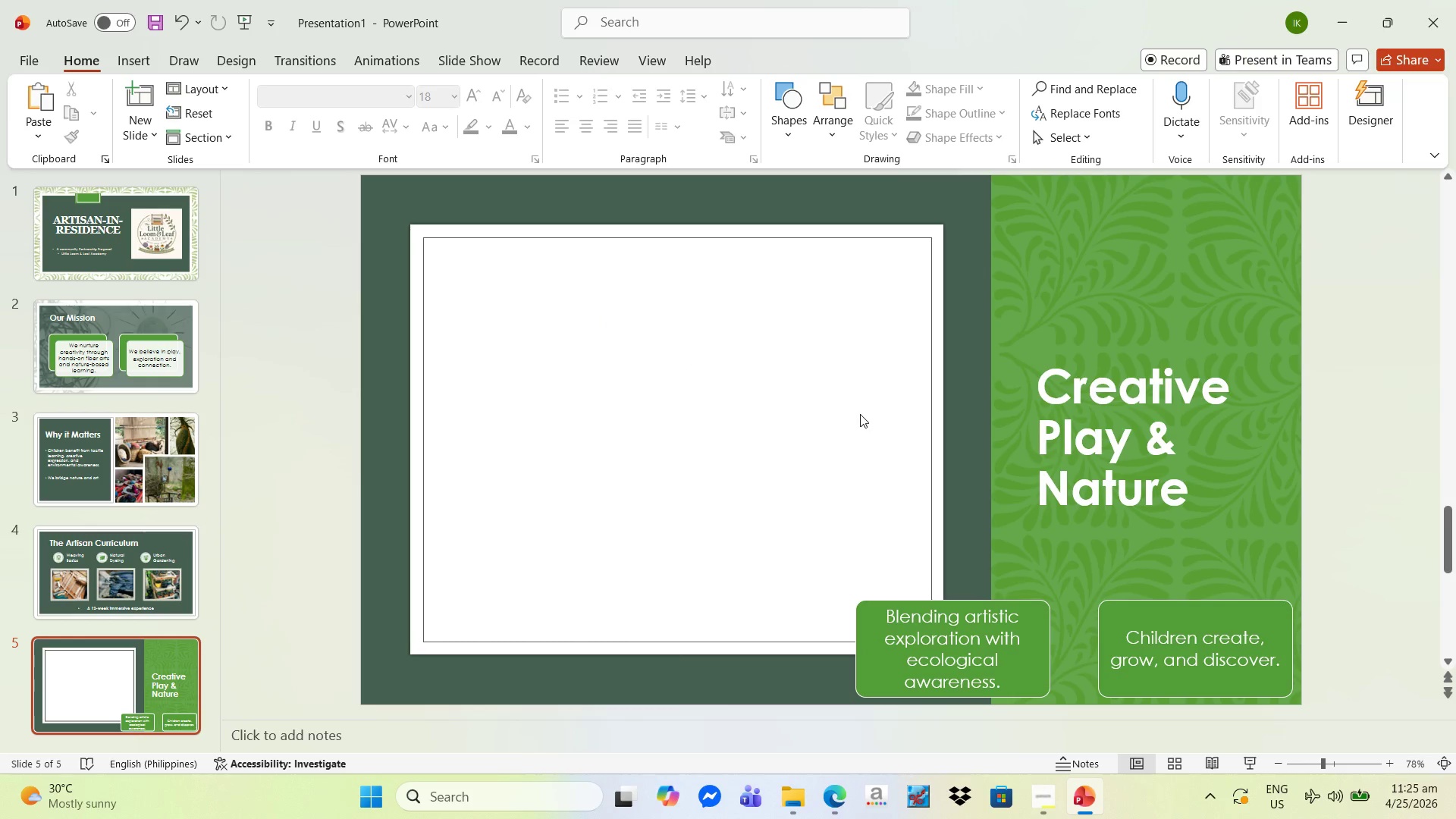 
key(Control+Z)
 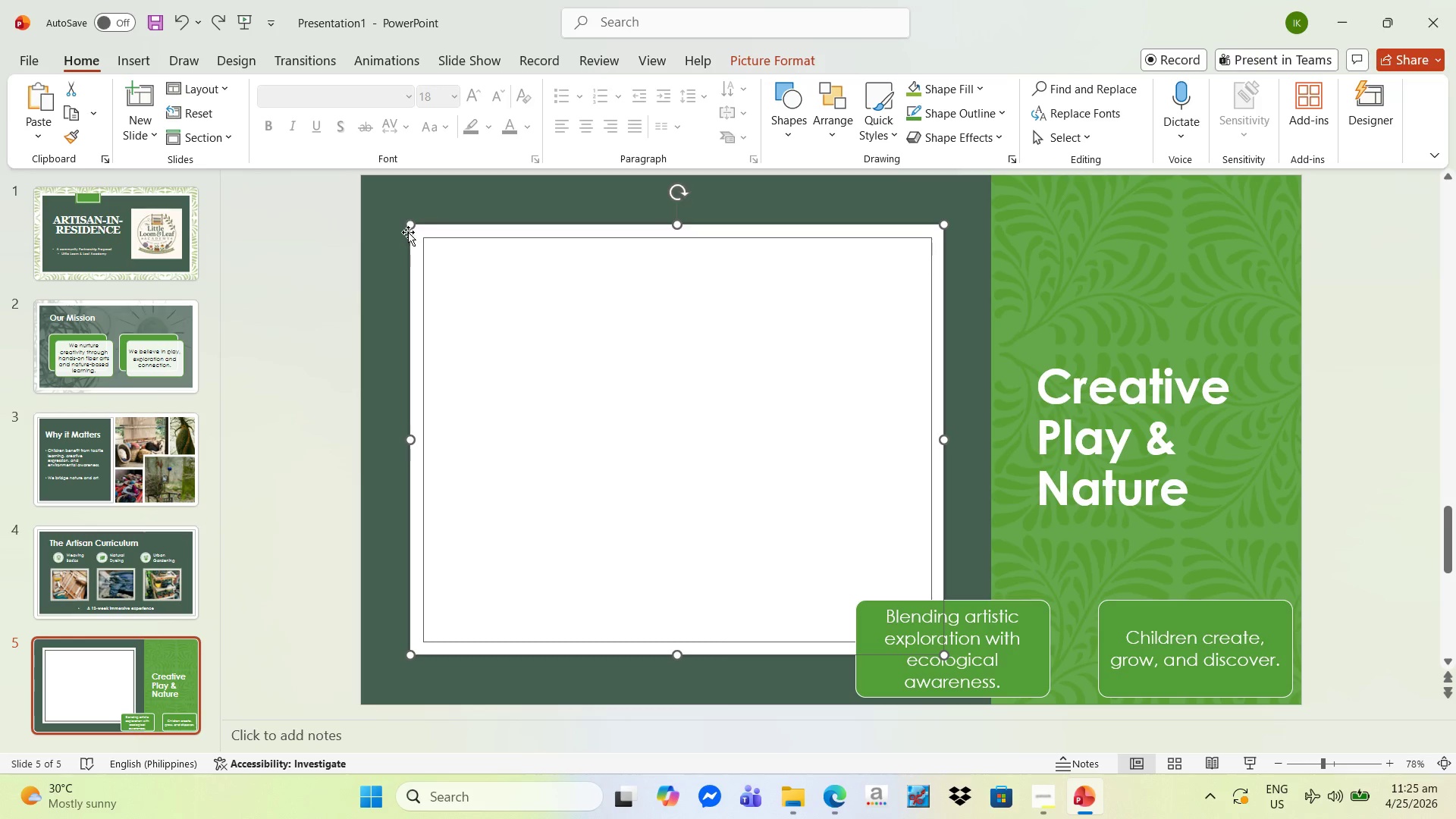 
right_click([410, 224])
 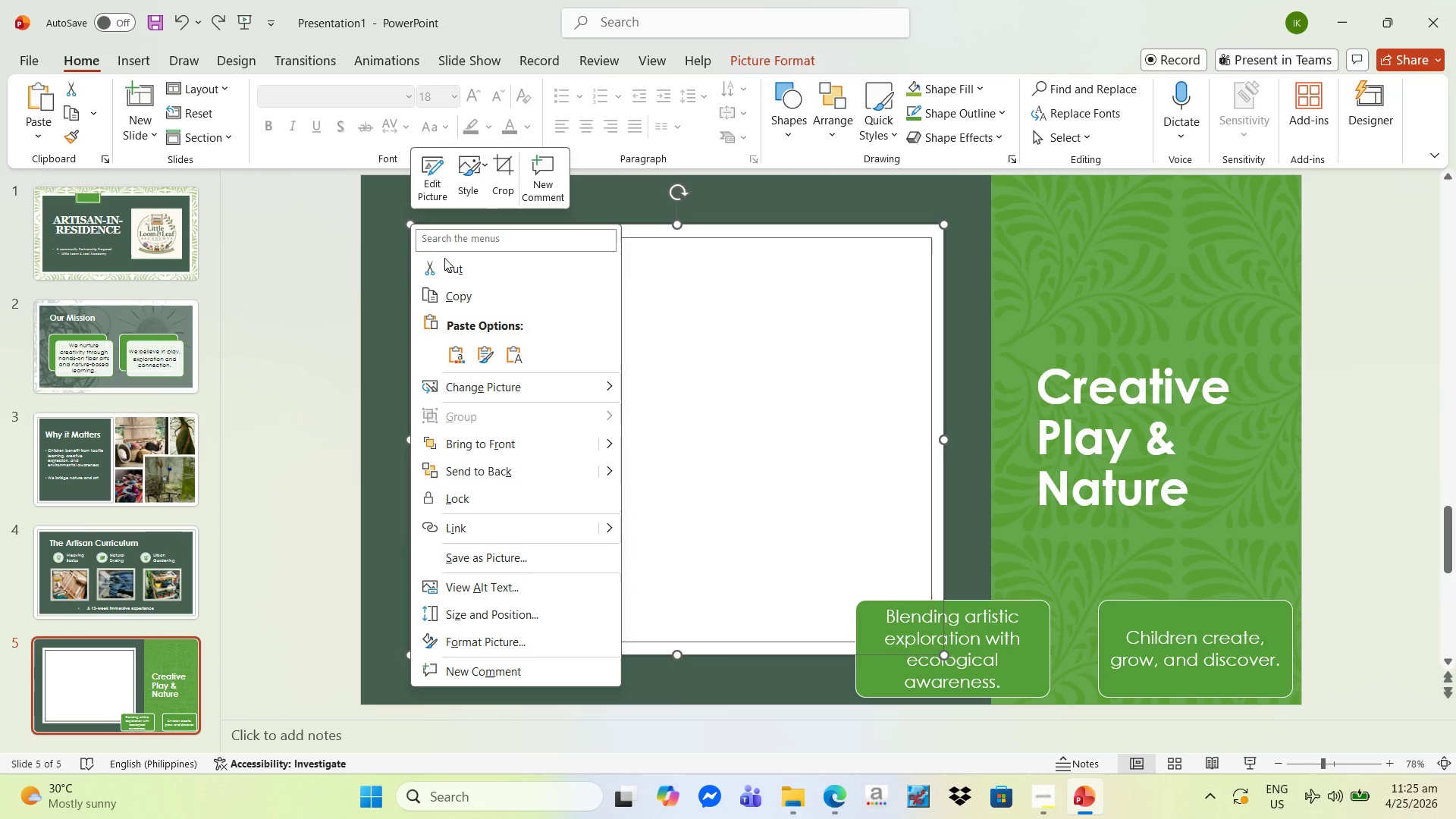 
left_click([448, 266])
 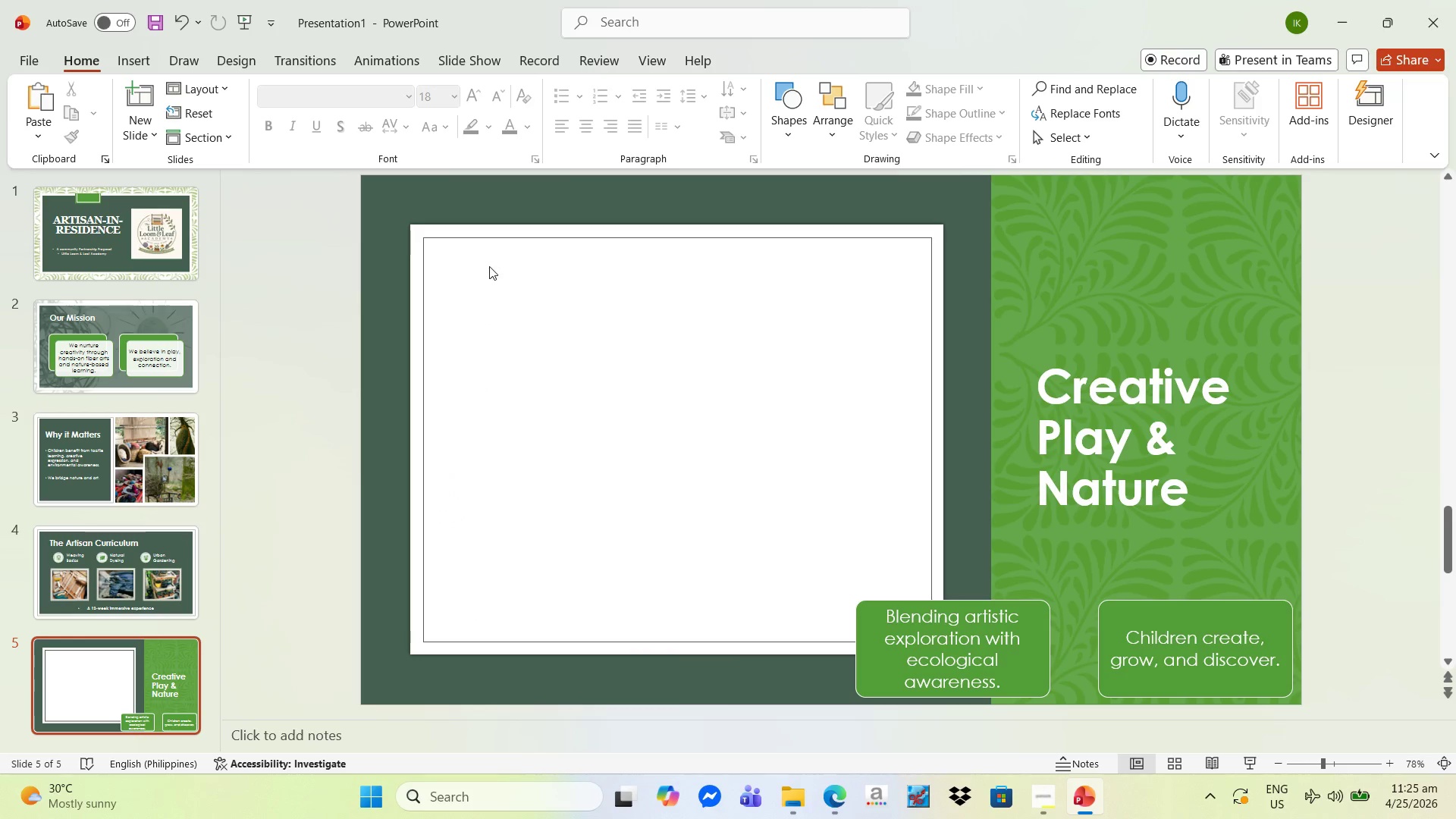 
key(Control+Z)
 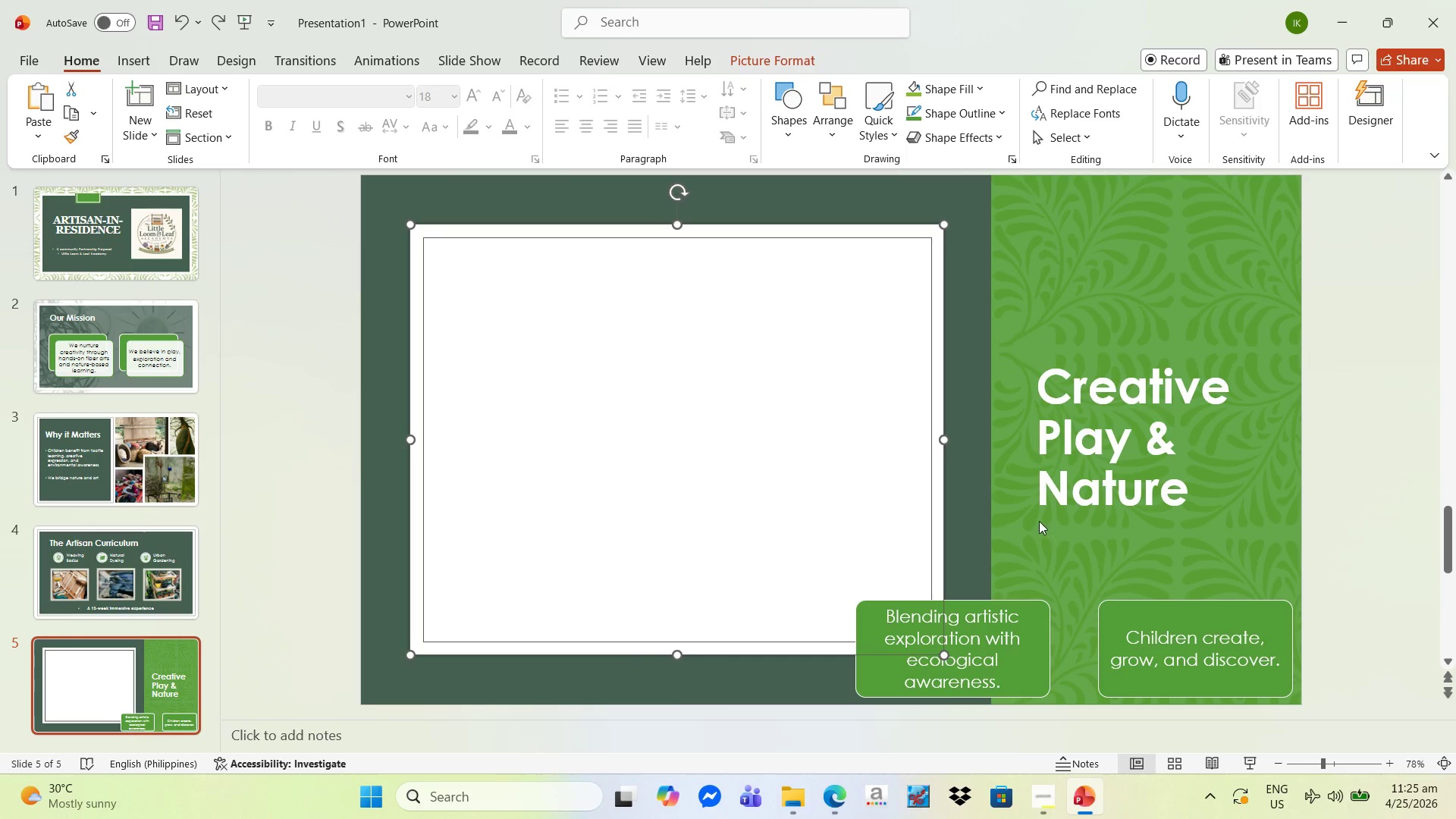 
left_click([1012, 601])
 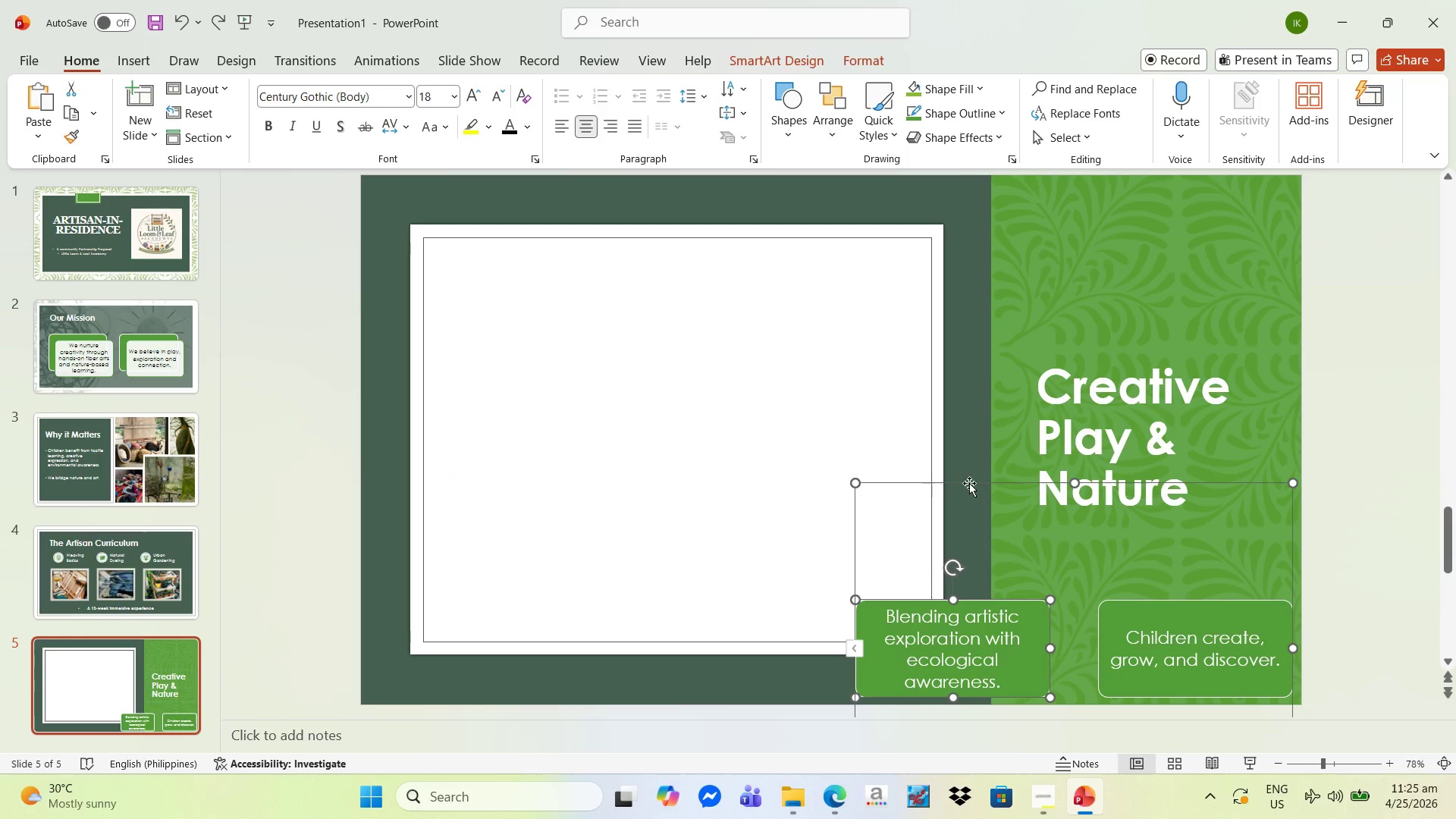 
left_click_drag(start_coordinate=[969, 483], to_coordinate=[964, 473])
 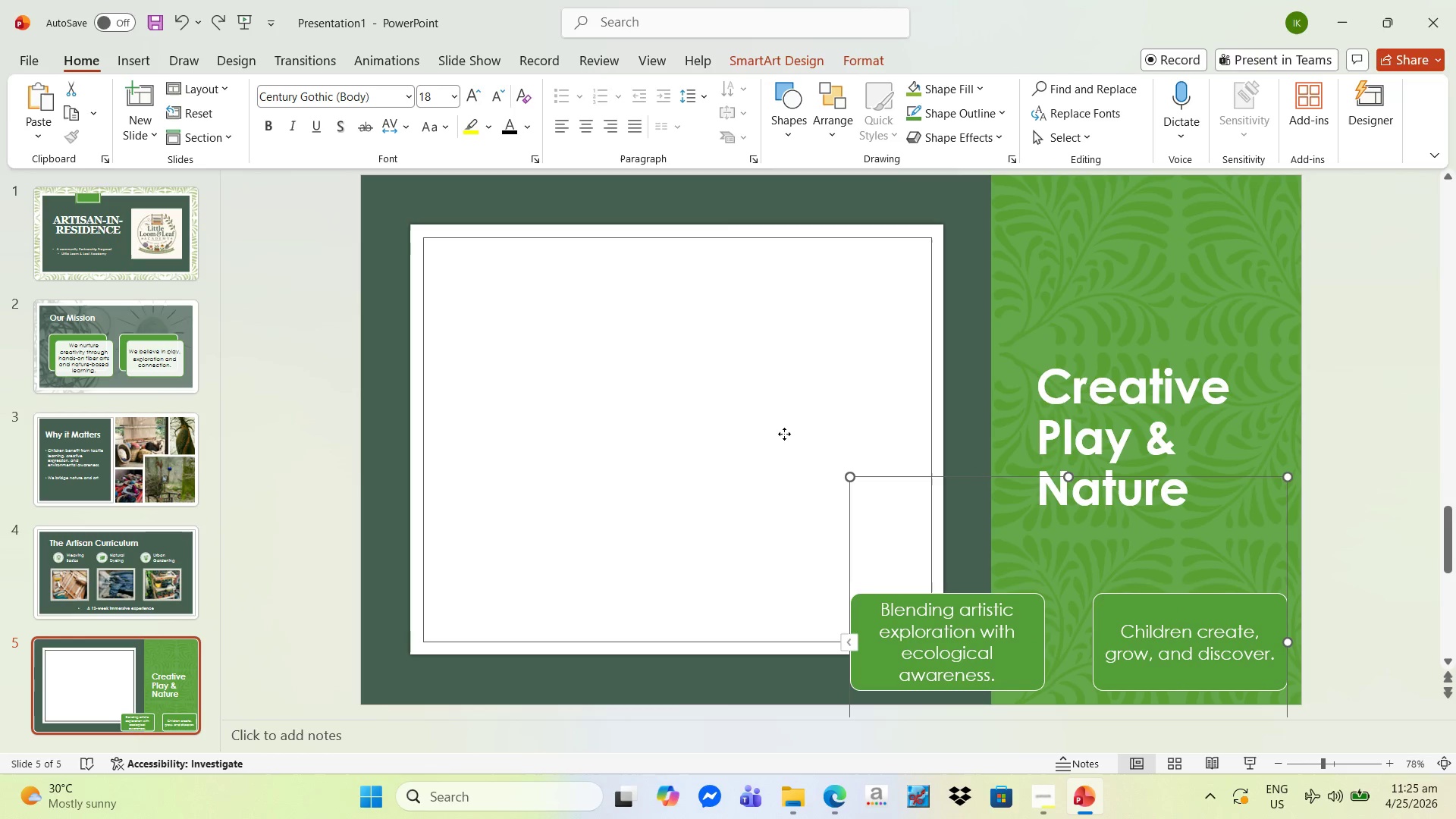 
left_click([626, 400])
 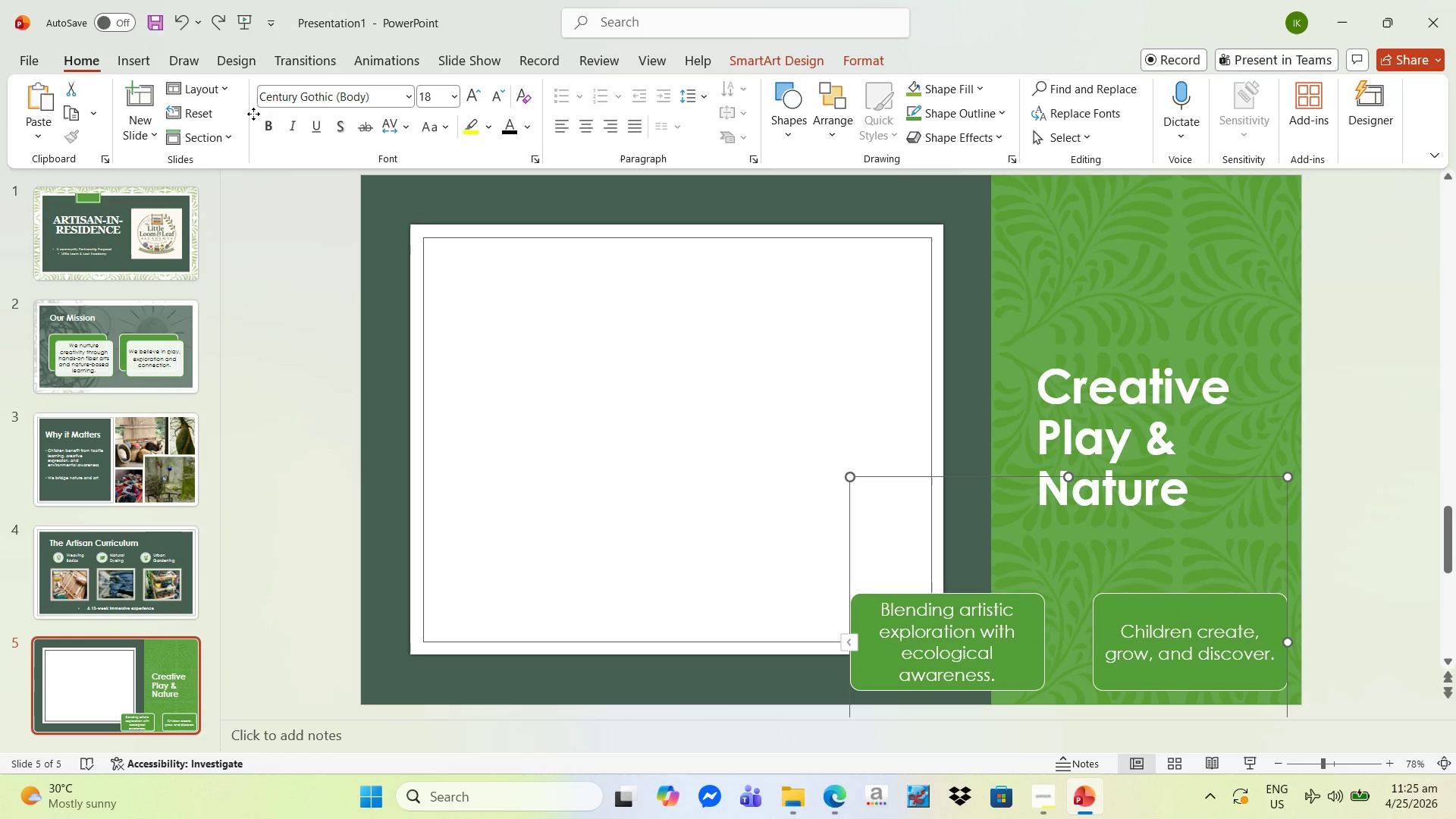 
right_click([538, 309])
 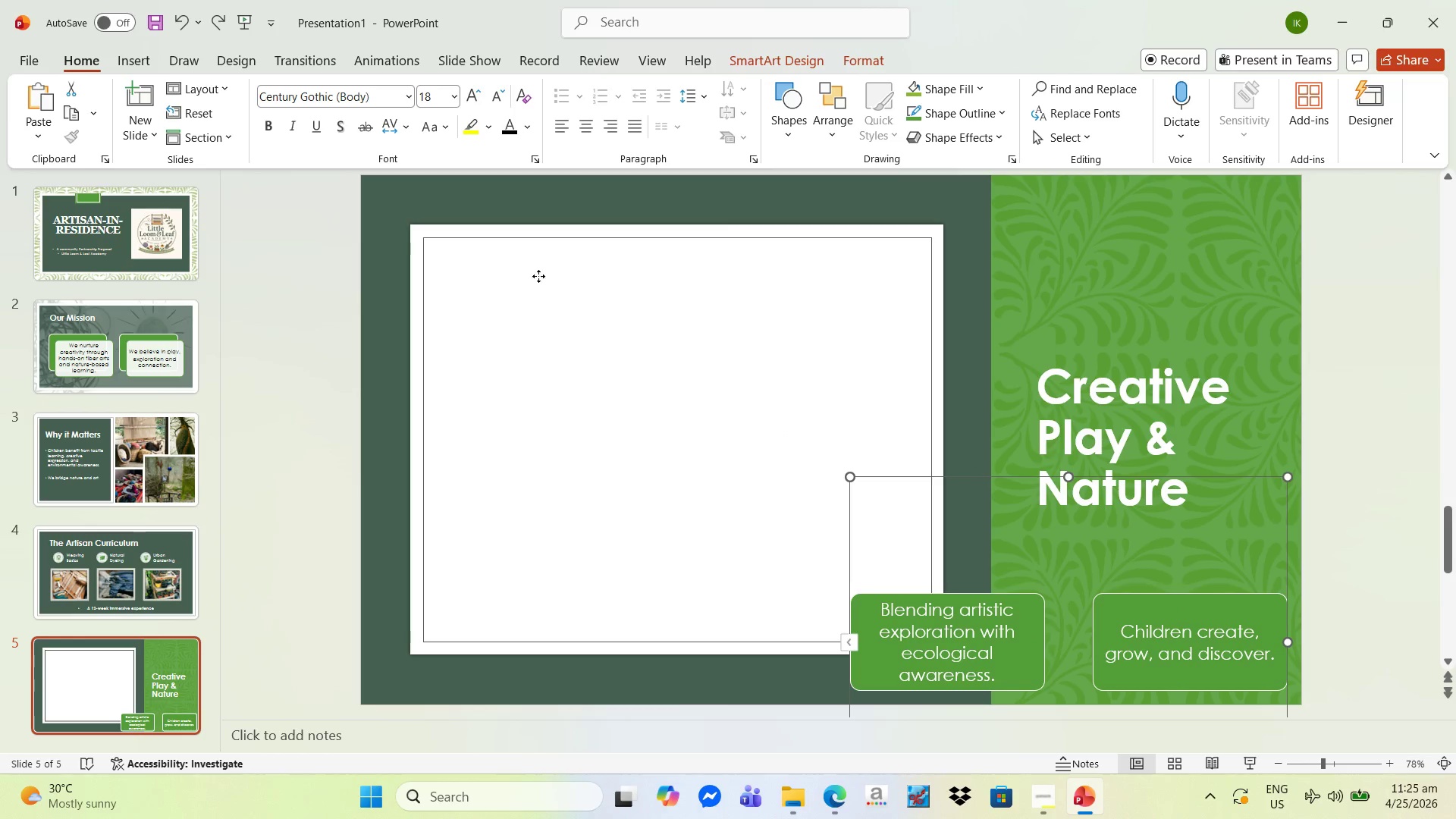 
left_click([535, 264])
 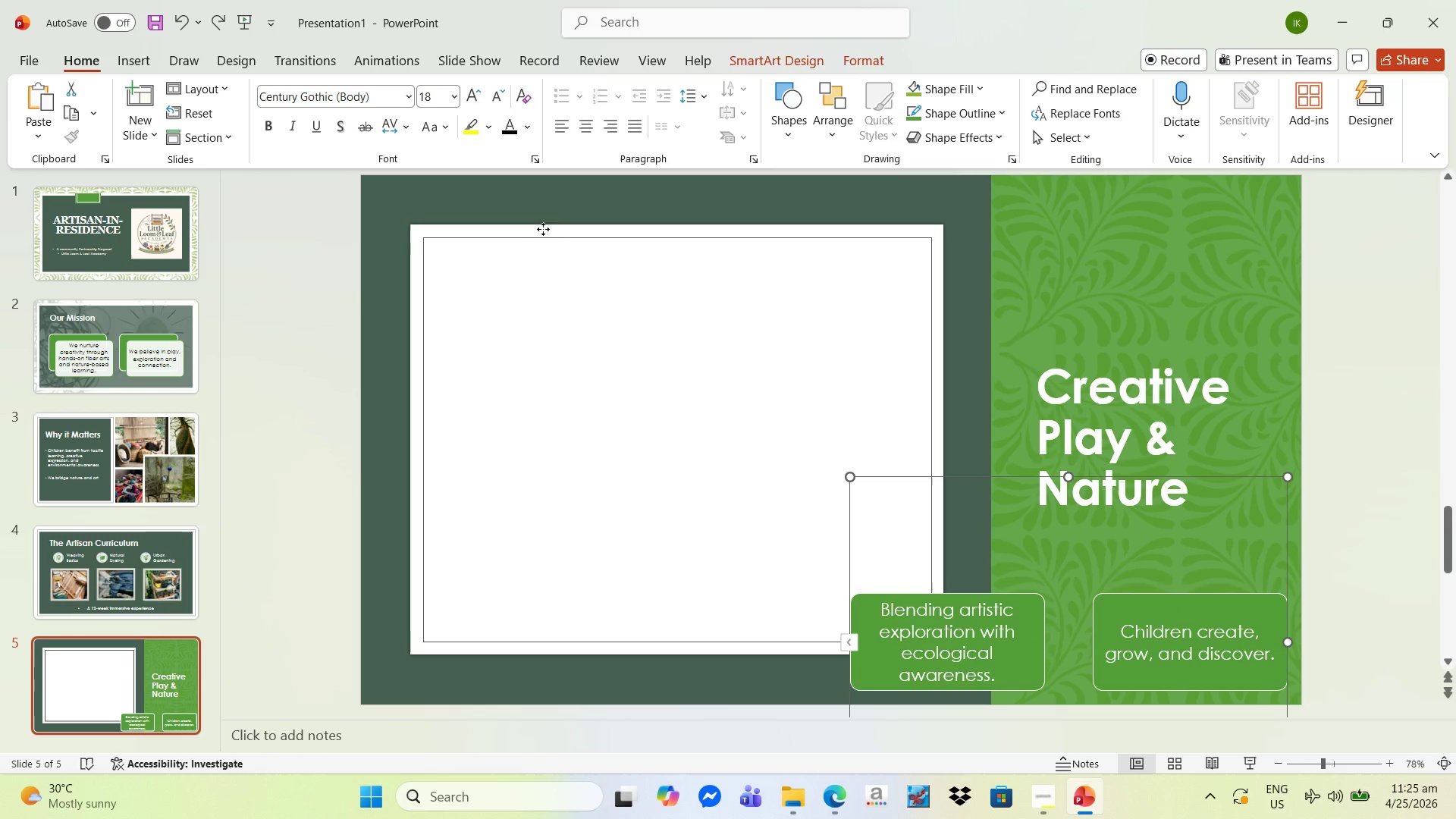 
left_click([545, 227])
 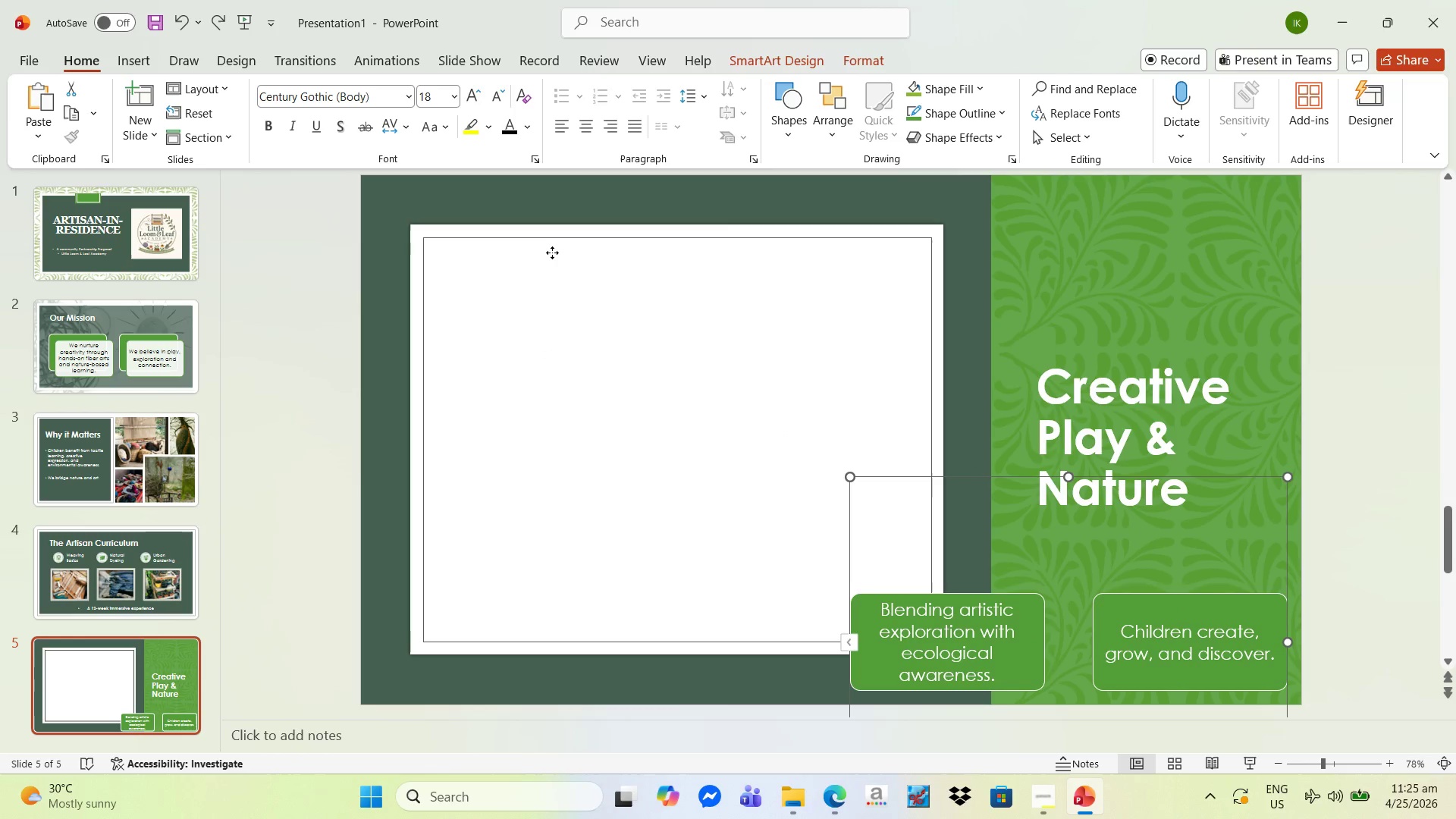 
key(Escape)
 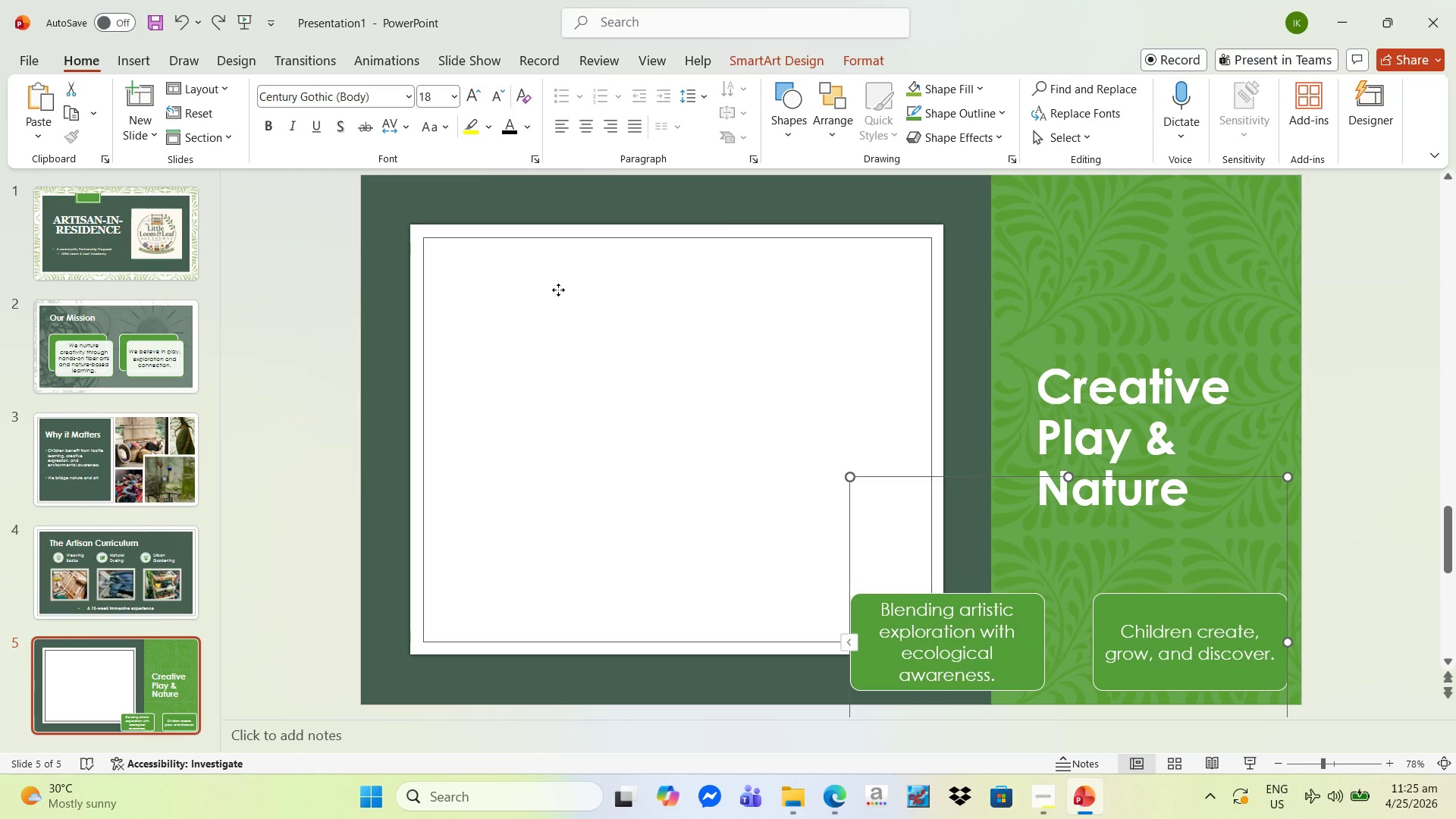 
left_click_drag(start_coordinate=[558, 290], to_coordinate=[896, 535])
 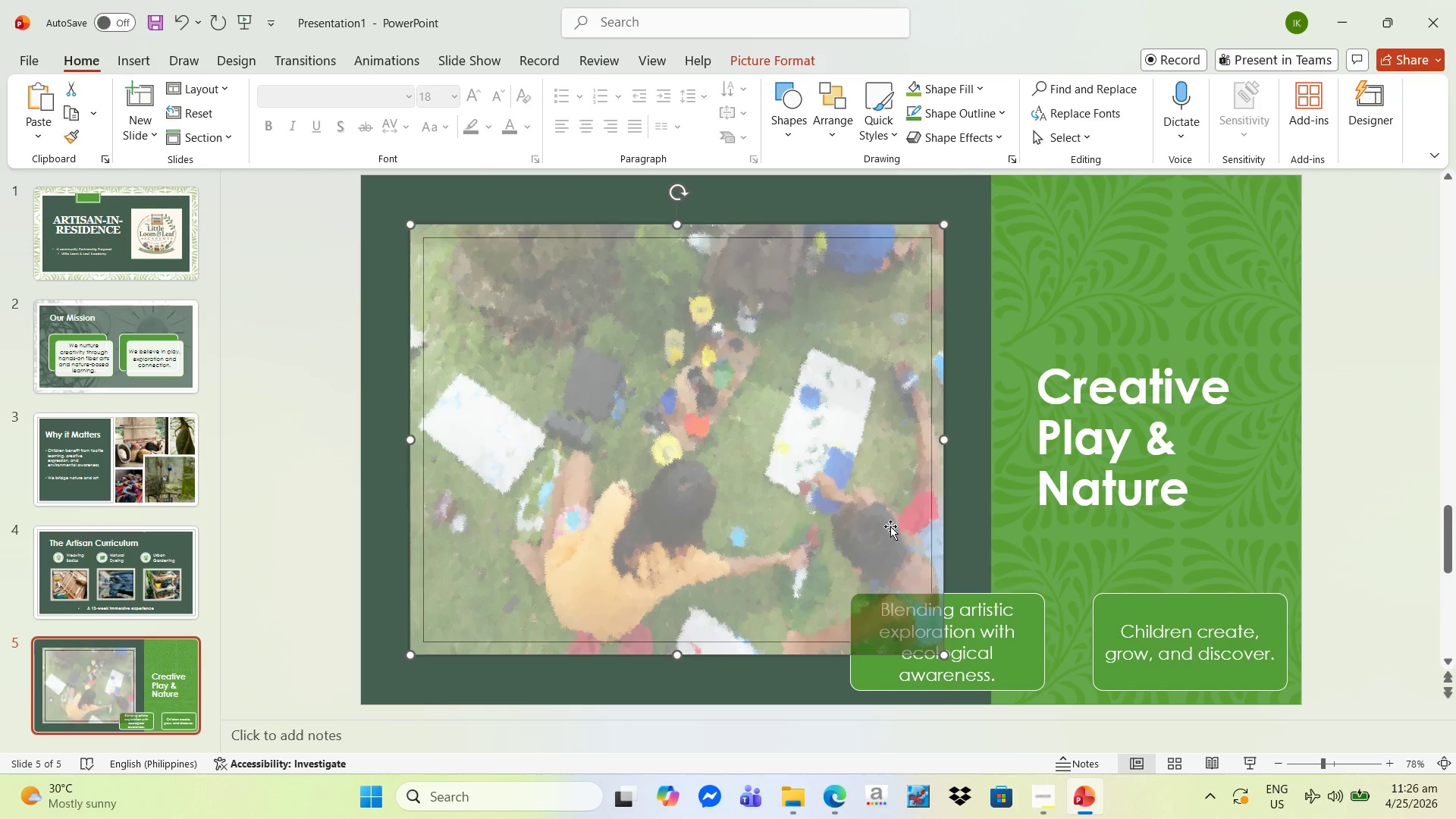 
right_click([855, 336])
 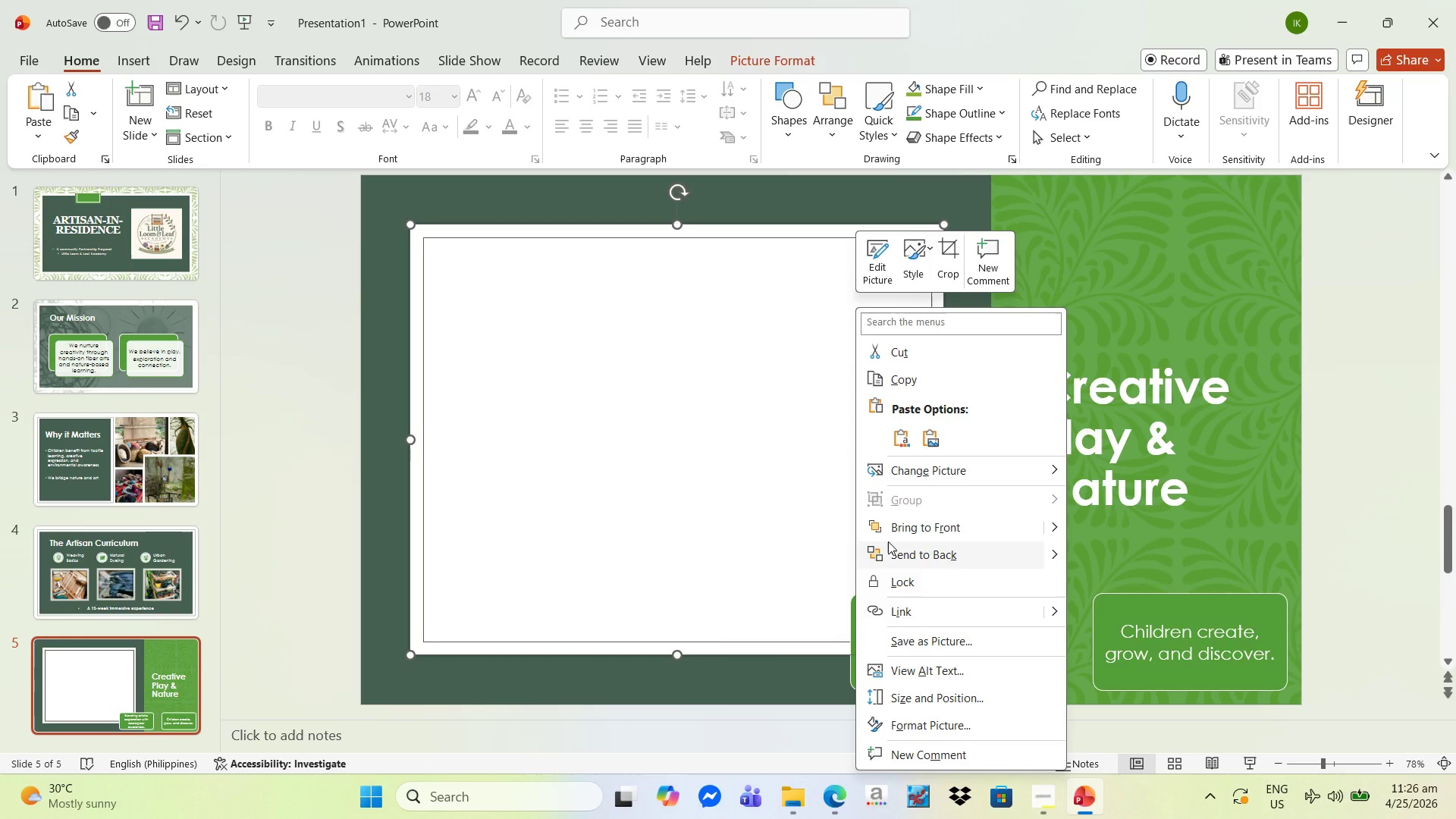 
left_click([896, 535])
 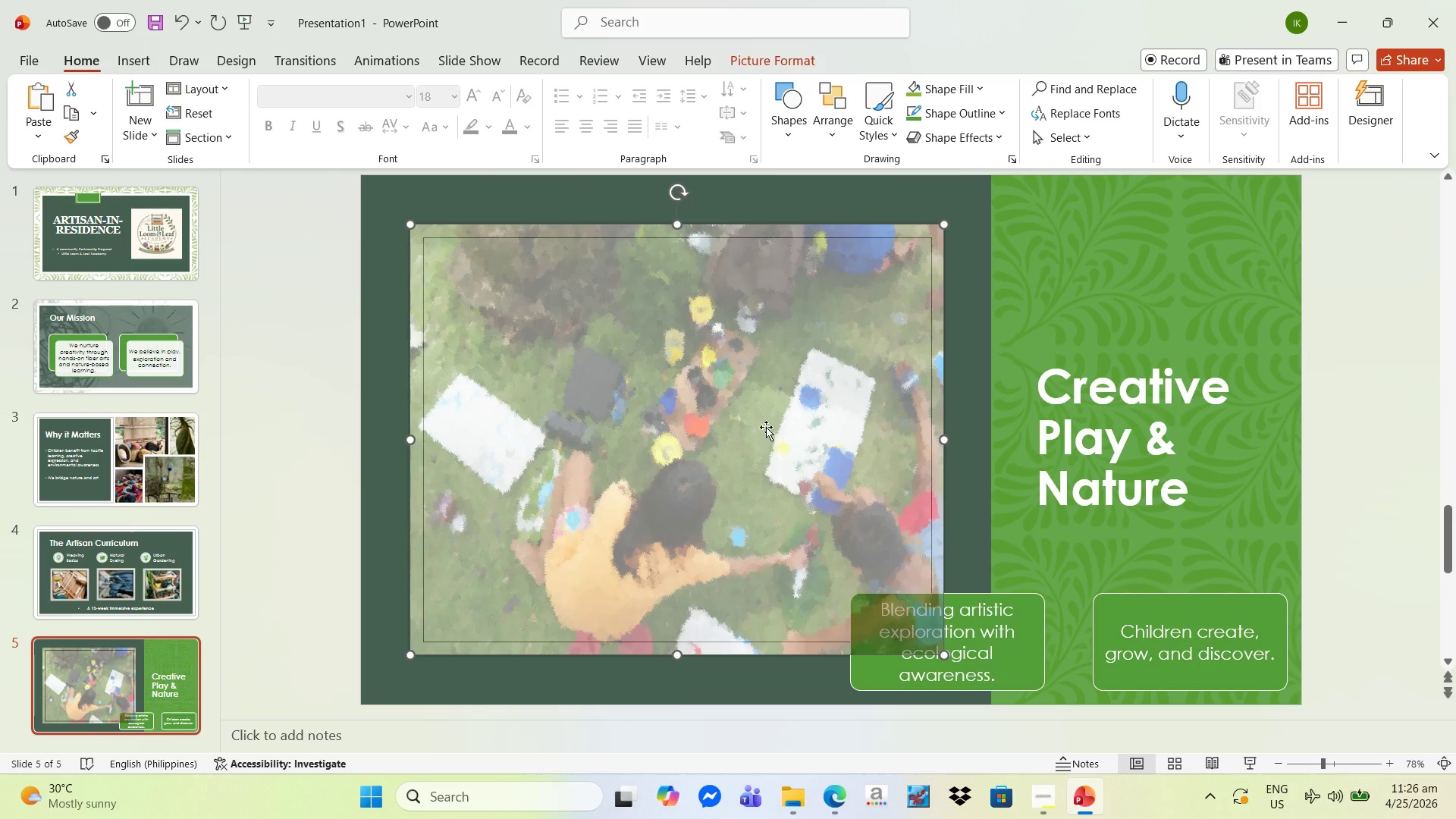 
left_click_drag(start_coordinate=[767, 421], to_coordinate=[771, 426])
 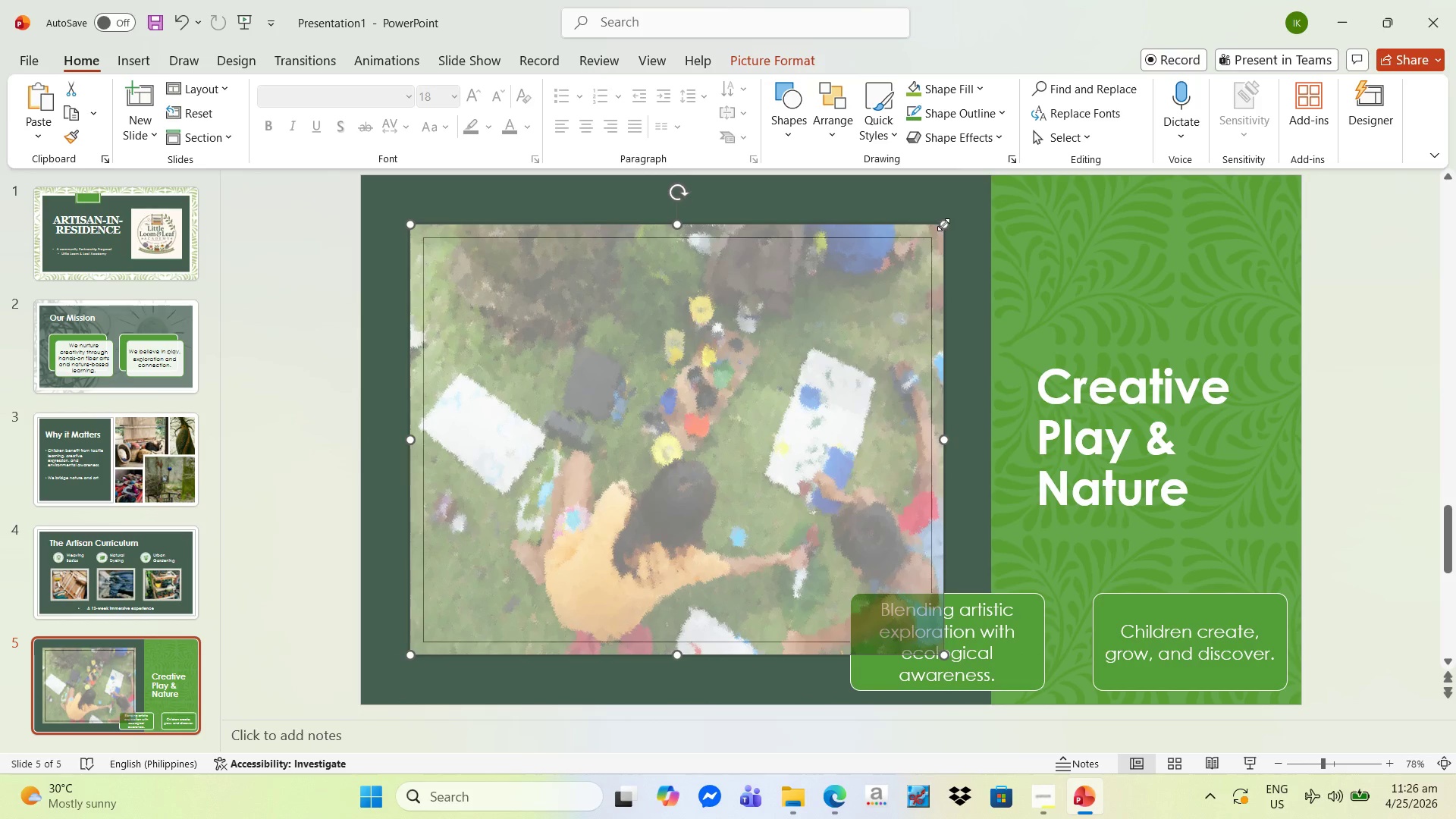 
left_click_drag(start_coordinate=[946, 226], to_coordinate=[932, 238])
 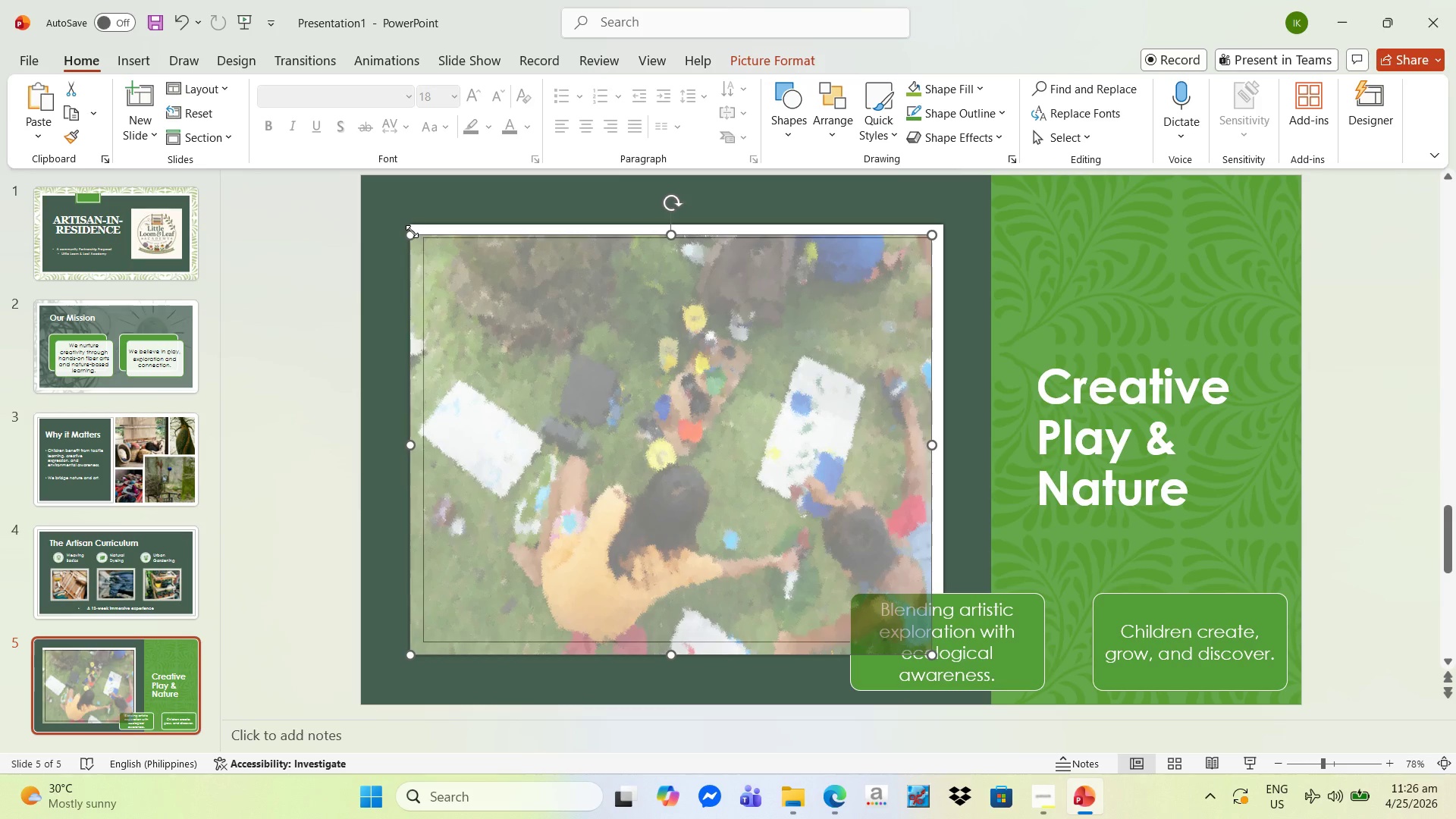 
left_click_drag(start_coordinate=[411, 232], to_coordinate=[428, 240])
 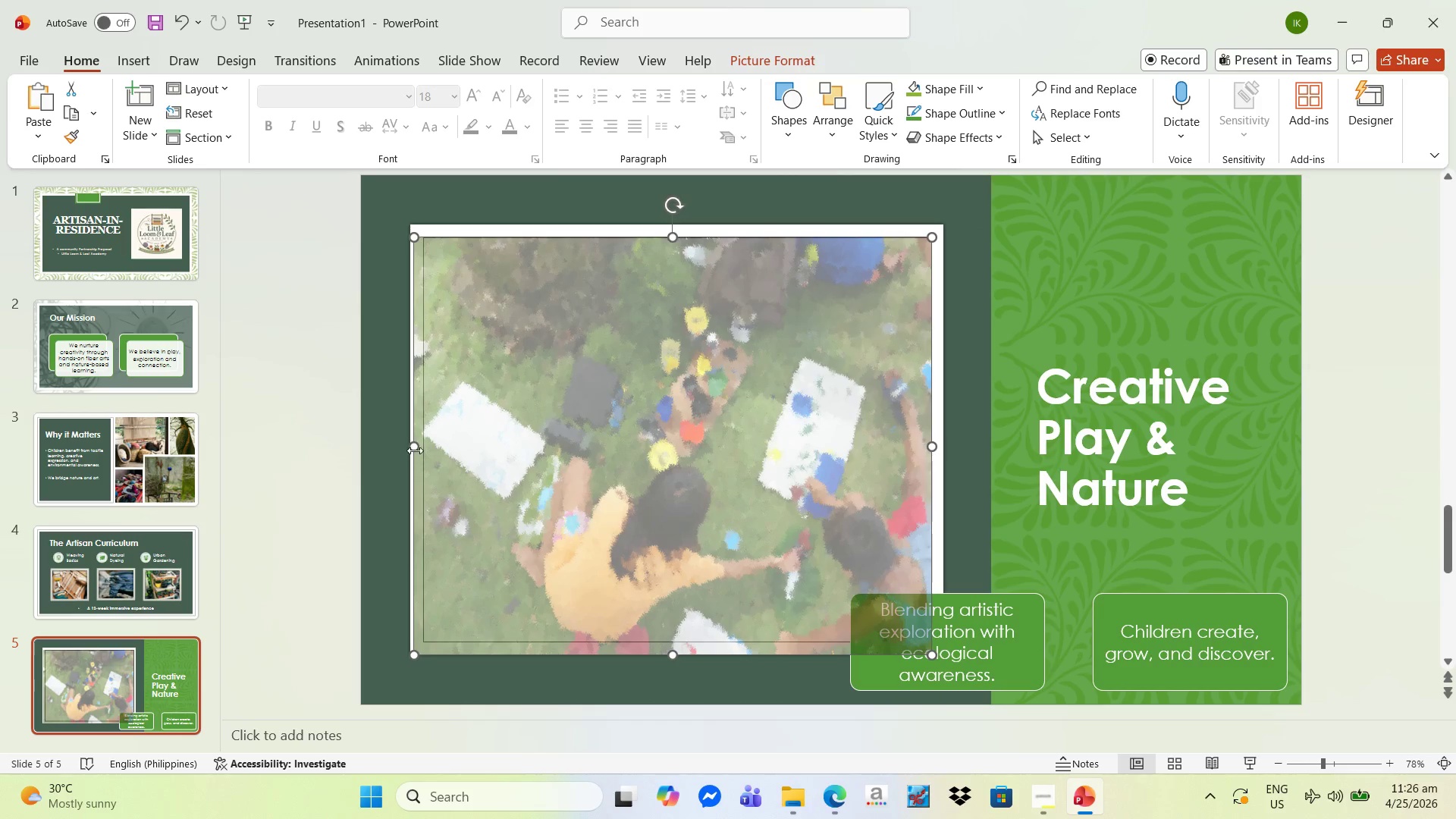 
left_click_drag(start_coordinate=[416, 449], to_coordinate=[423, 450])
 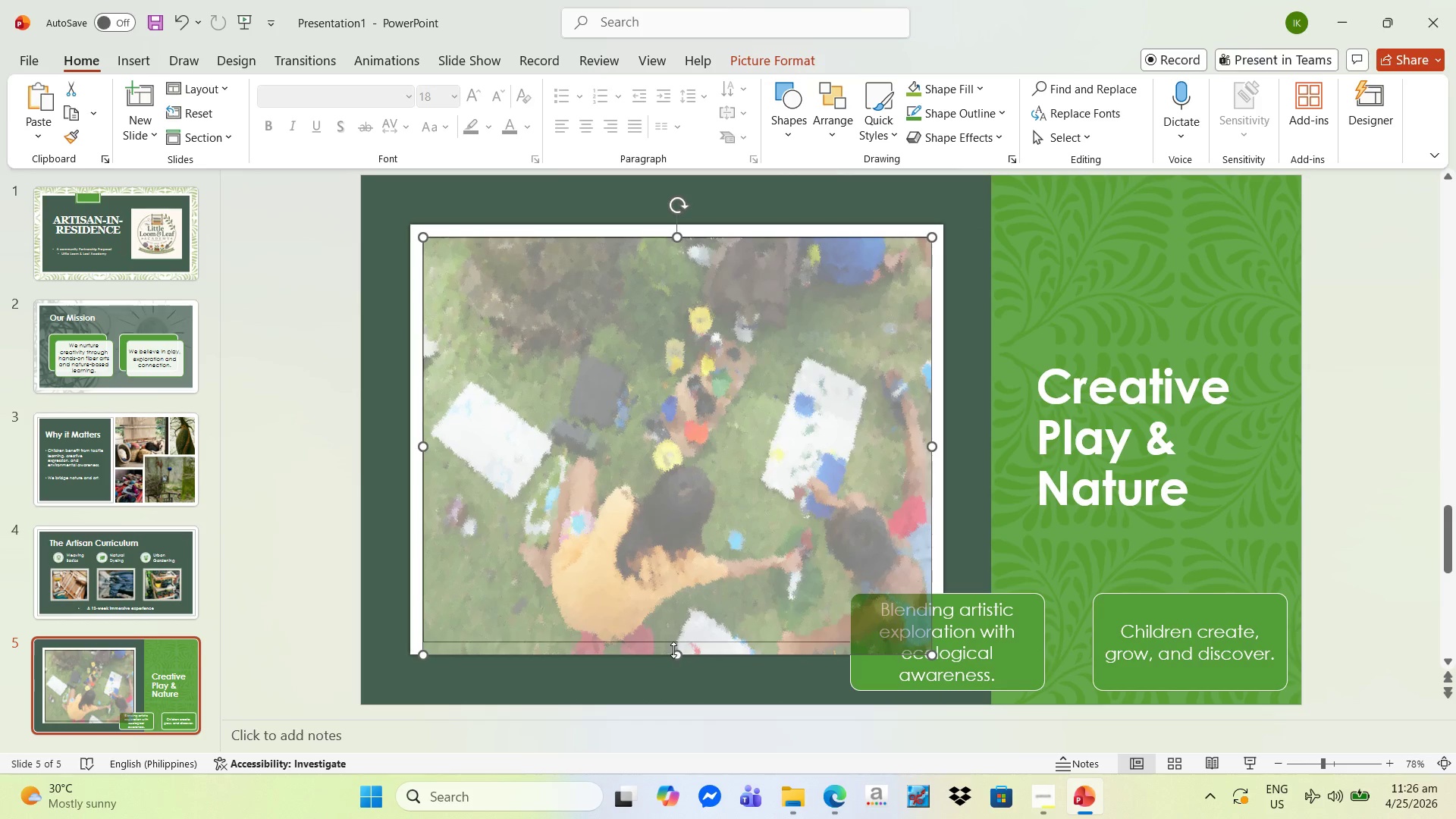 
left_click_drag(start_coordinate=[675, 654], to_coordinate=[678, 643])
 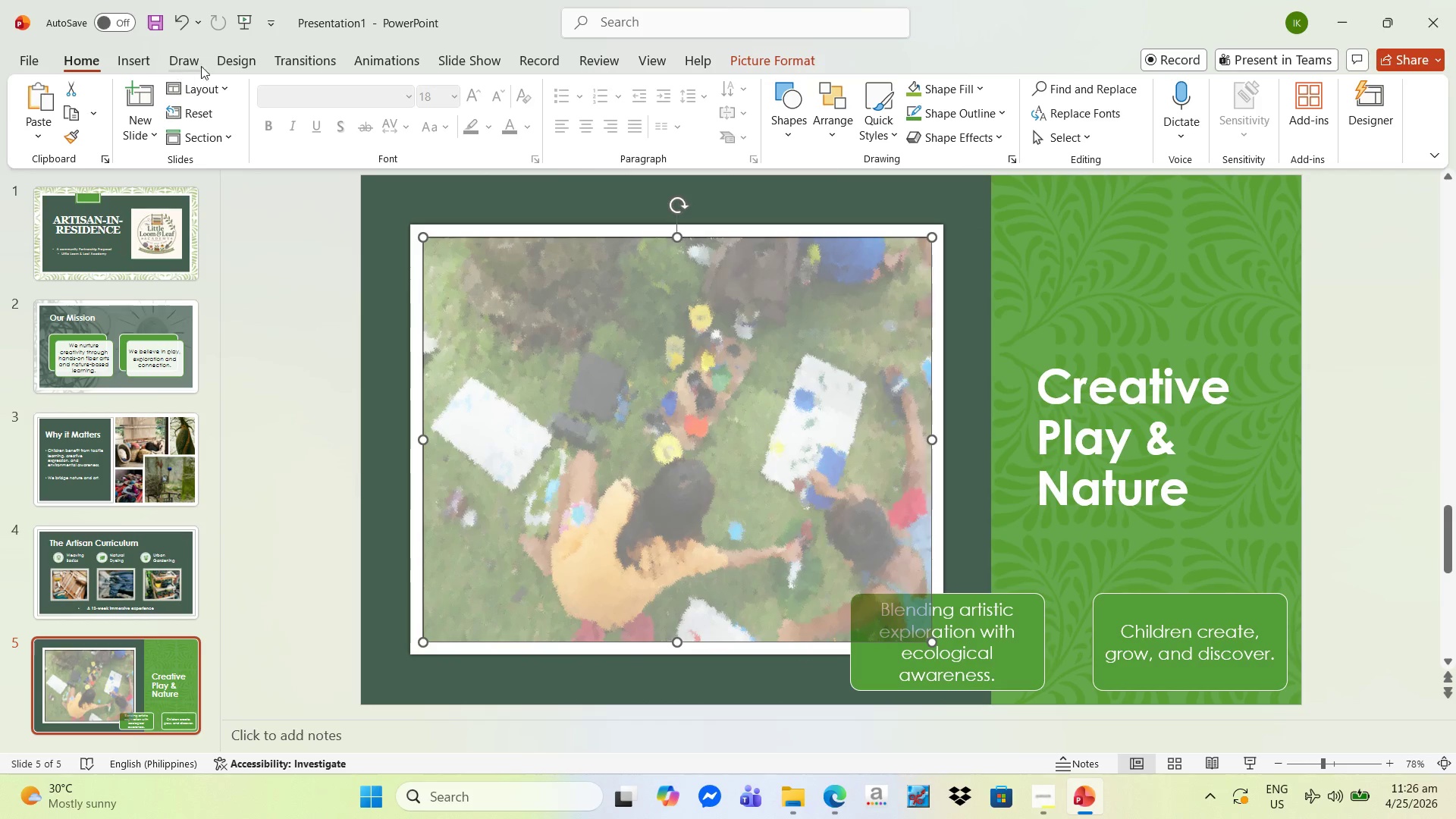 
left_click([771, 65])
 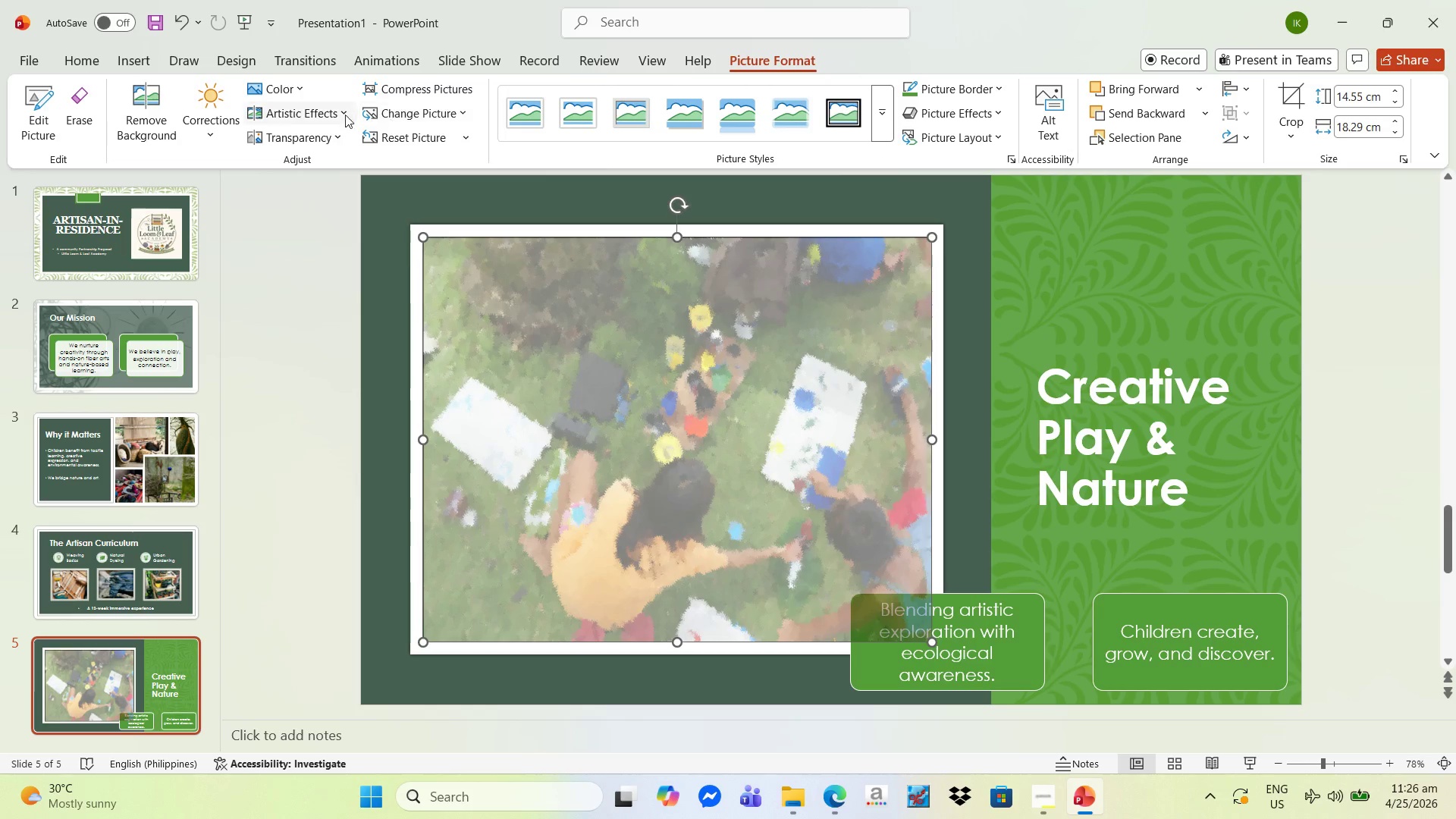 
left_click([295, 122])
 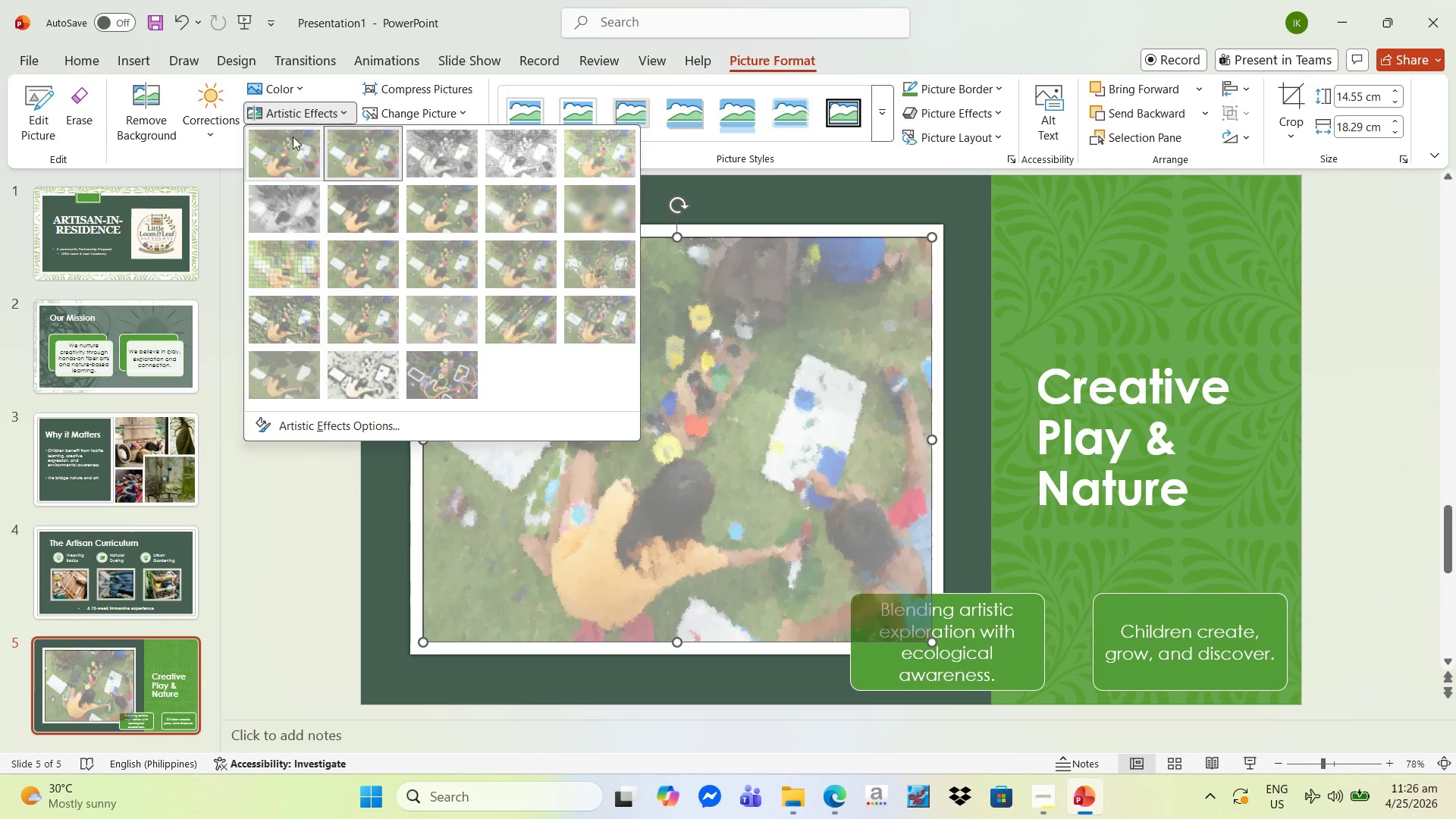 
left_click([281, 146])
 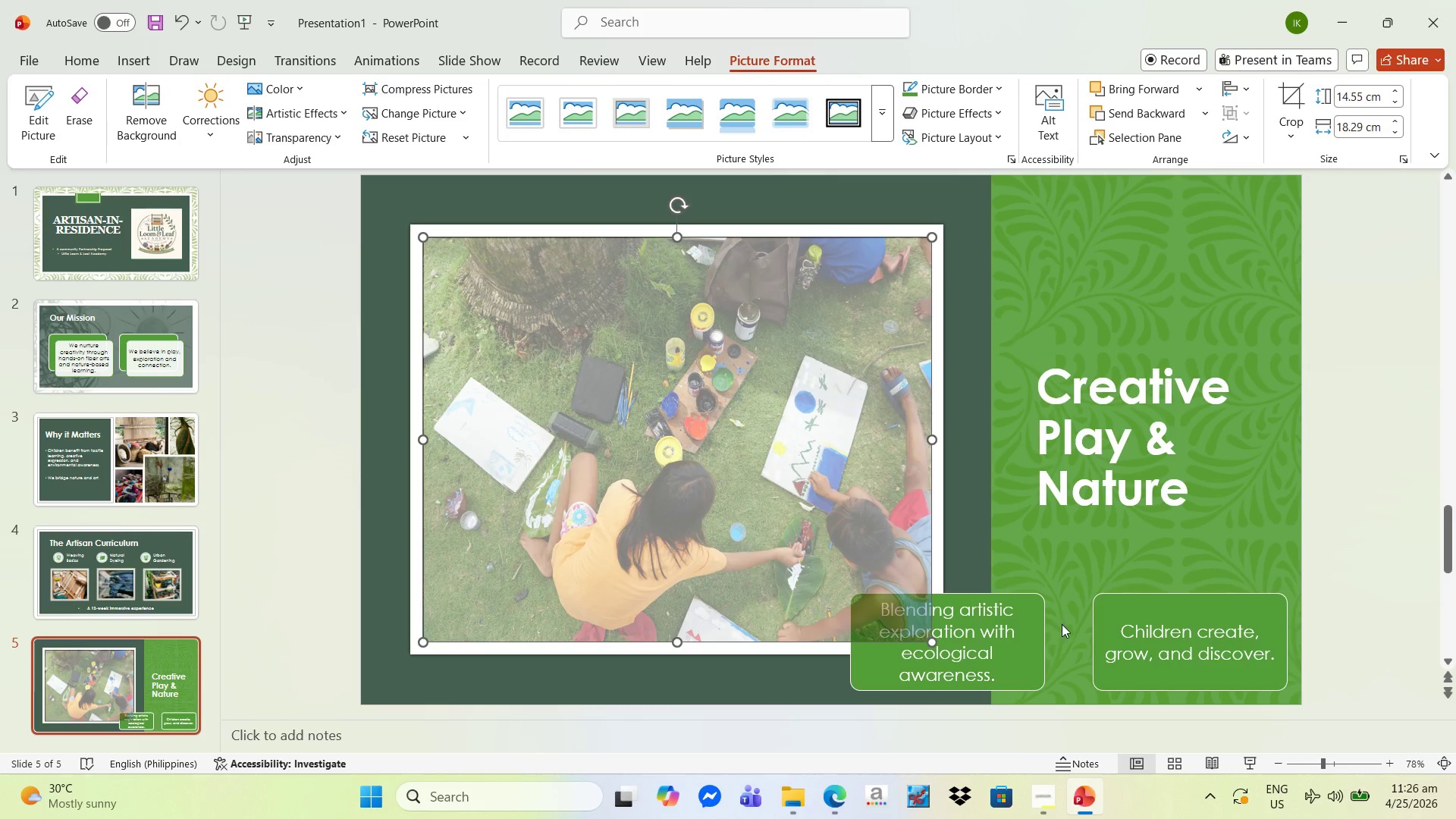 
left_click([1018, 609])
 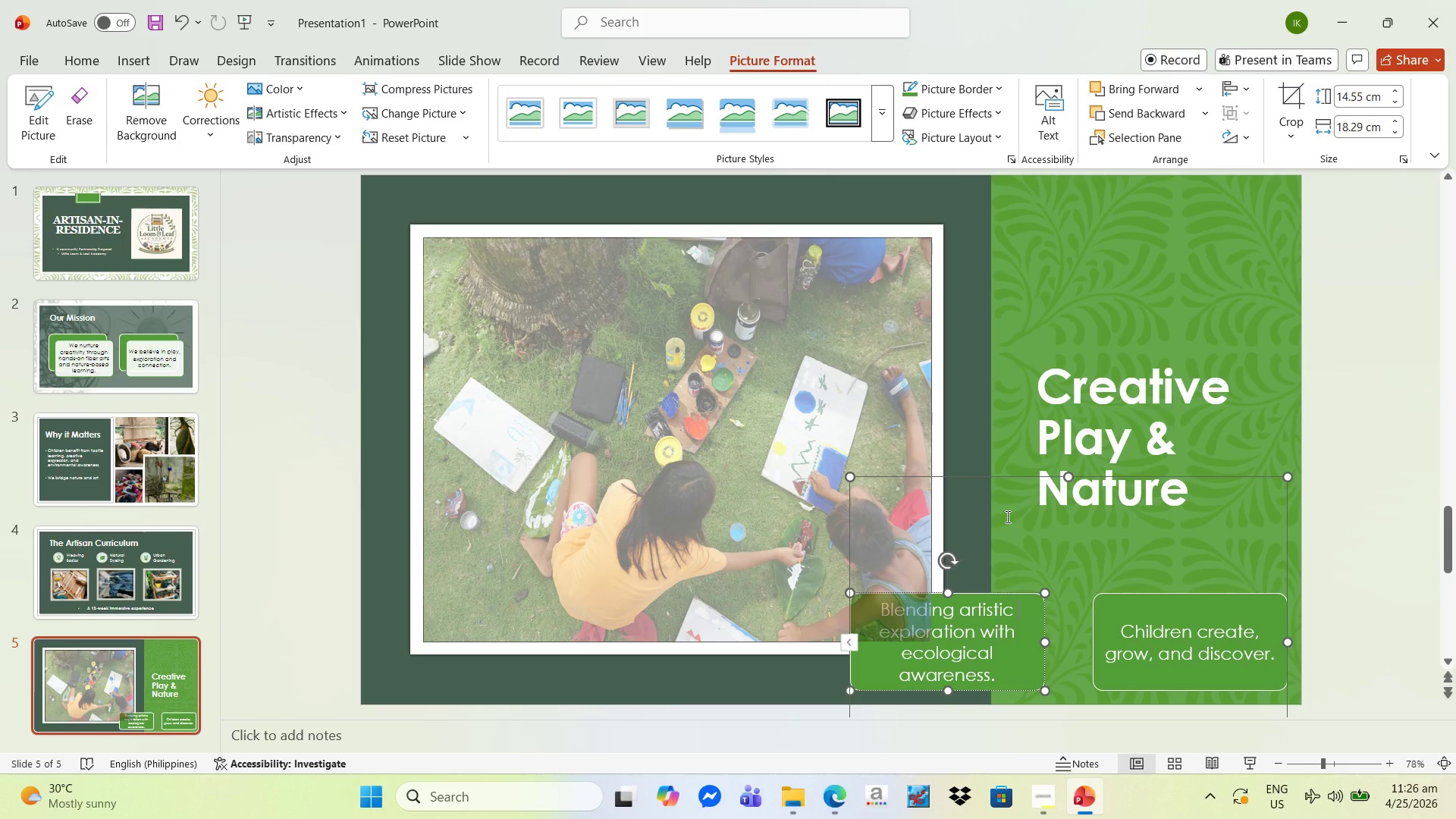 
wait(5.17)
 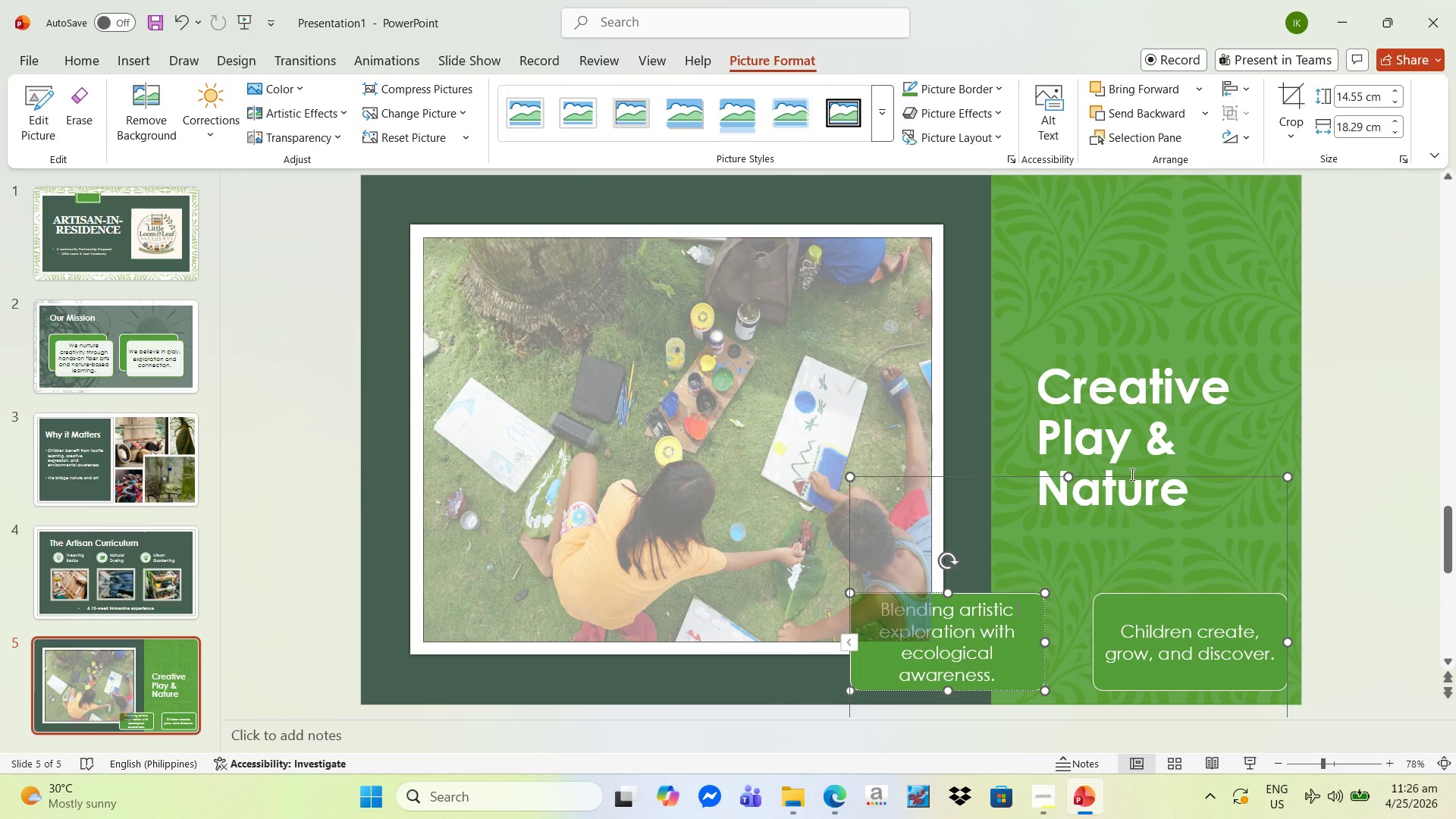 
left_click_drag(start_coordinate=[1028, 422], to_coordinate=[1210, 625])
 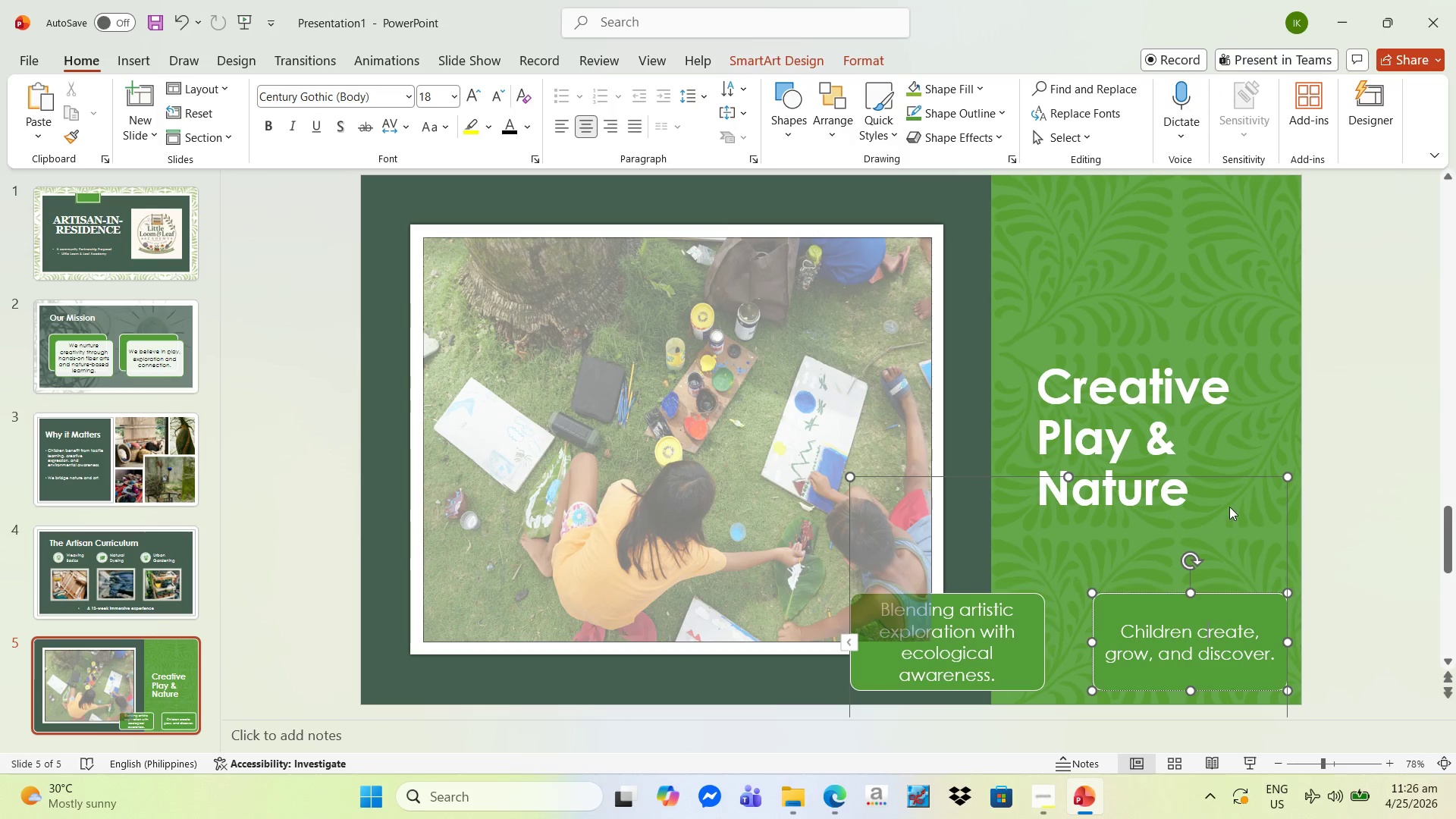 
left_click([1210, 625])
 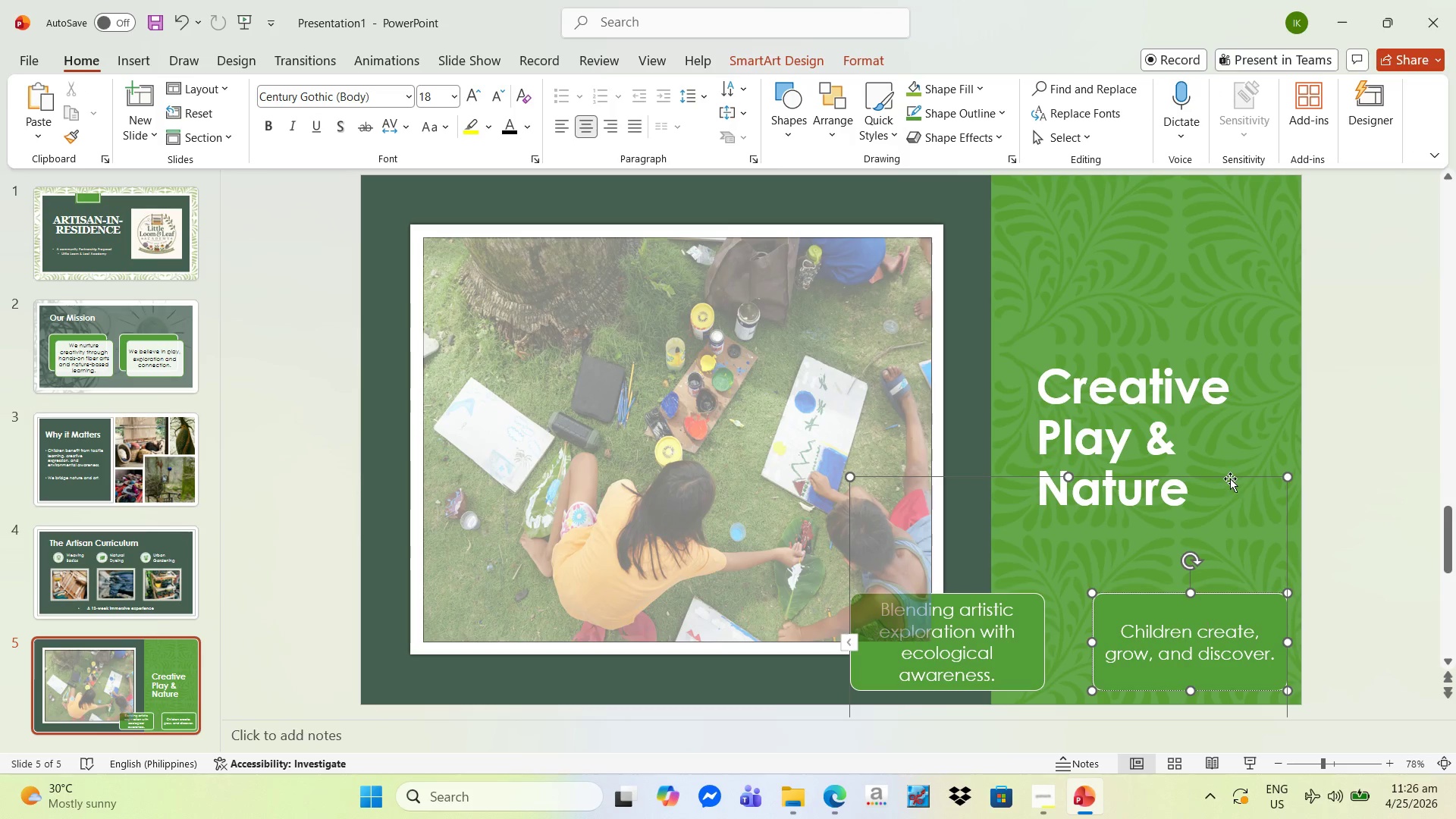 
left_click_drag(start_coordinate=[1230, 478], to_coordinate=[839, 276])
 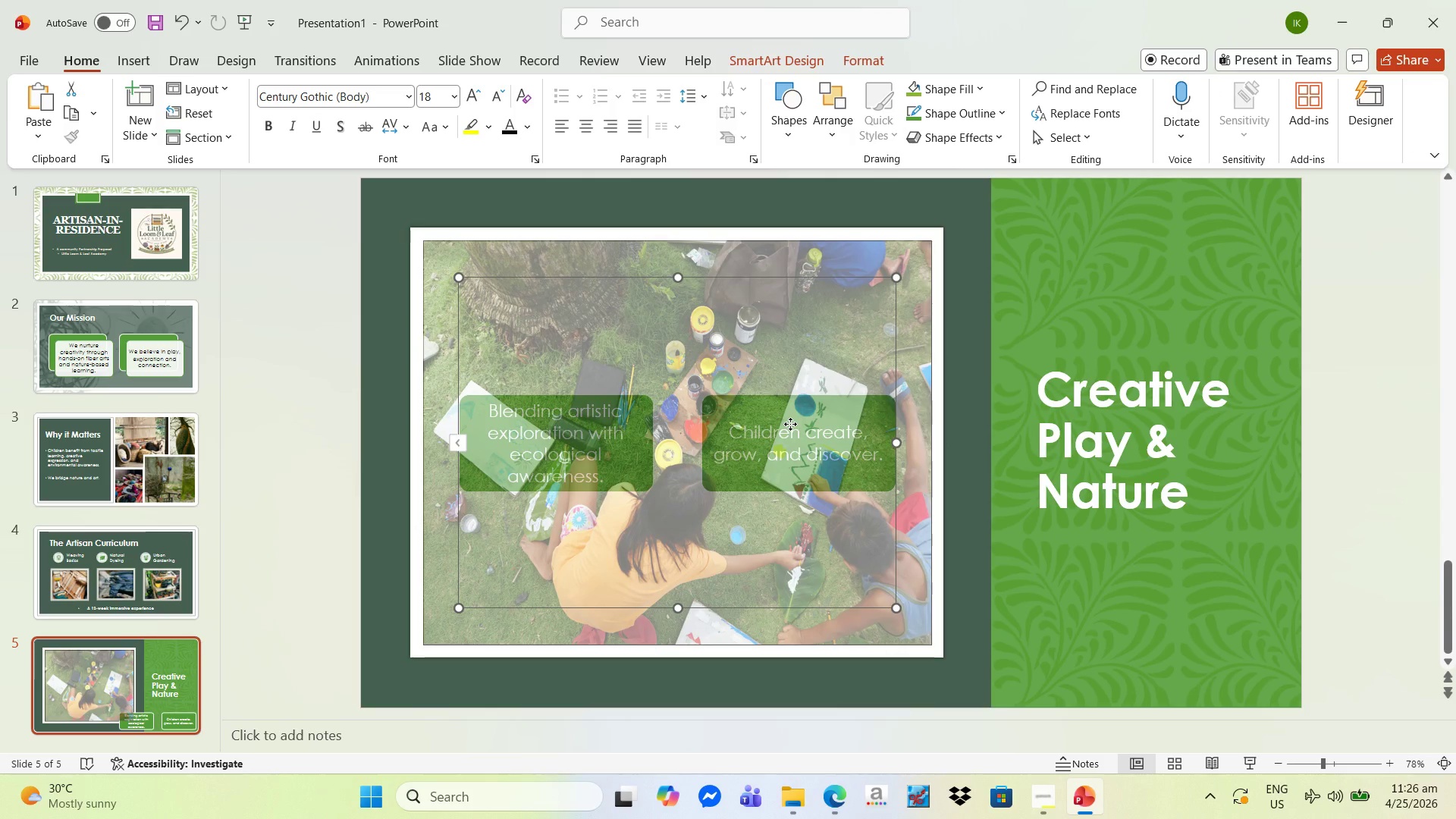 
right_click([790, 424])
 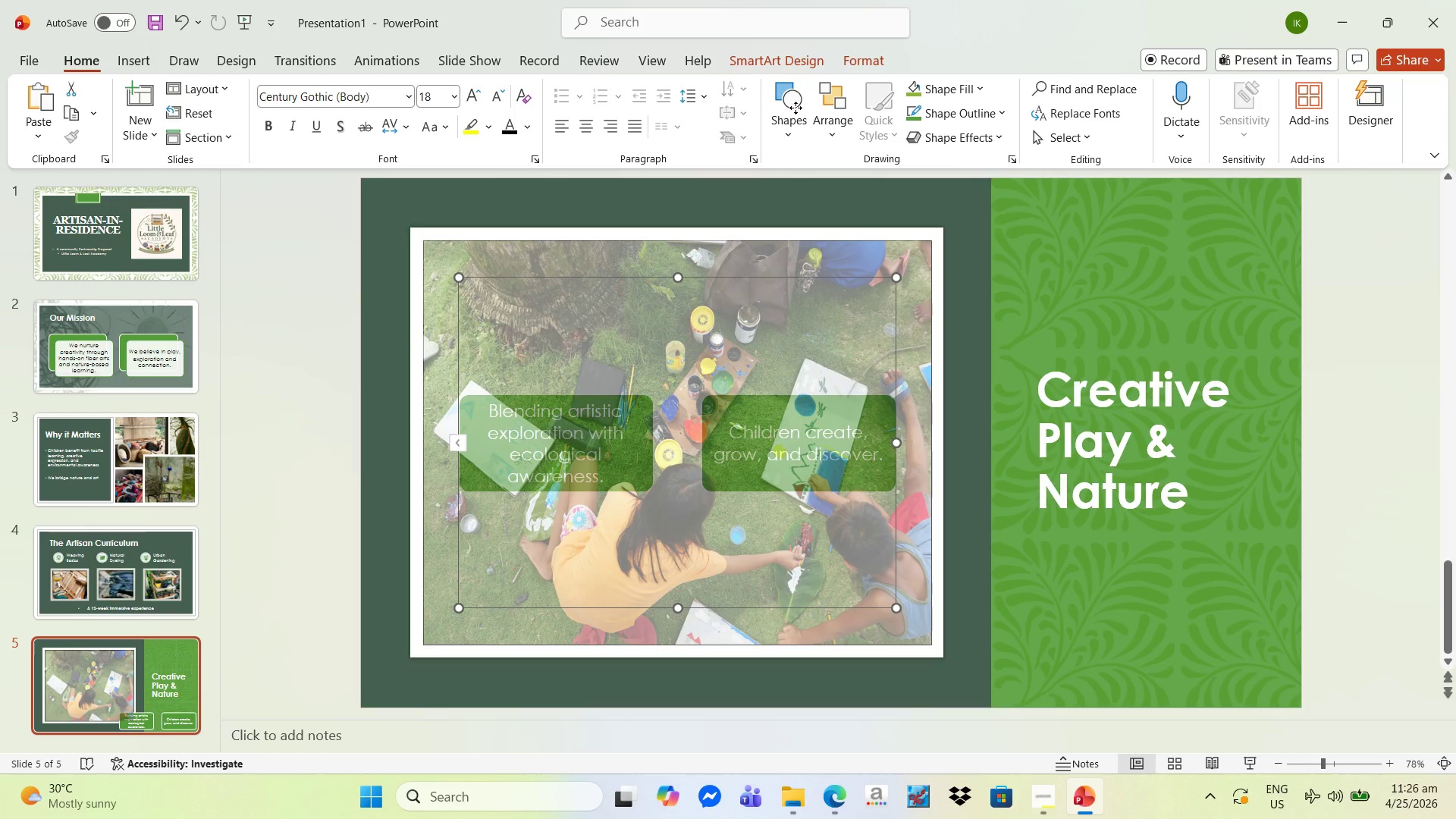 
left_click([806, 64])
 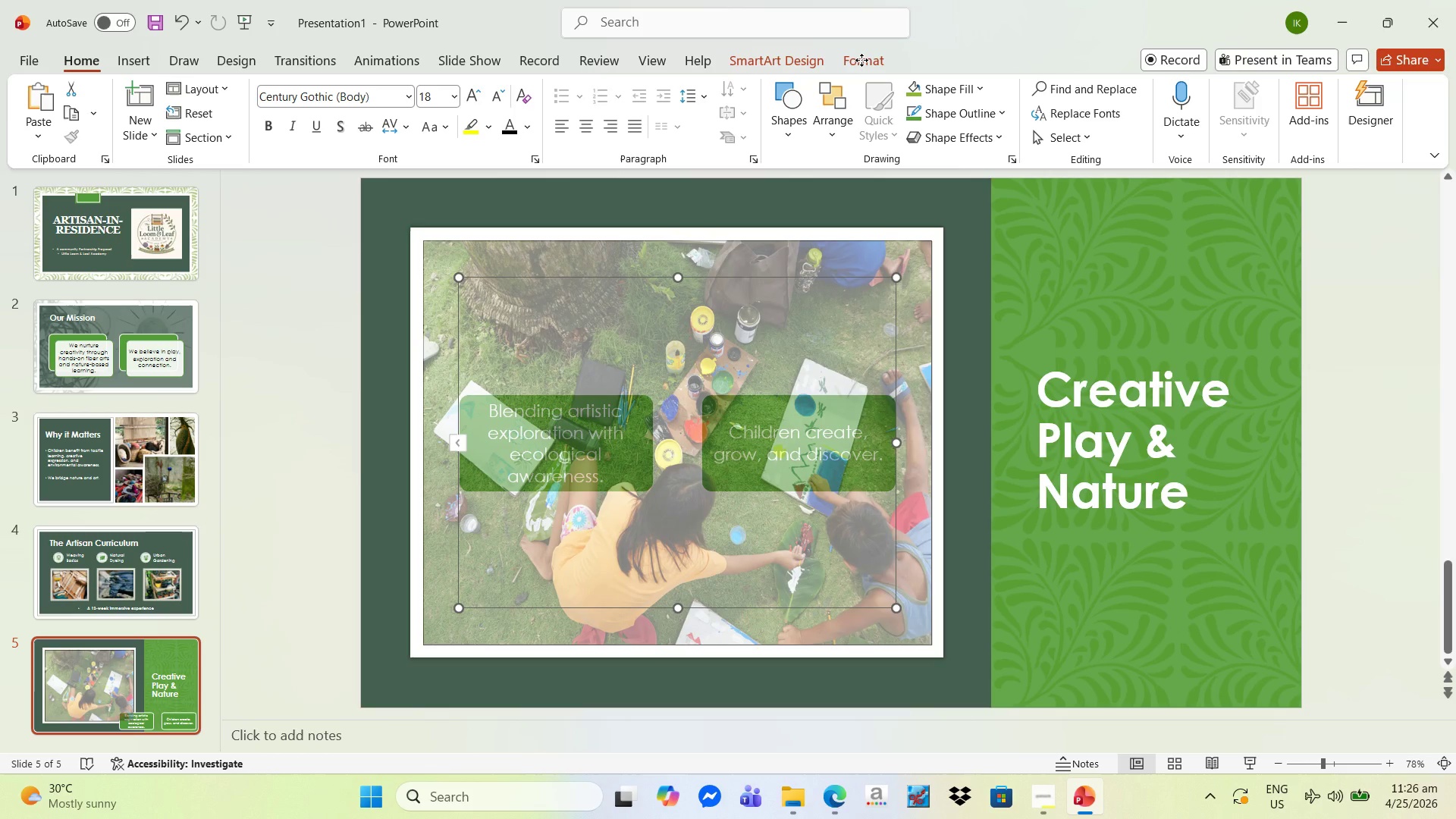 
left_click_drag(start_coordinate=[1088, 230], to_coordinate=[795, 384])
 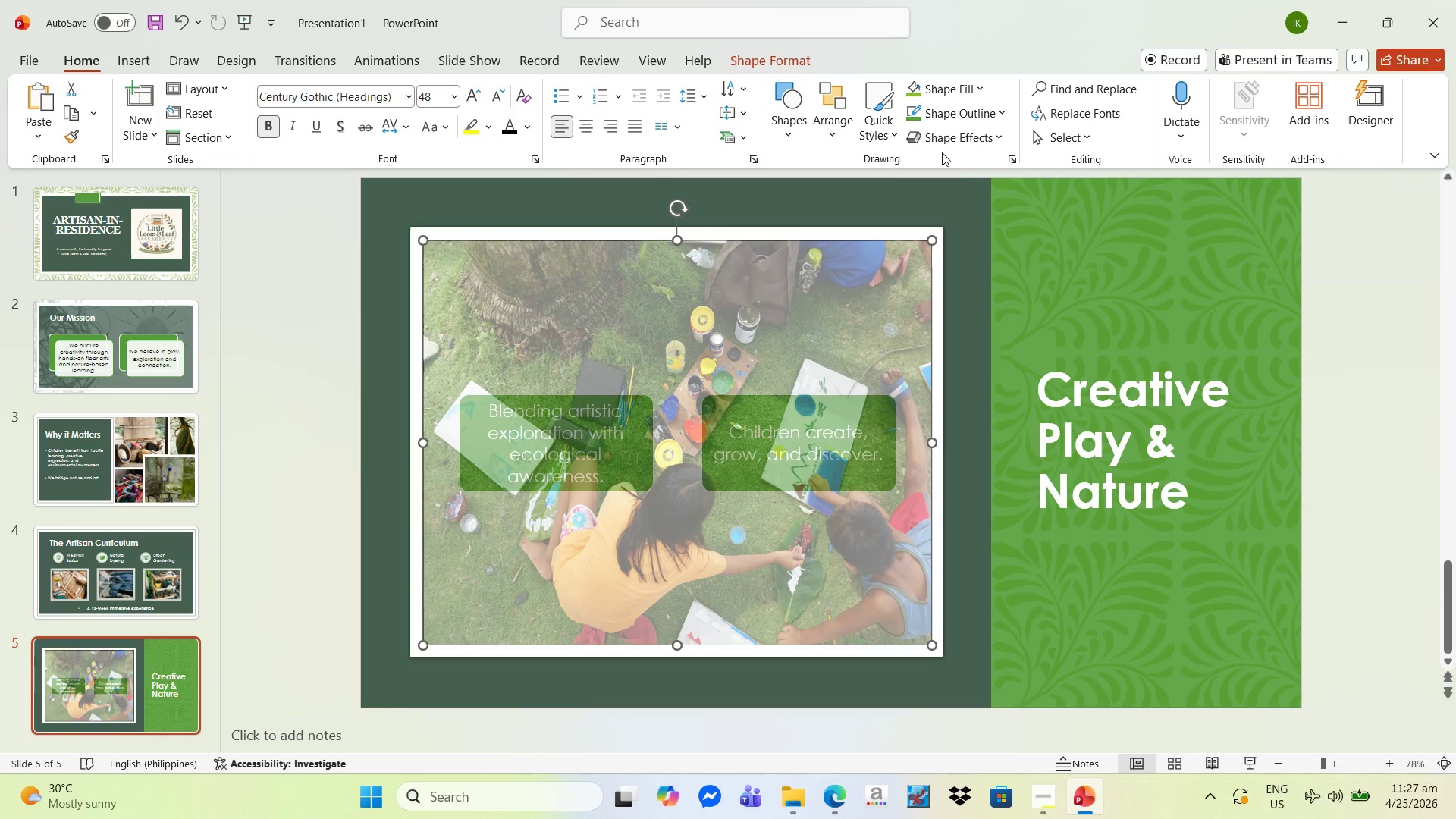 
left_click([795, 384])
 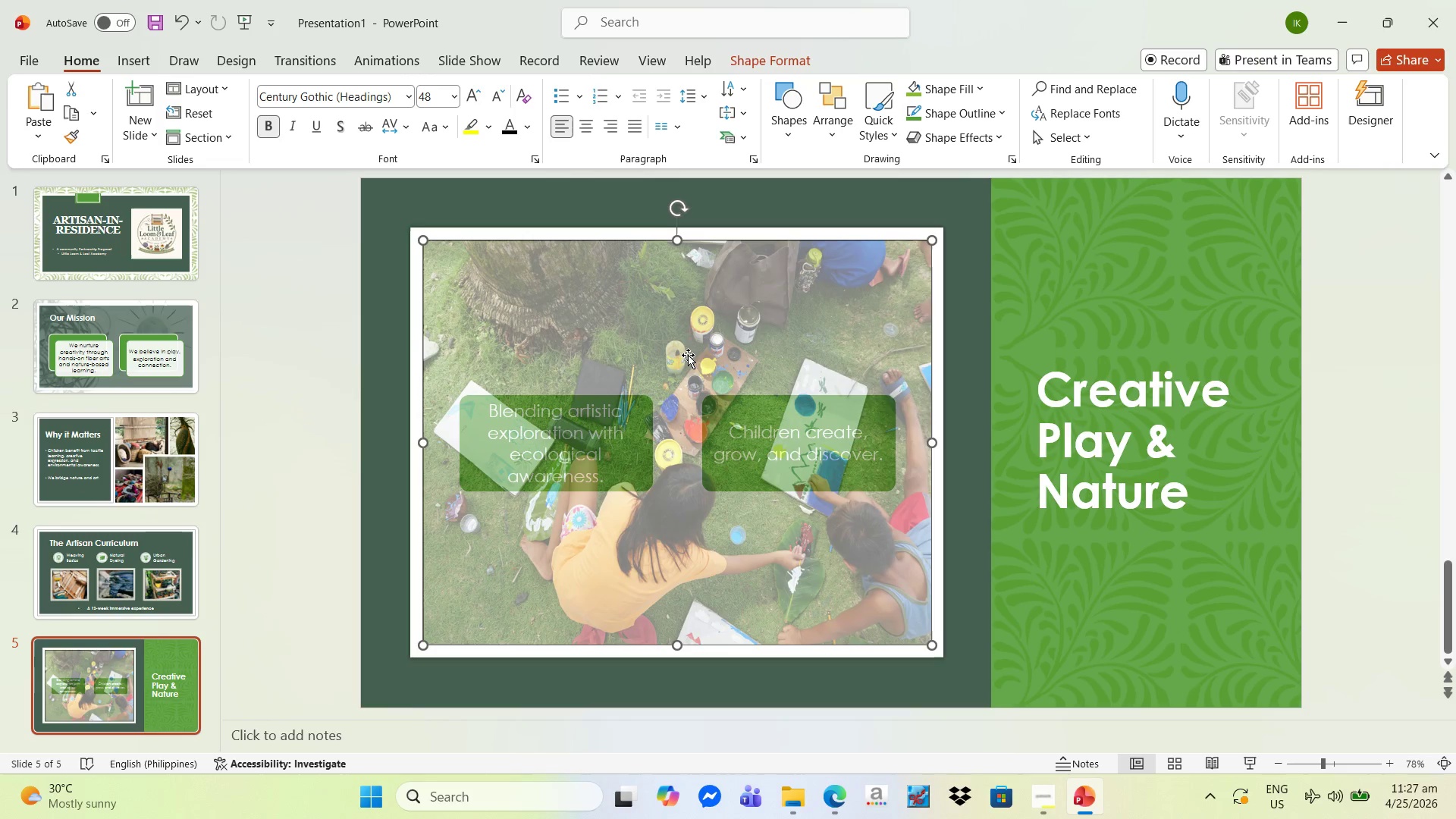 
left_click([565, 447])
 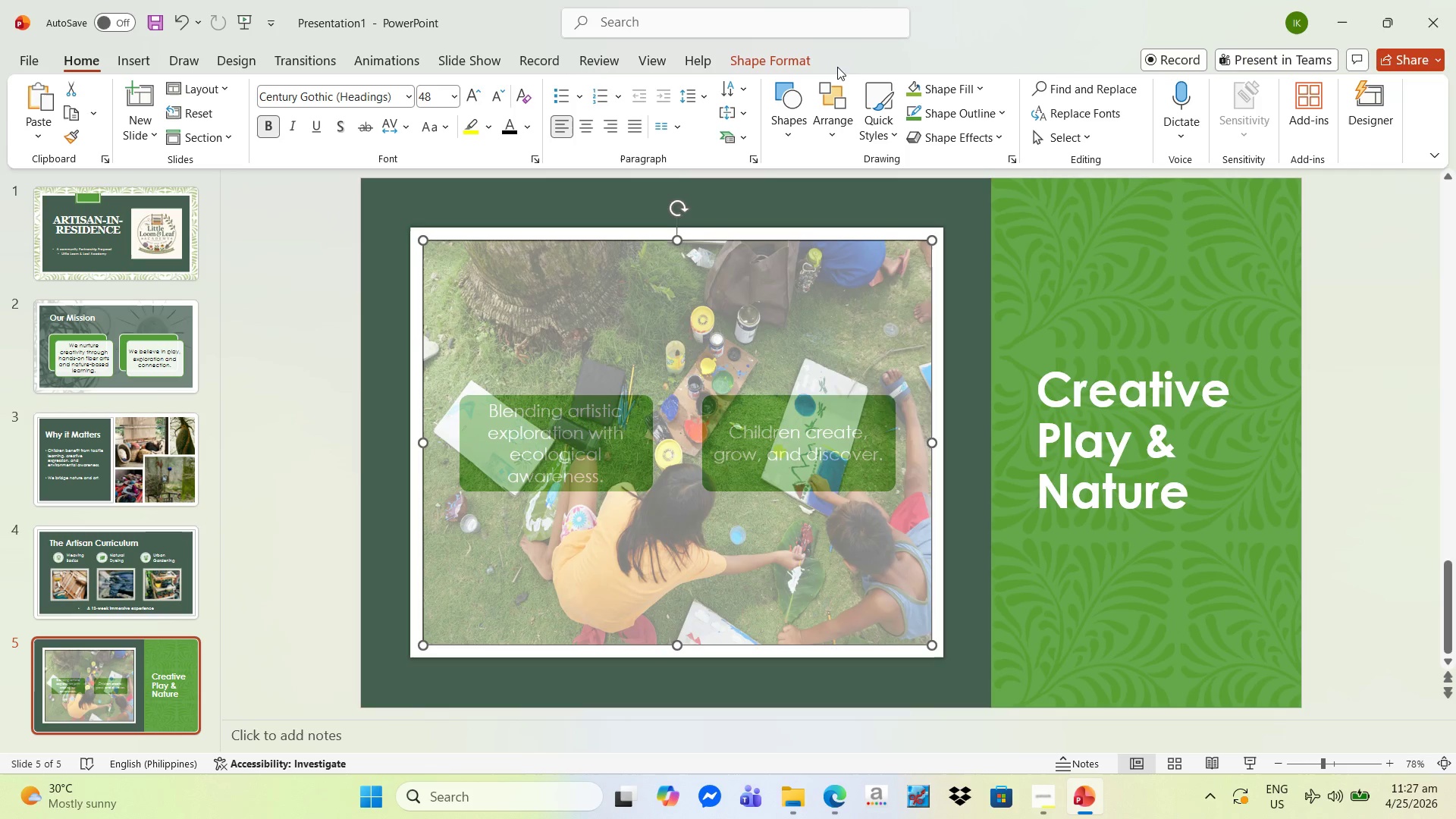 
left_click([802, 67])
 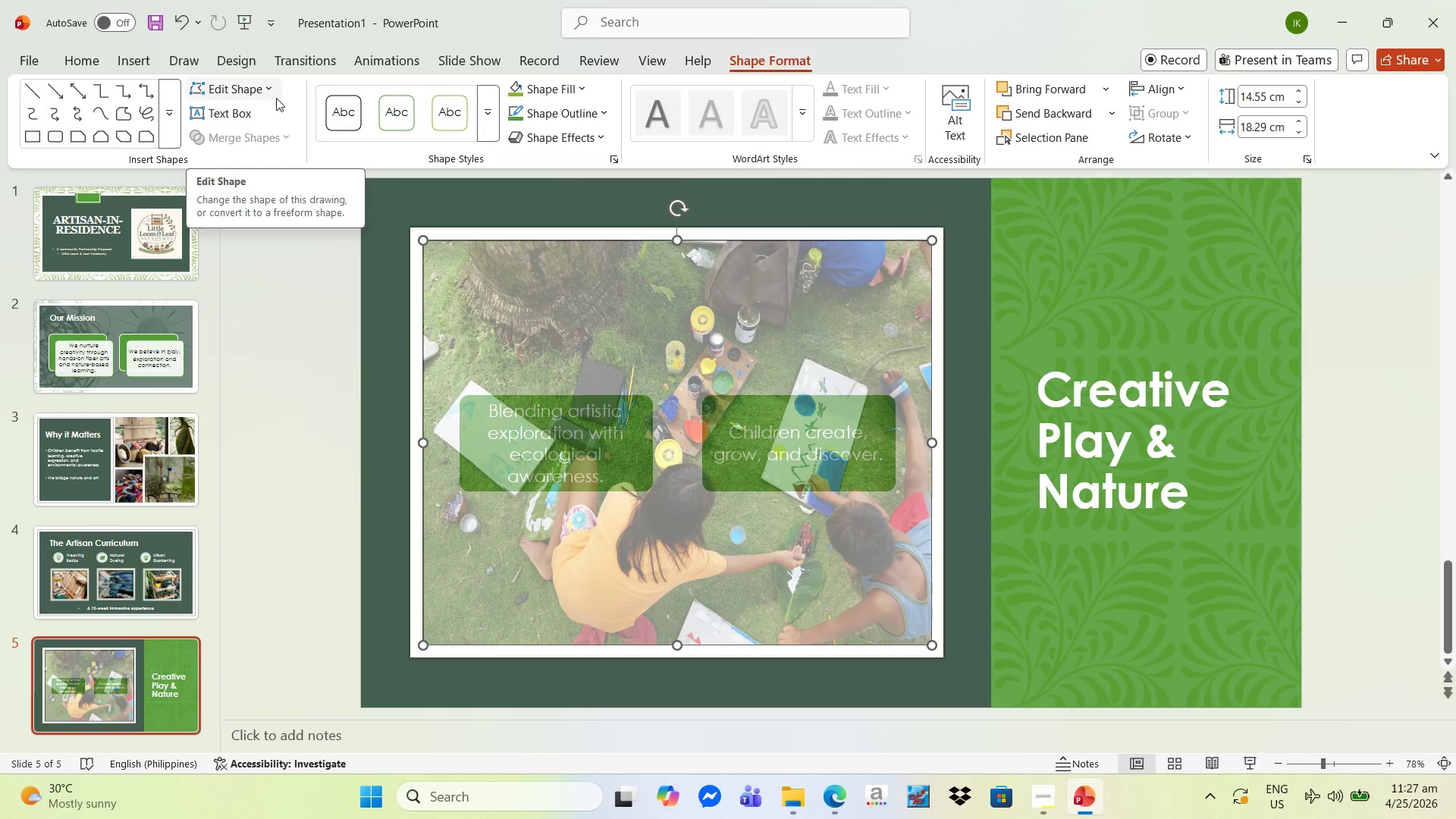 
wait(17.69)
 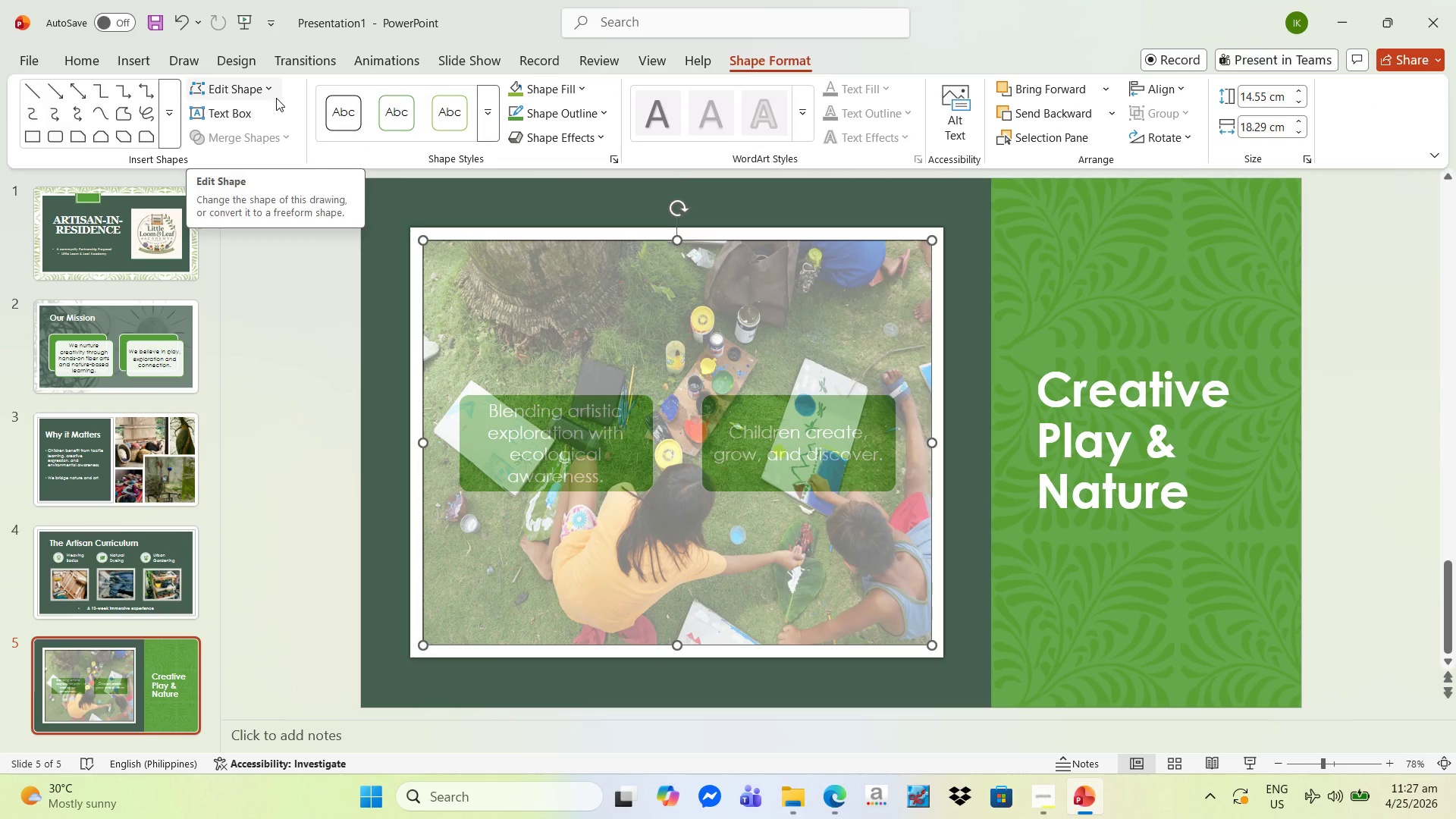 
left_click([1027, 86])
 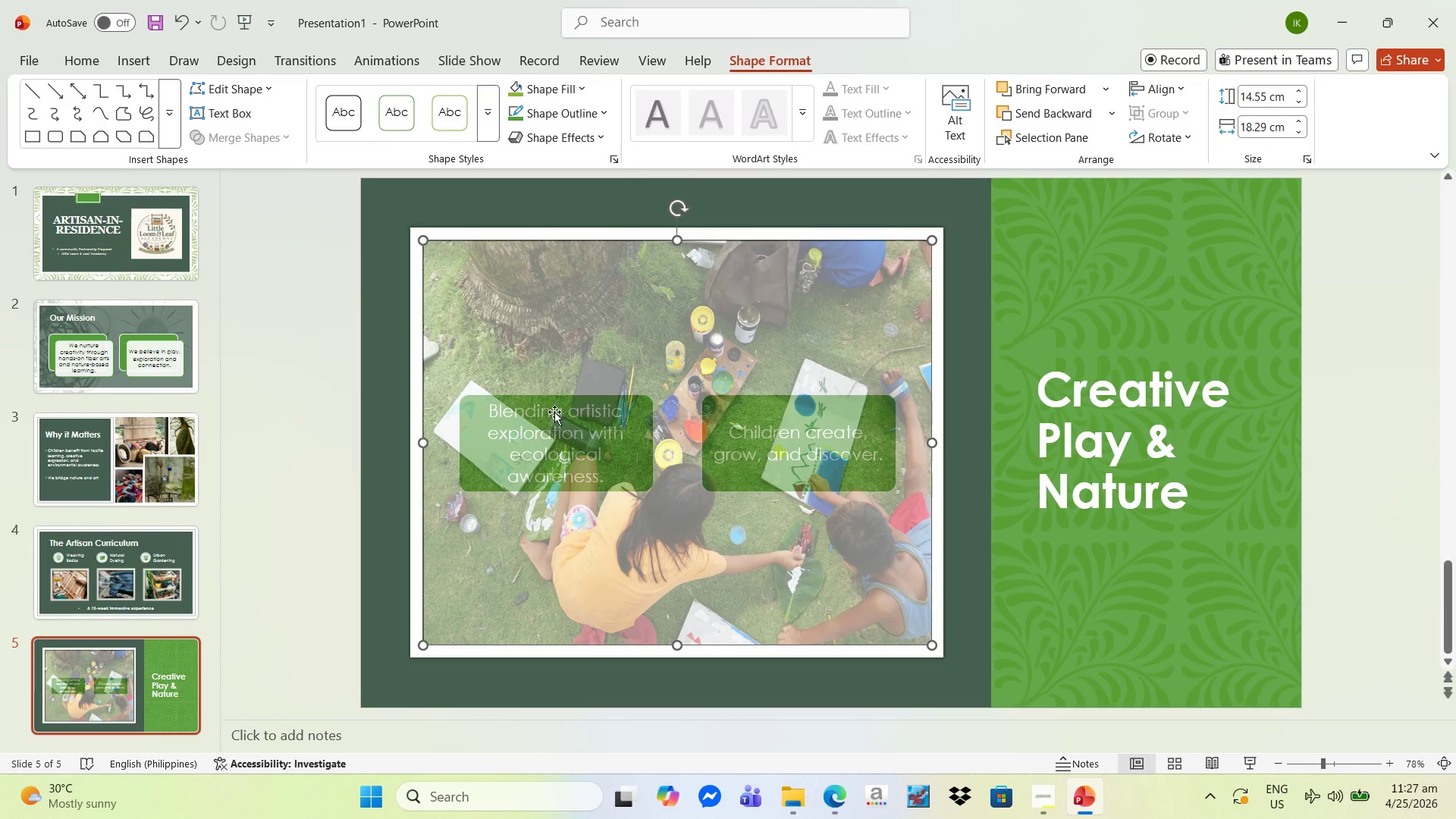 
left_click([538, 447])
 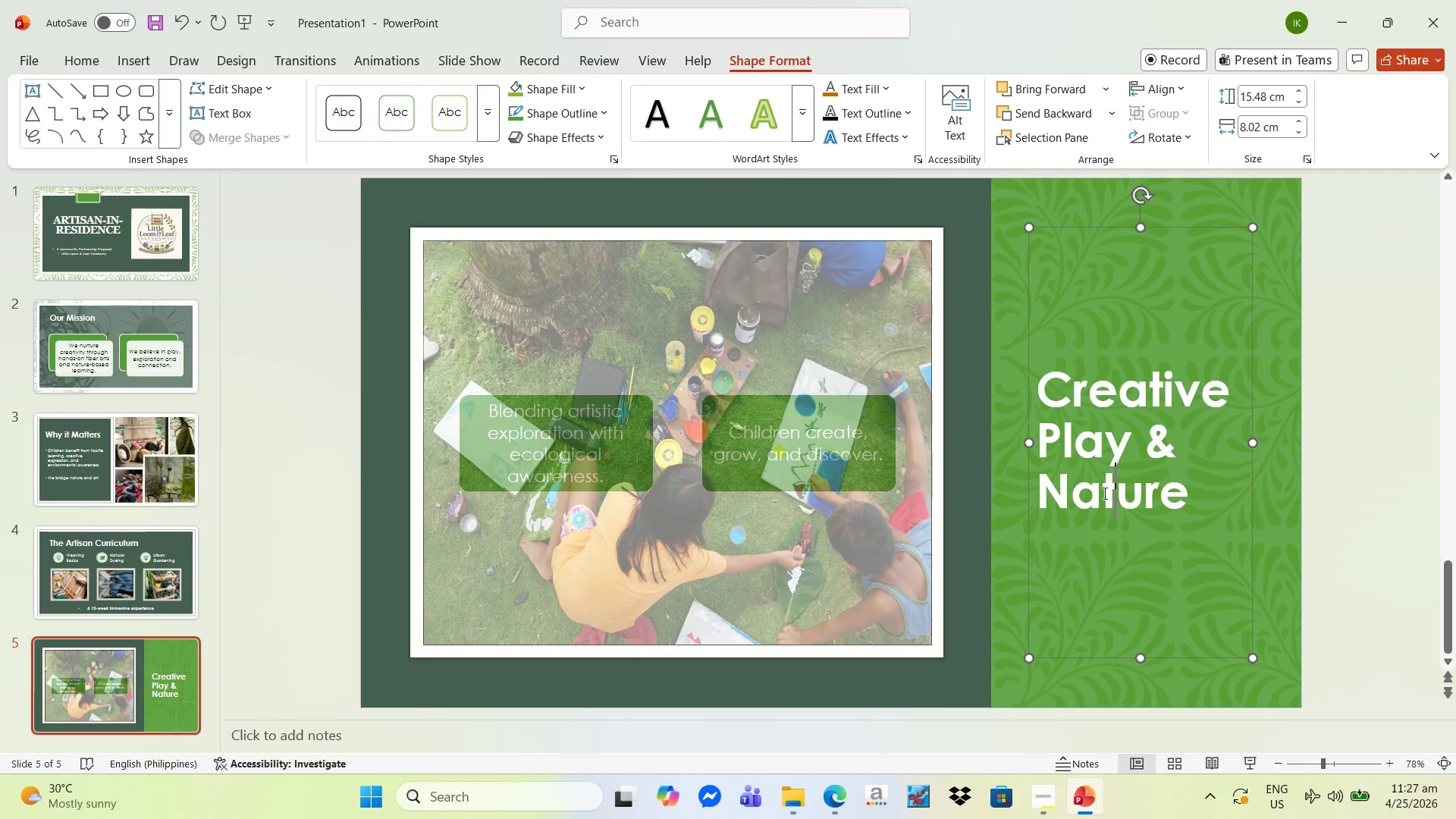 
left_click([810, 438])
 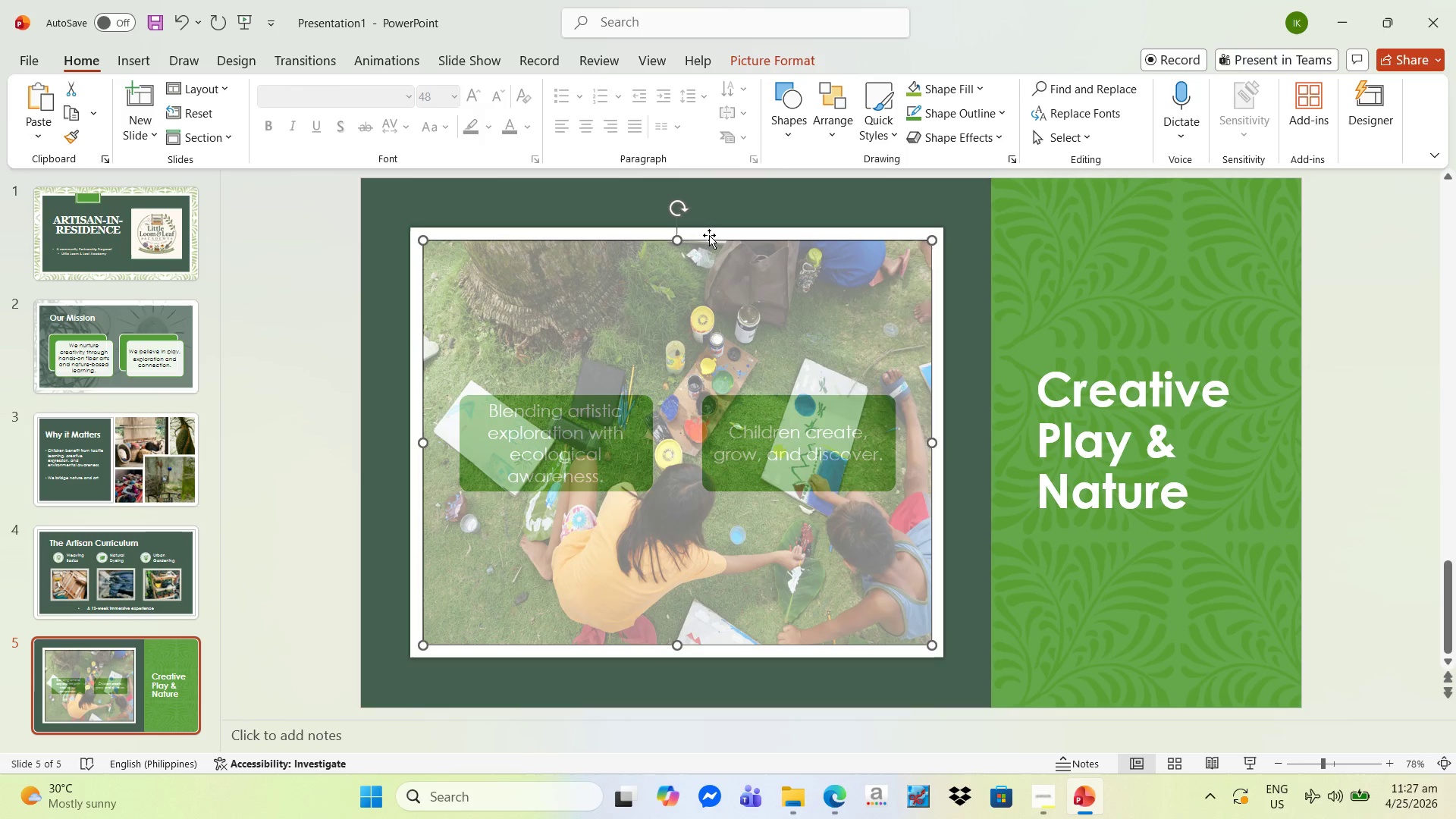 
left_click_drag(start_coordinate=[704, 235], to_coordinate=[792, 263])
 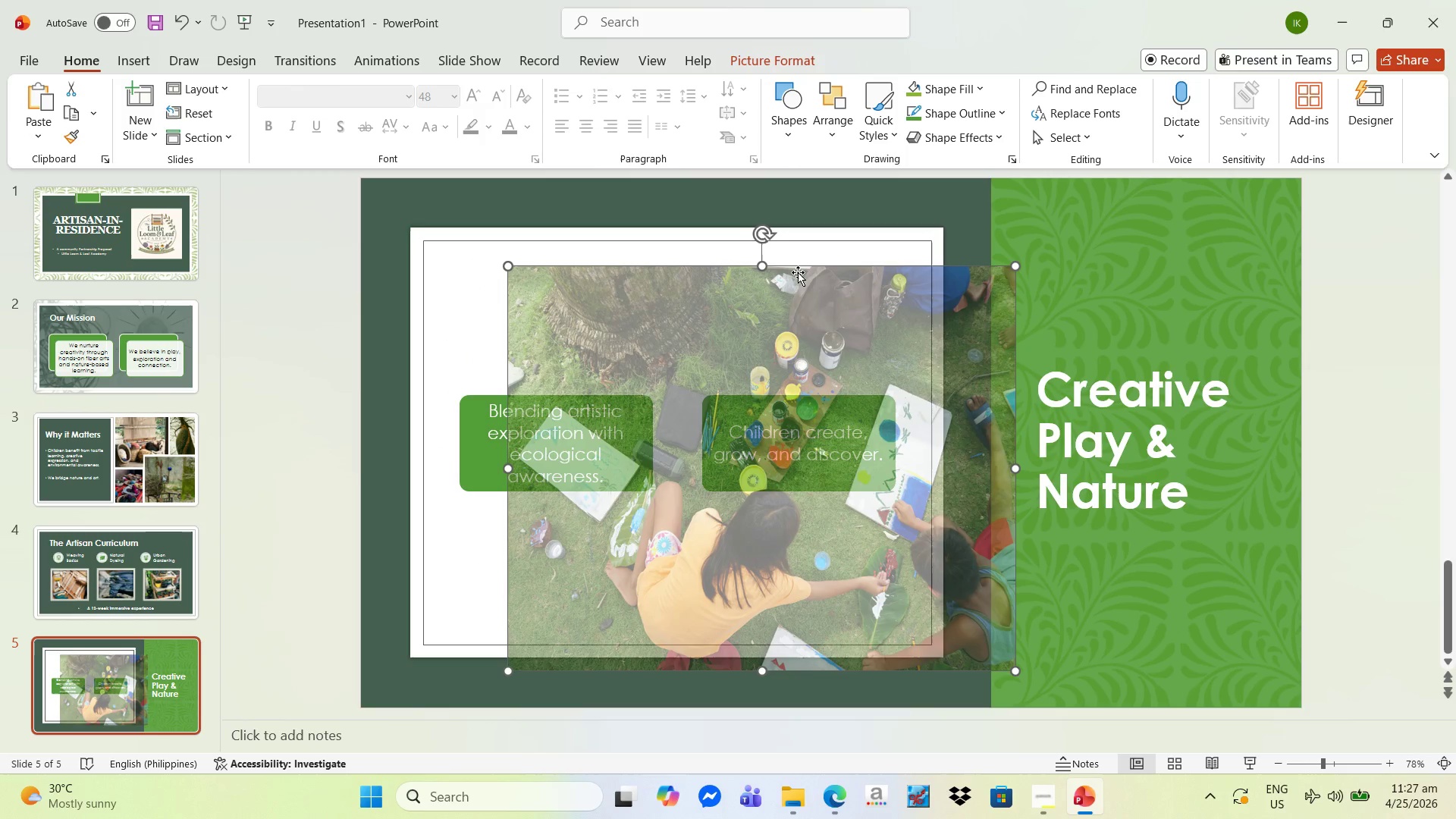 
key(Control+Z)
 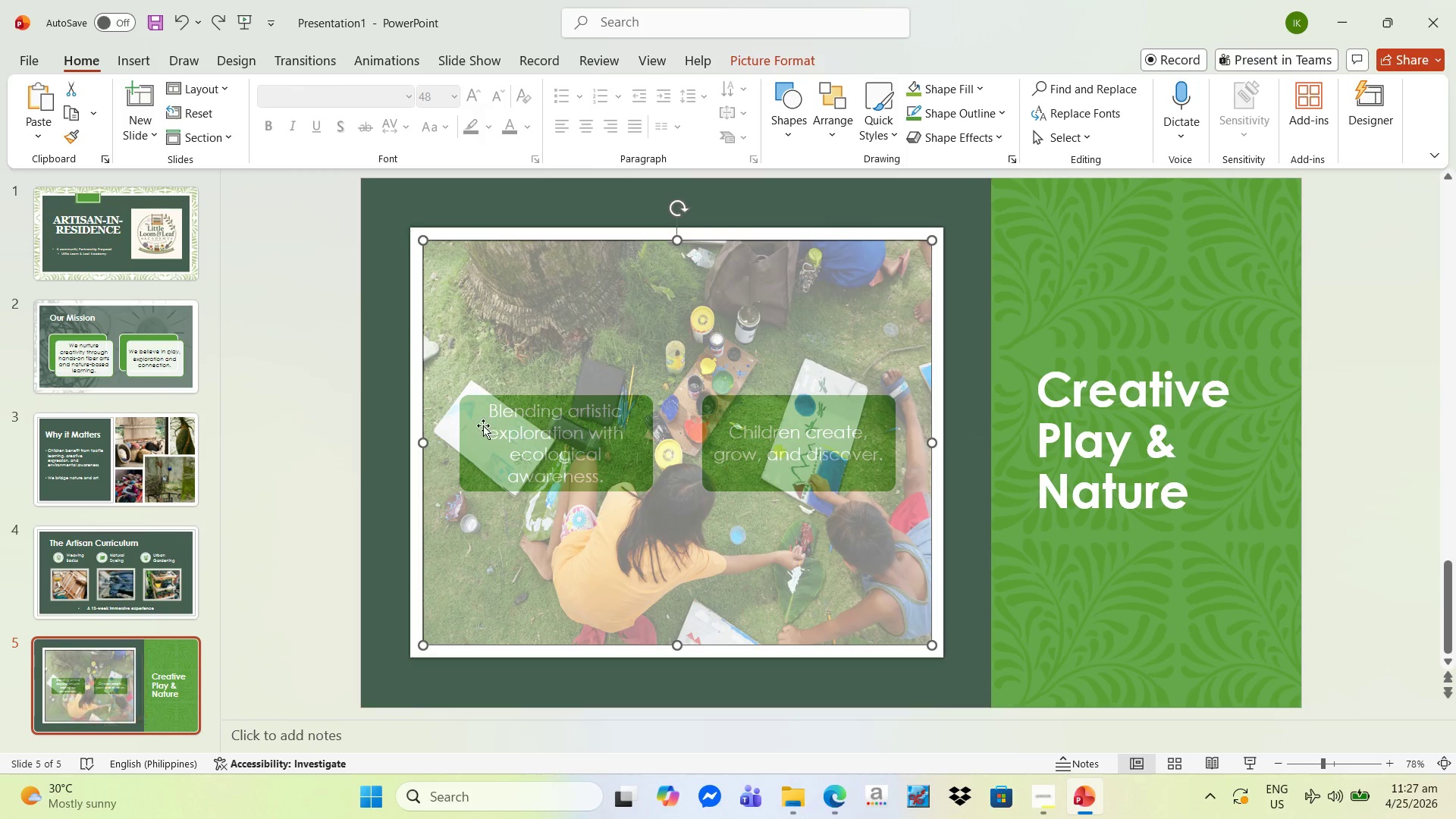 
left_click([483, 432])
 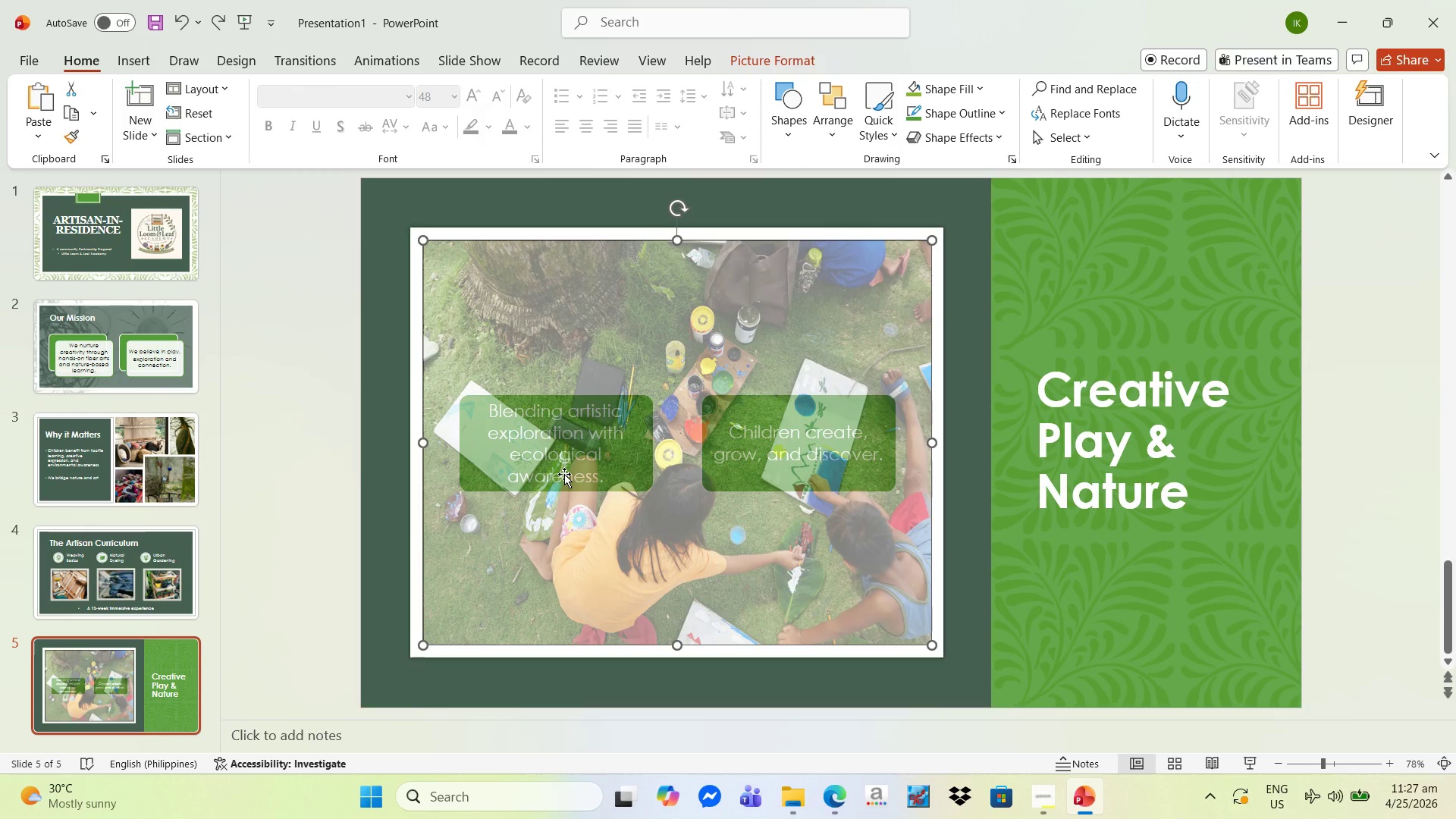 
key(Escape)
 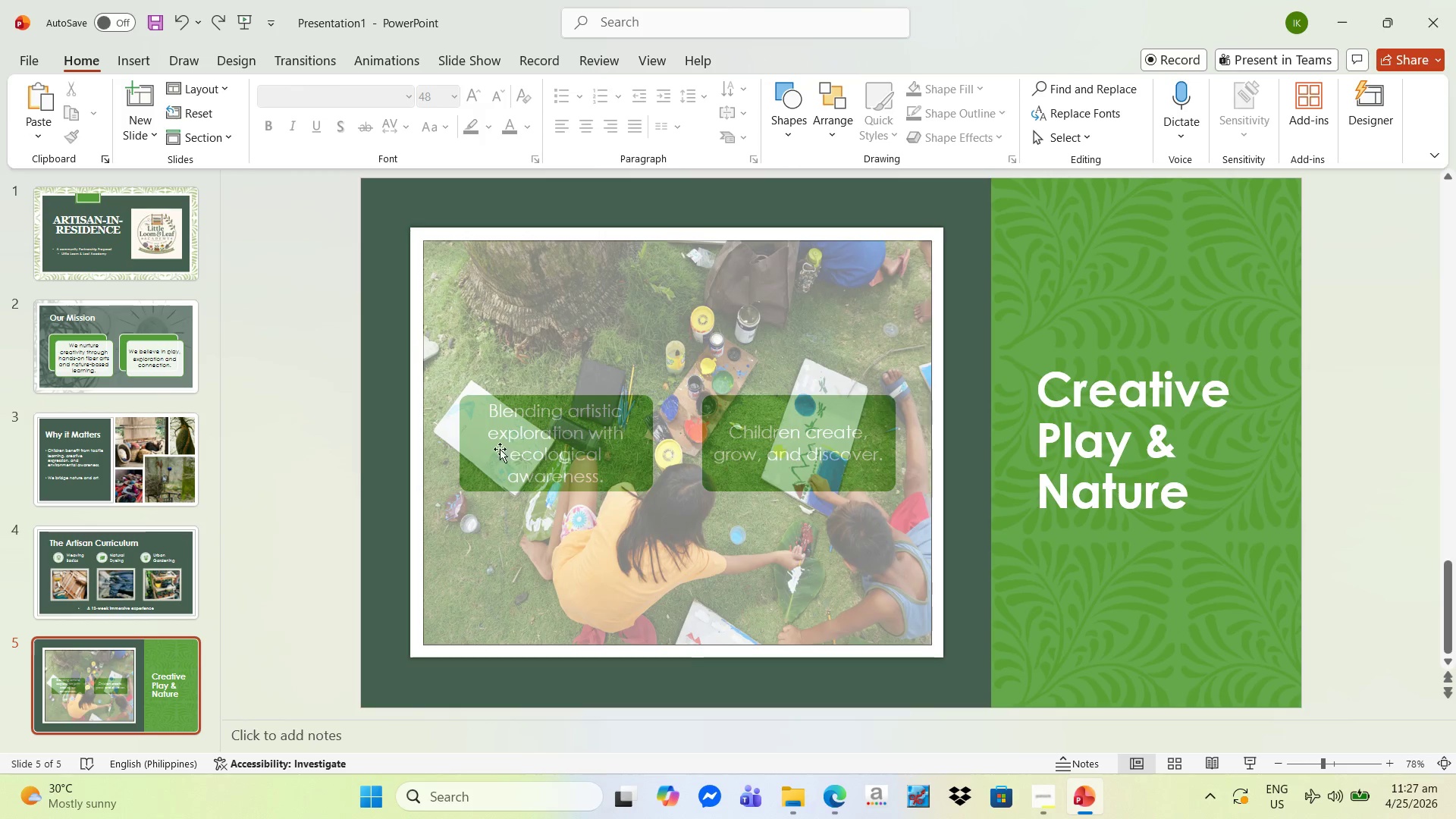 
left_click([500, 449])
 